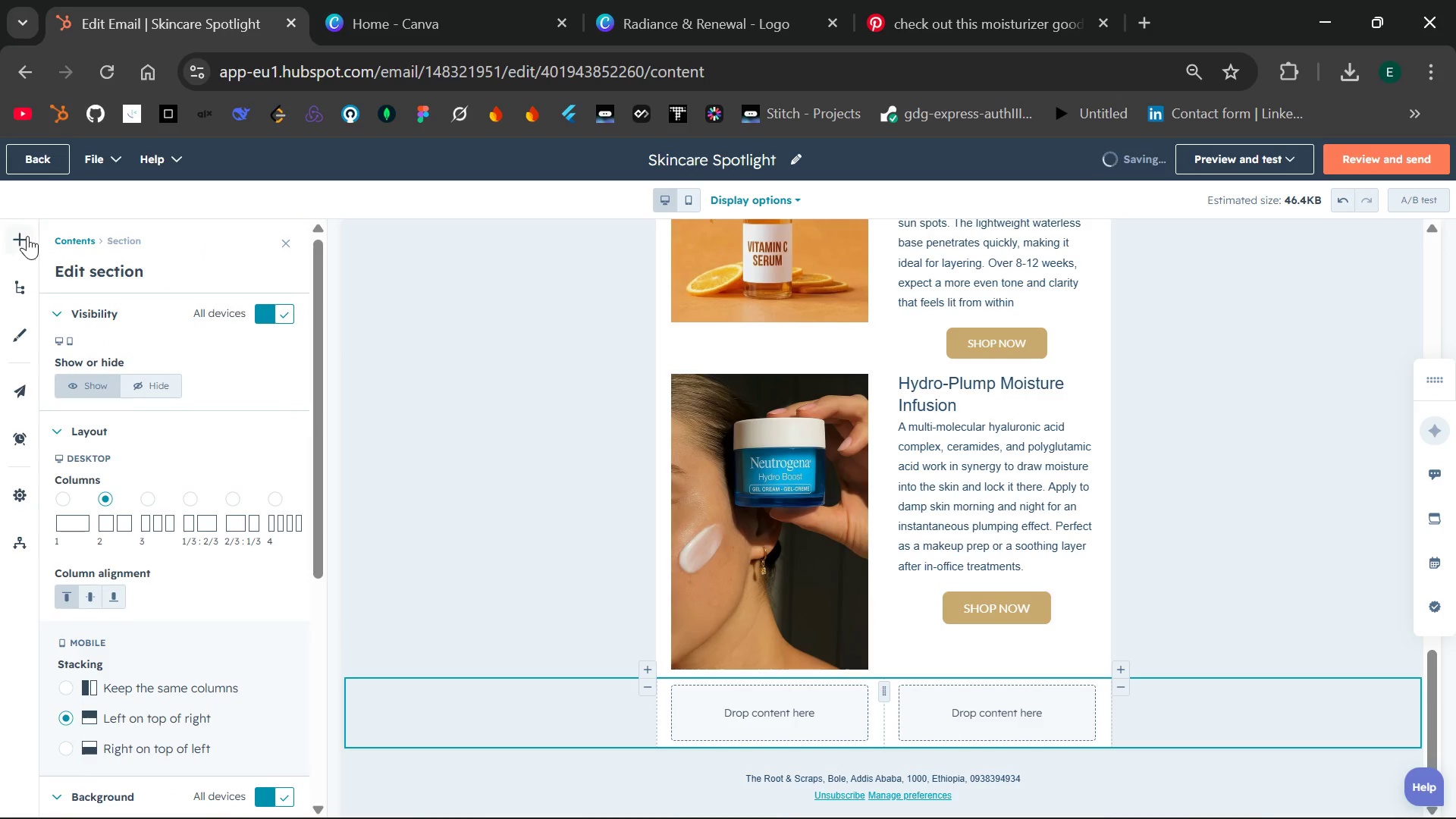 
wait(5.08)
 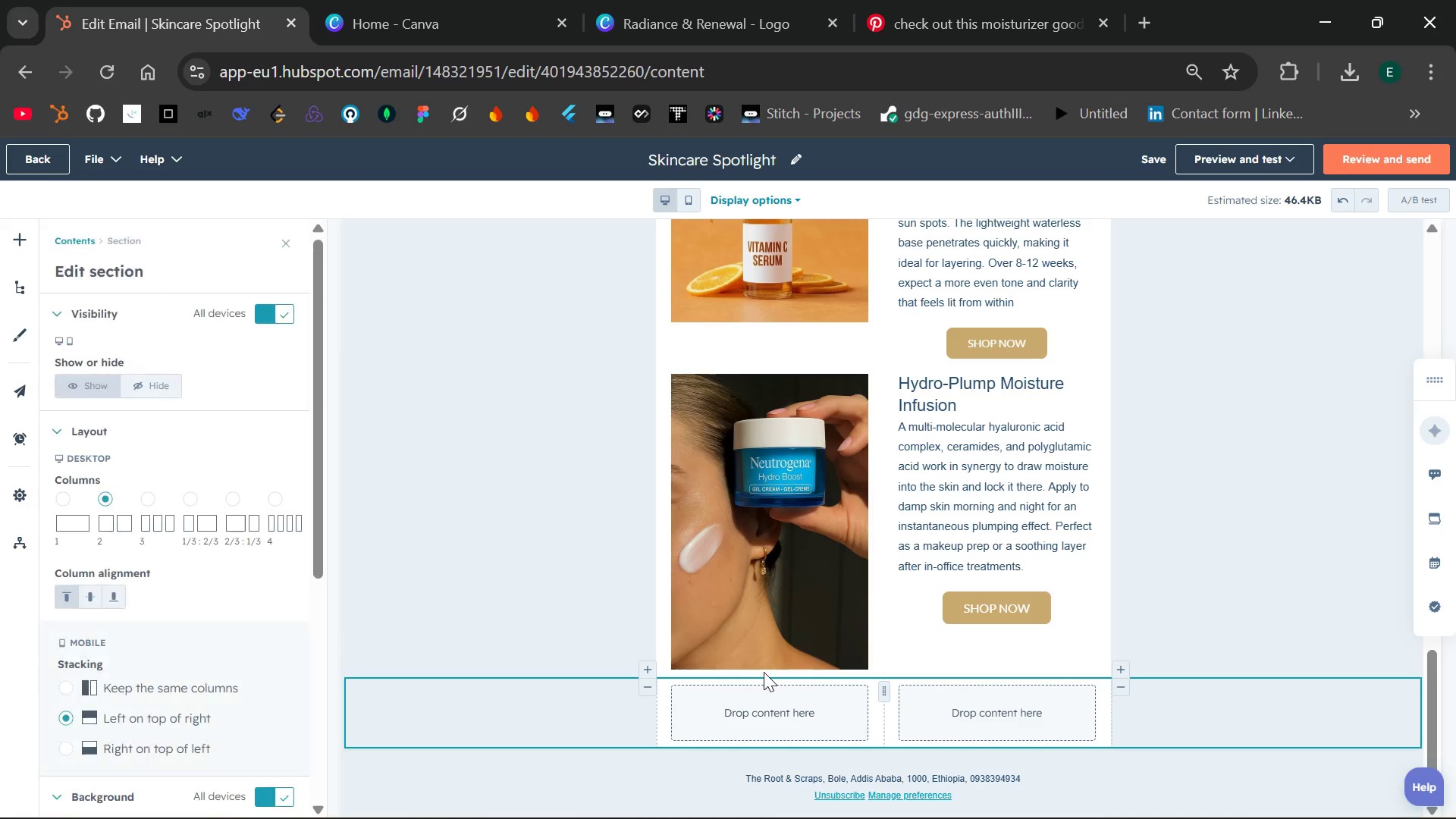 
left_click([24, 236])
 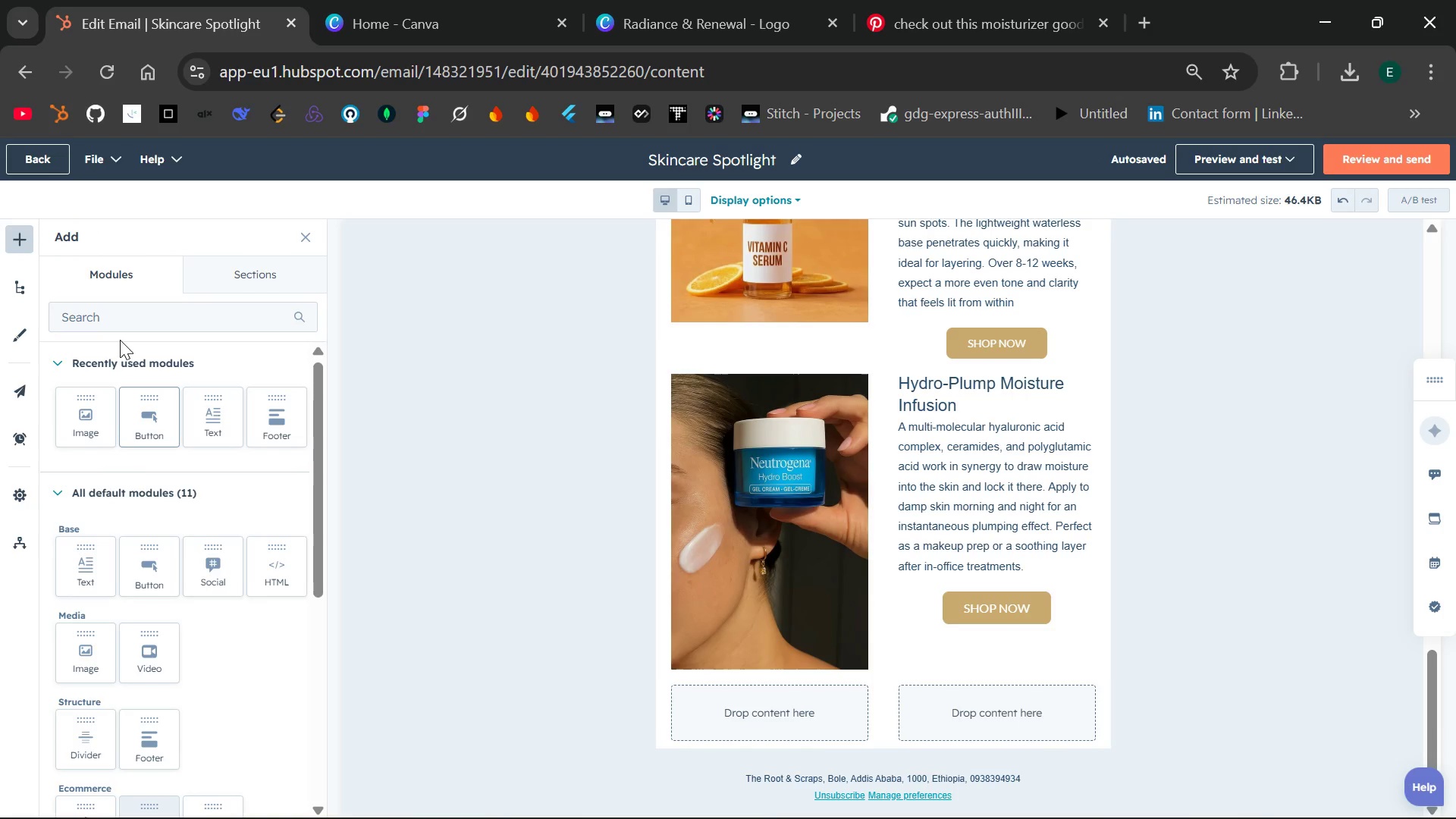 
wait(8.88)
 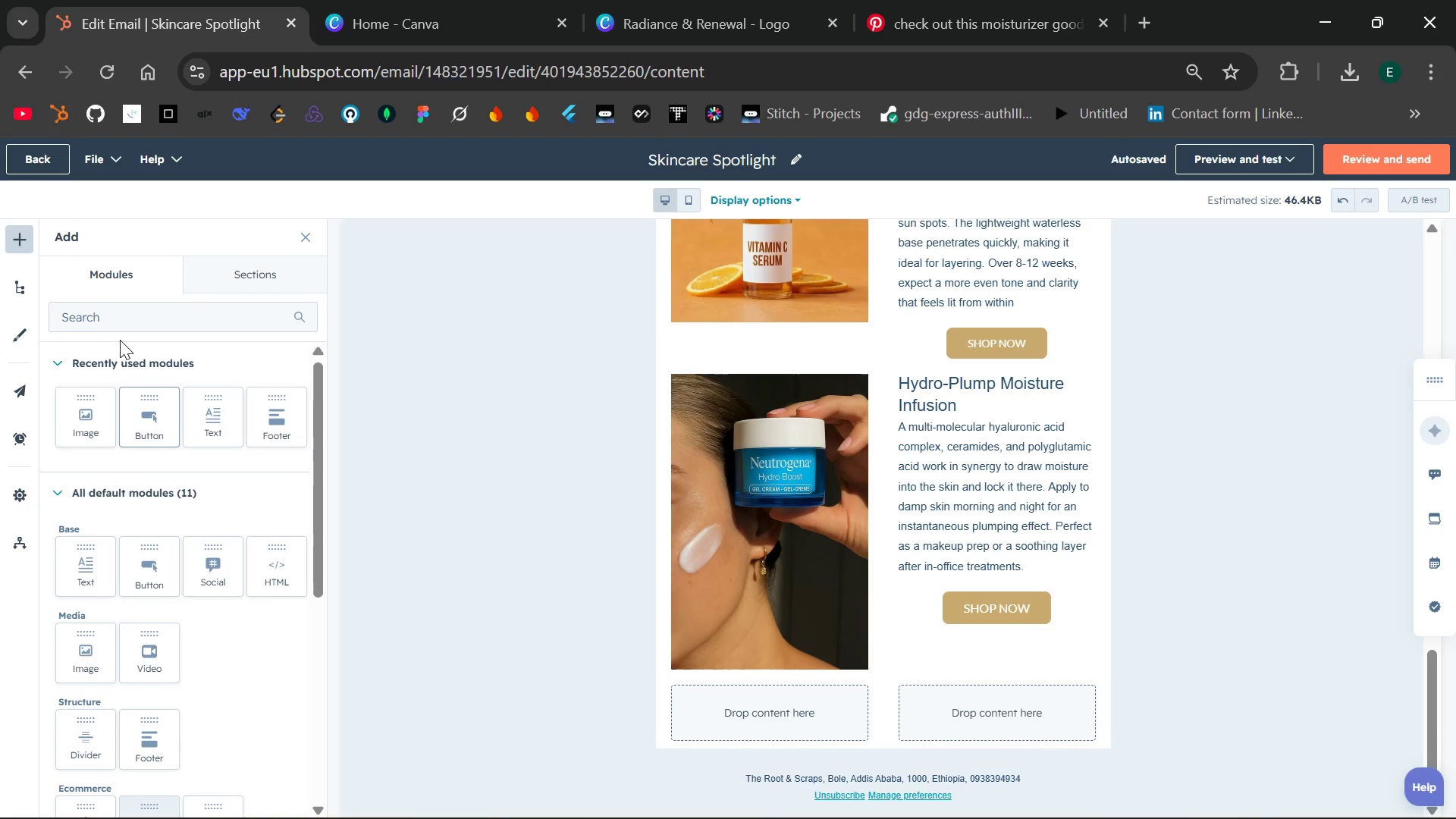 
left_click_drag(start_coordinate=[87, 418], to_coordinate=[739, 698])
 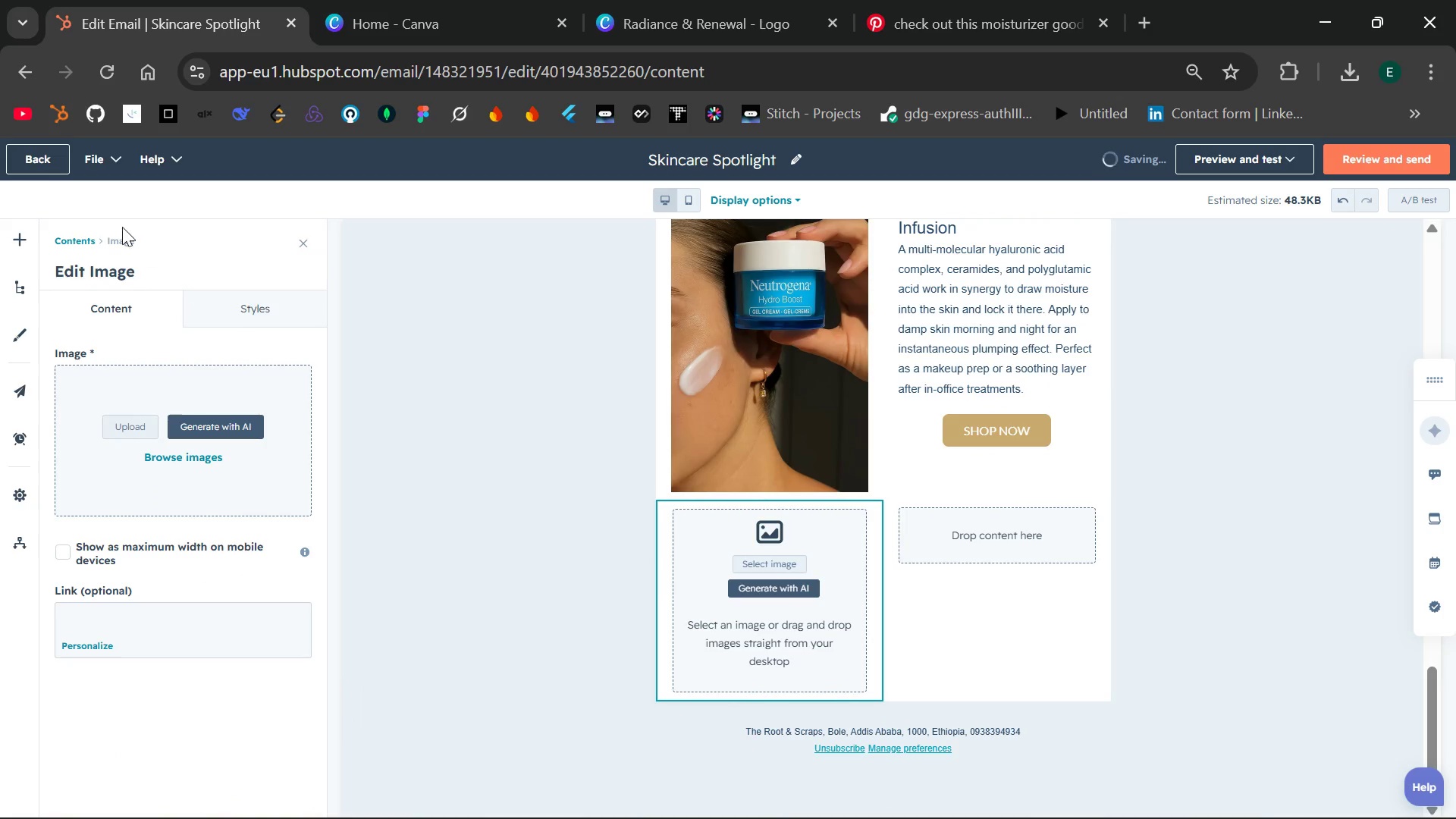 
wait(5.28)
 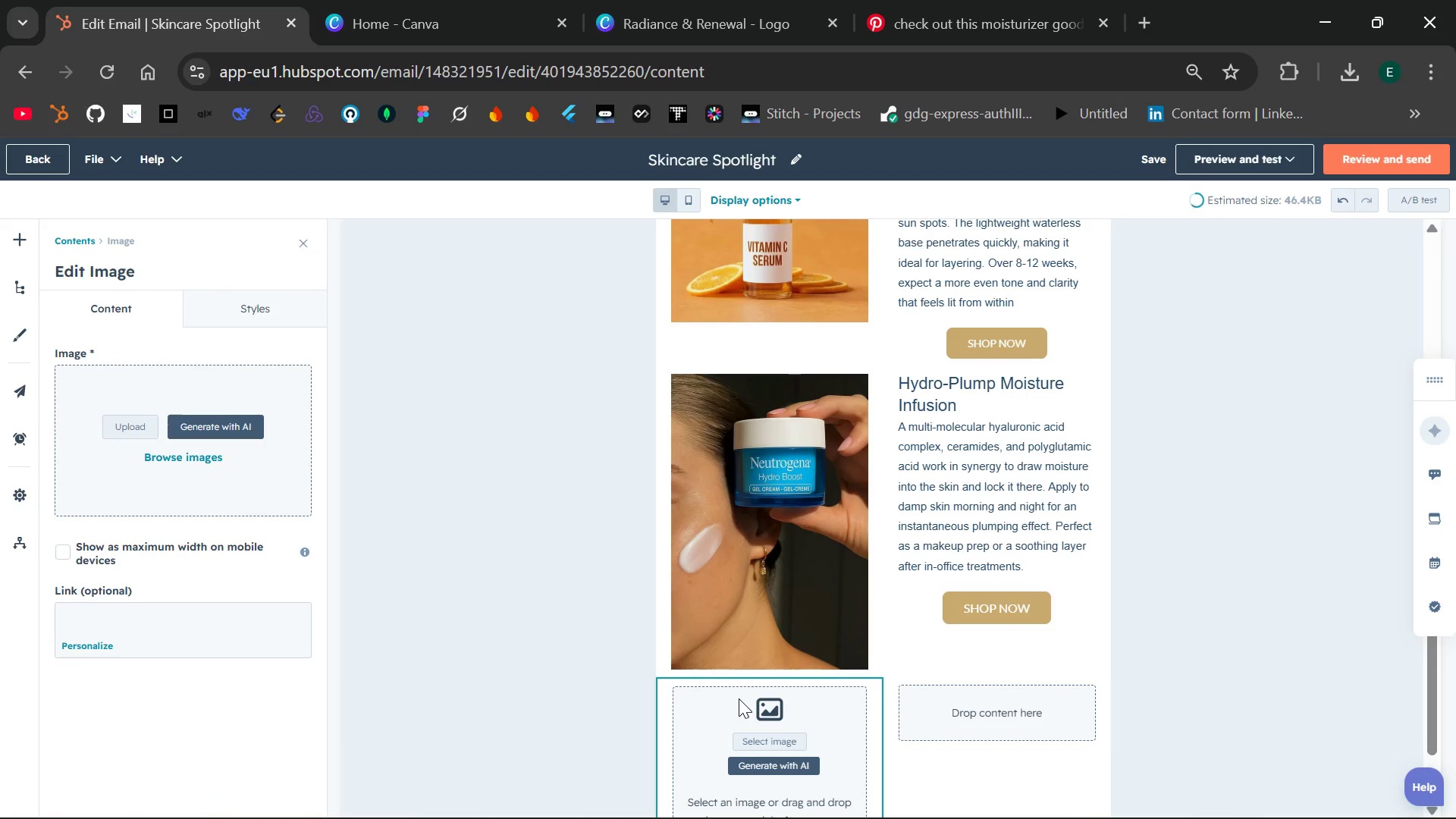 
left_click([17, 237])
 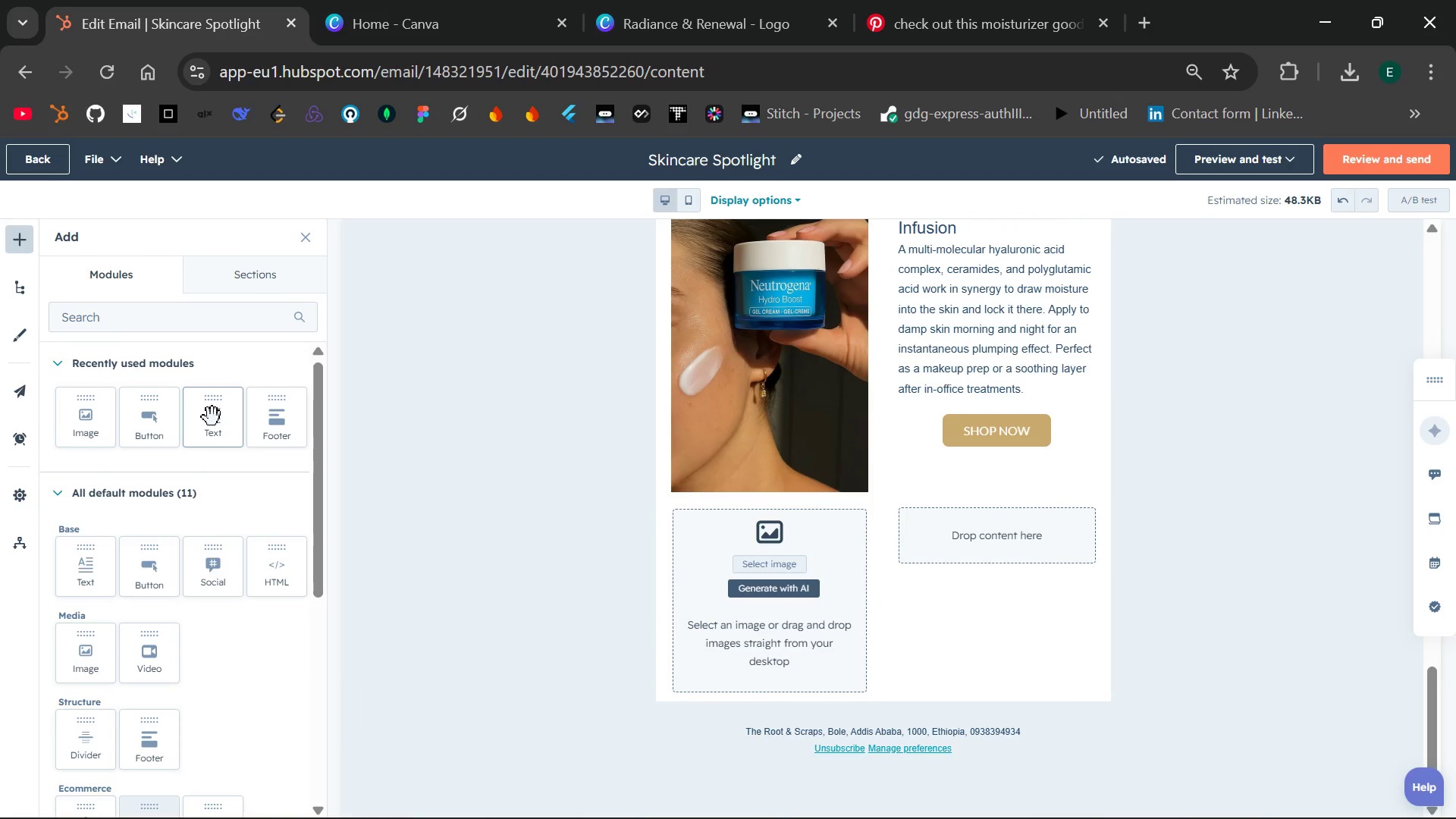 
left_click_drag(start_coordinate=[212, 417], to_coordinate=[1045, 538])
 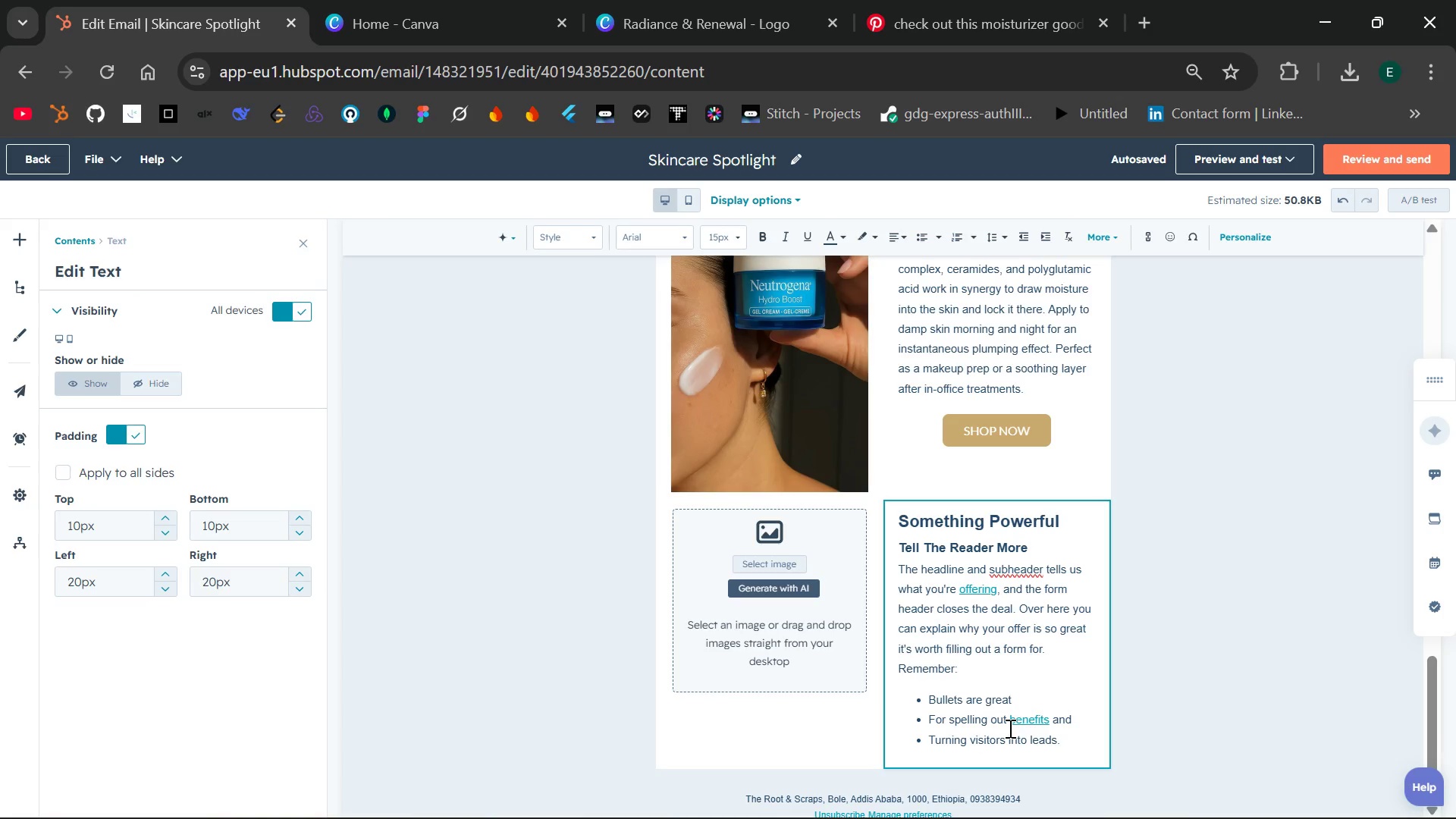 
wait(52.83)
 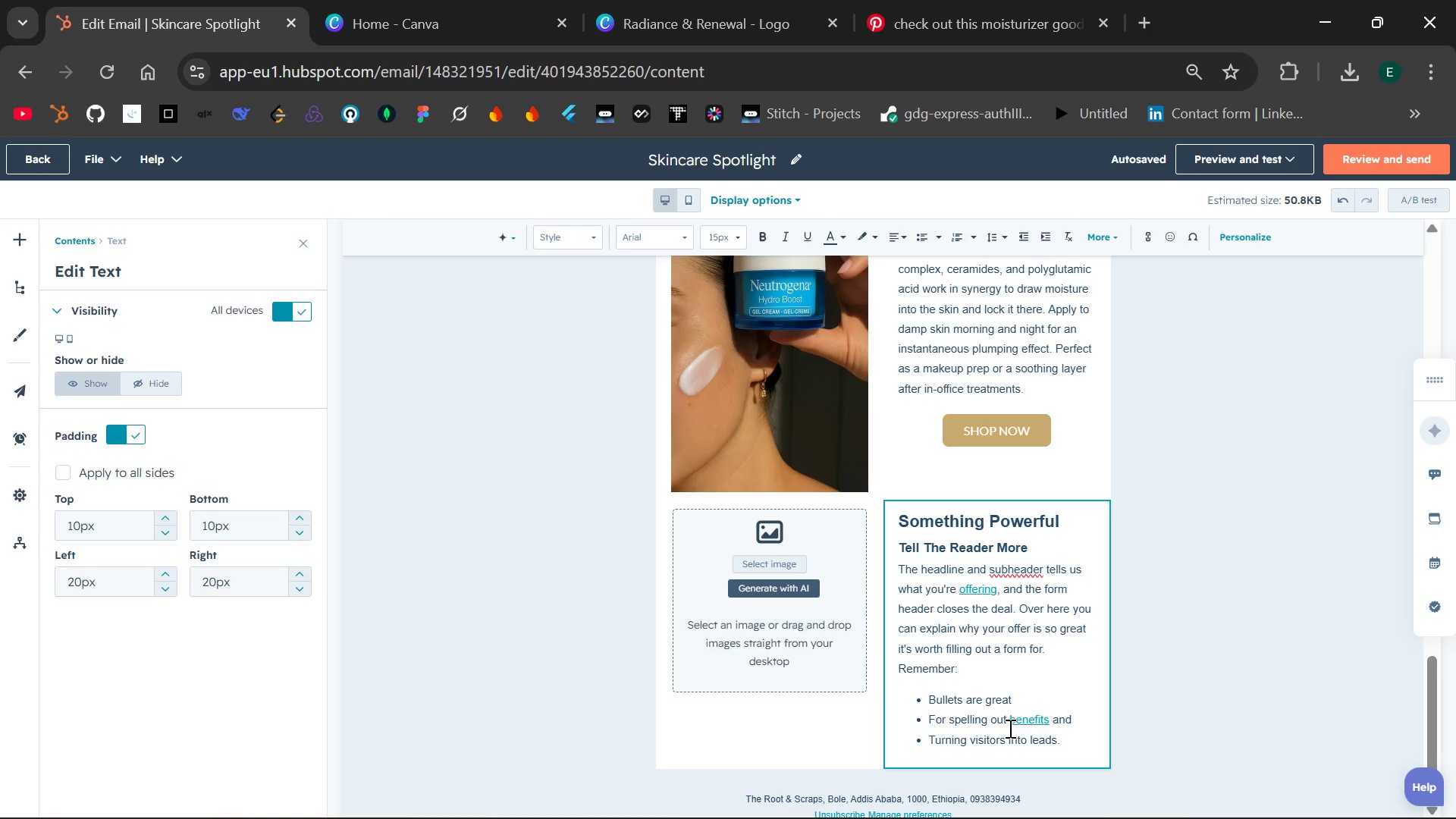 
left_click_drag(start_coordinate=[1072, 745], to_coordinate=[899, 522])
 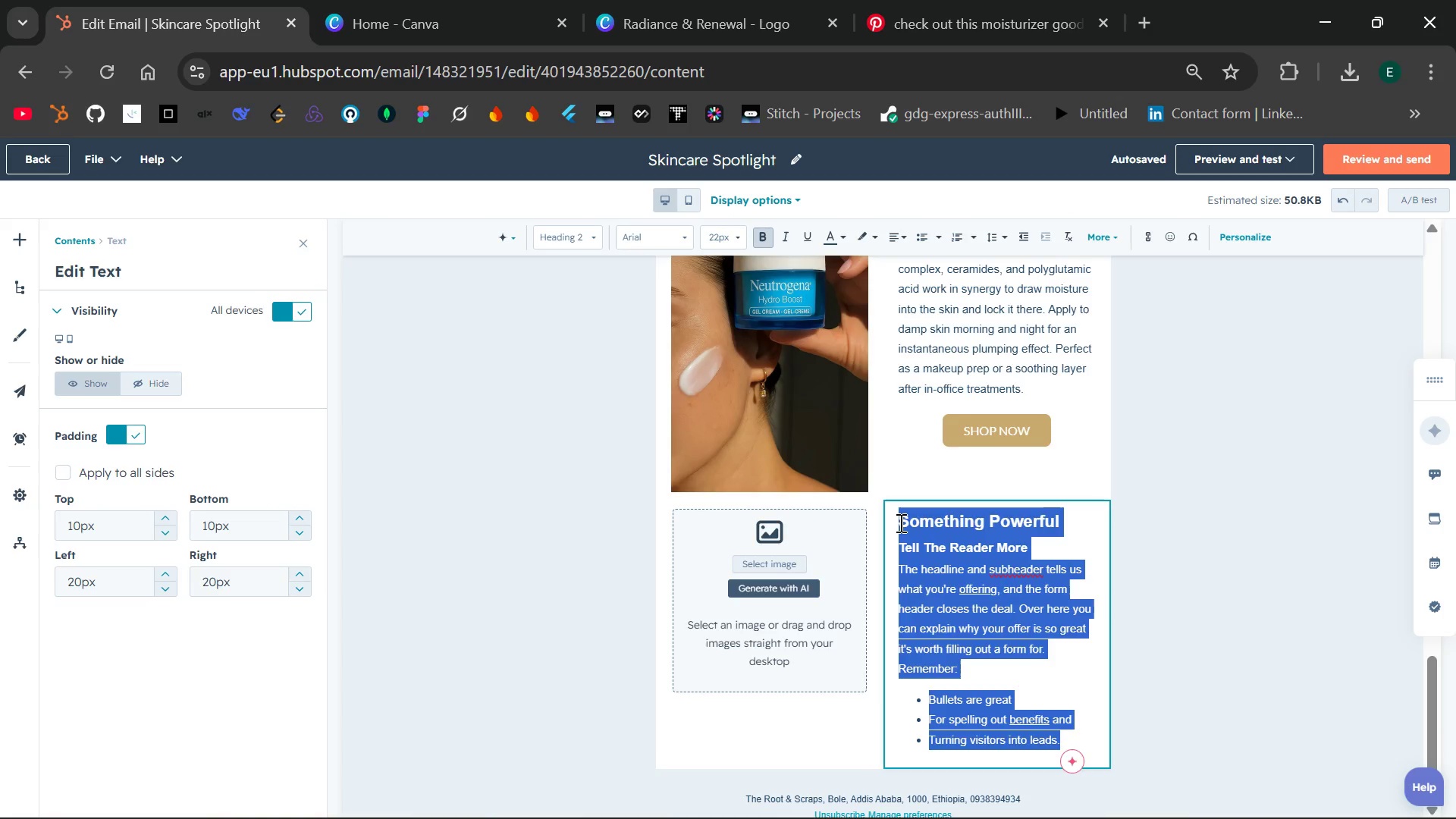 
key(Backspace)
 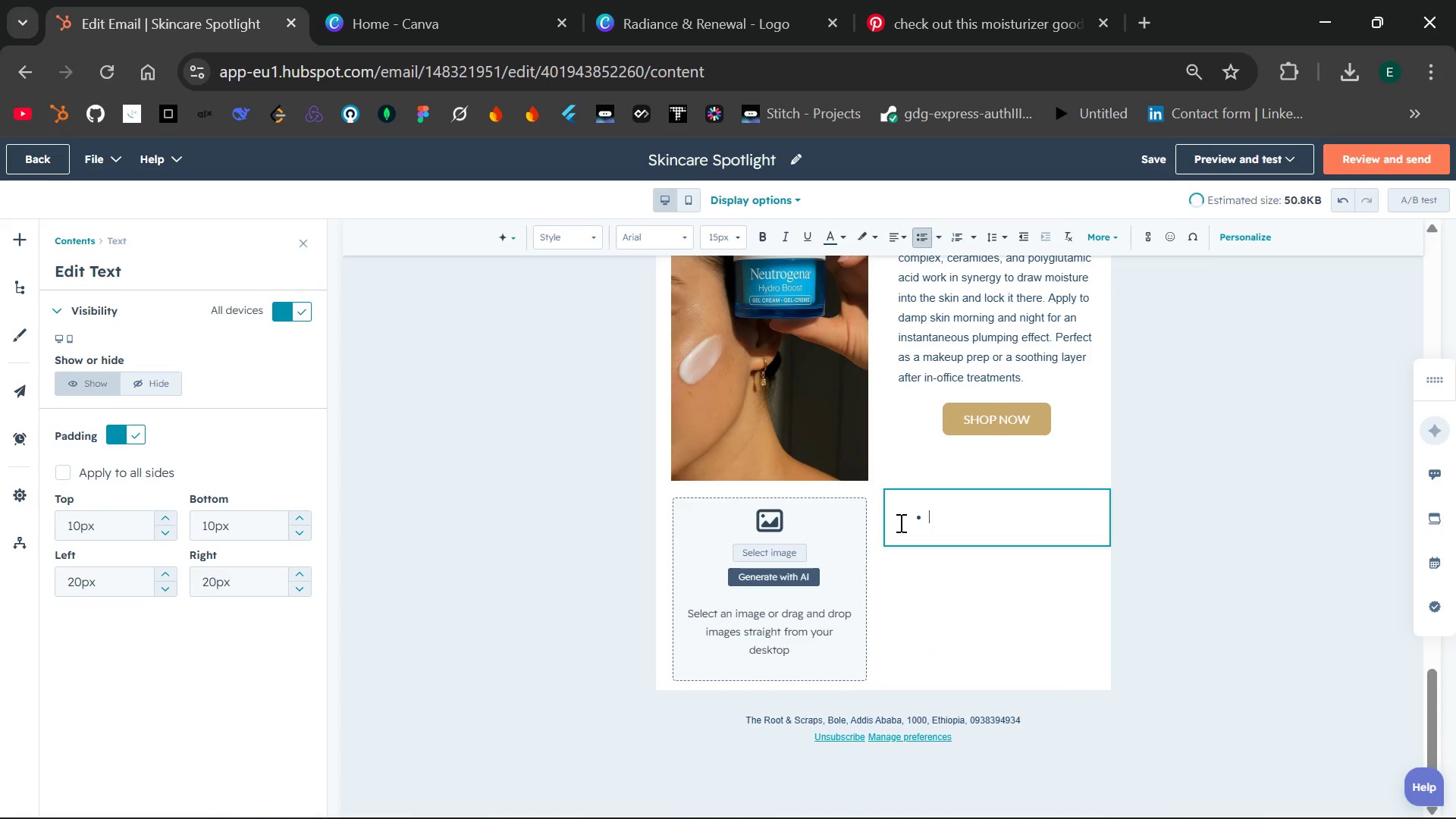 
key(Backspace)
 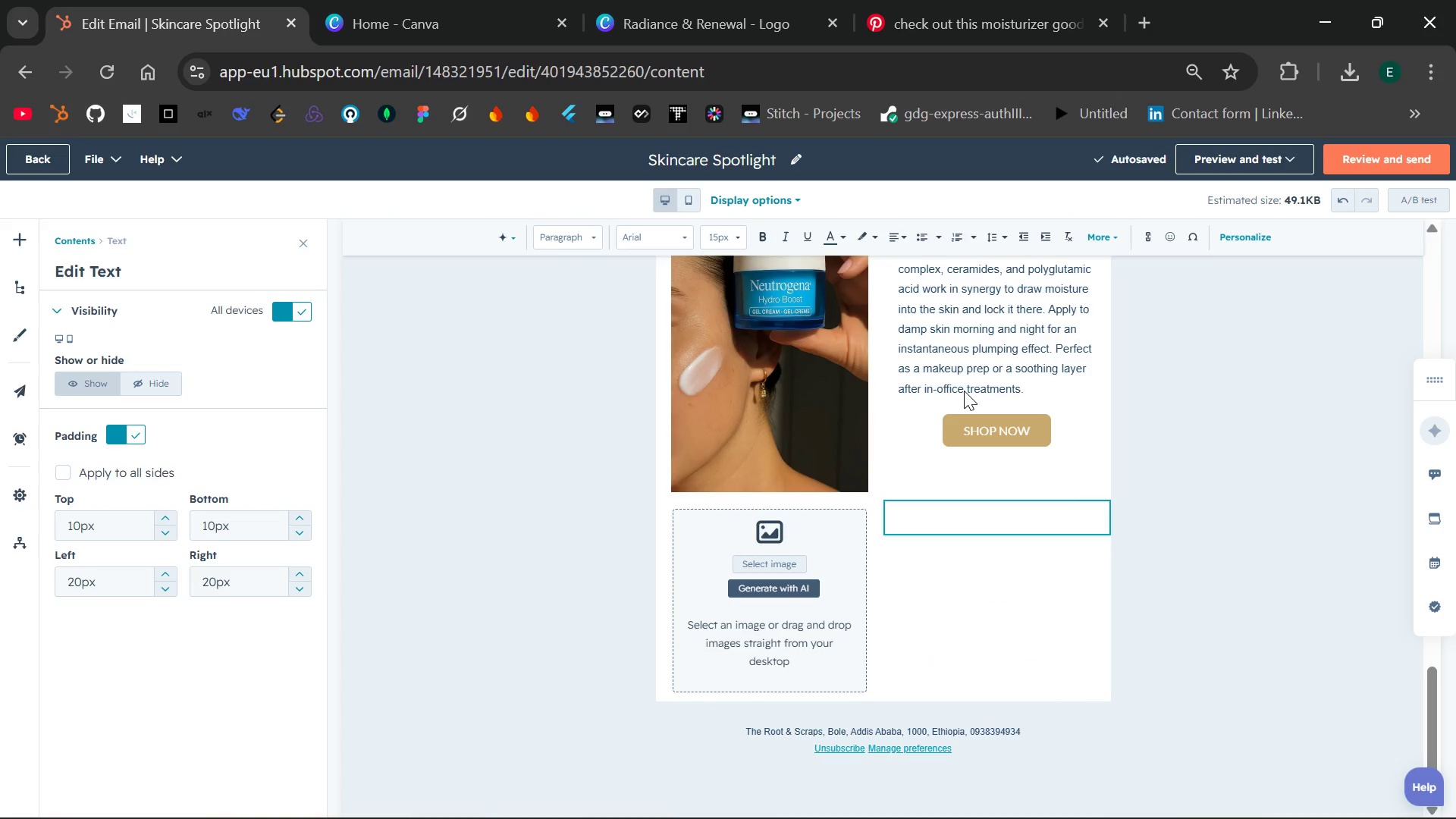 
wait(9.31)
 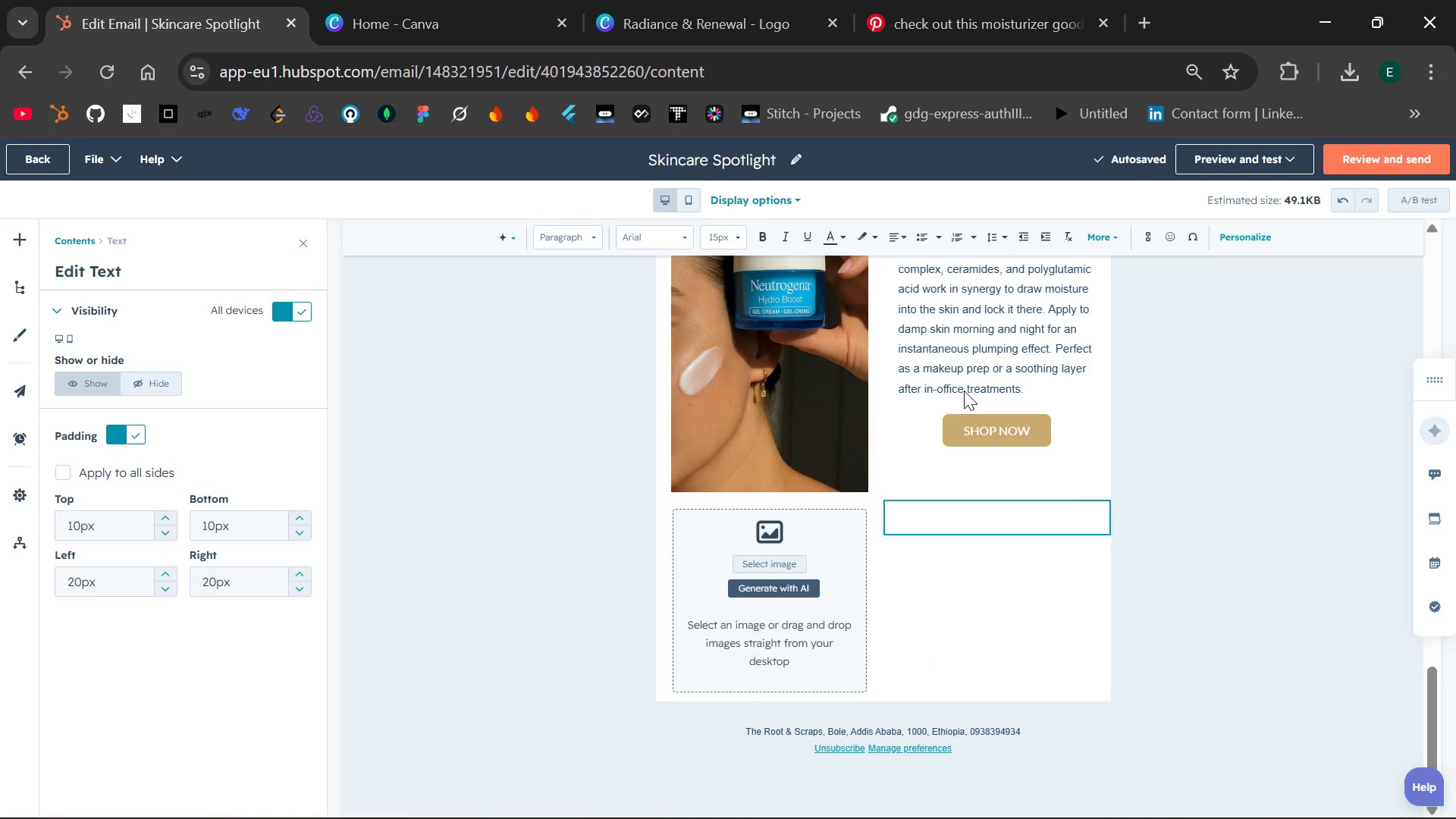 
left_click([1142, 17])
 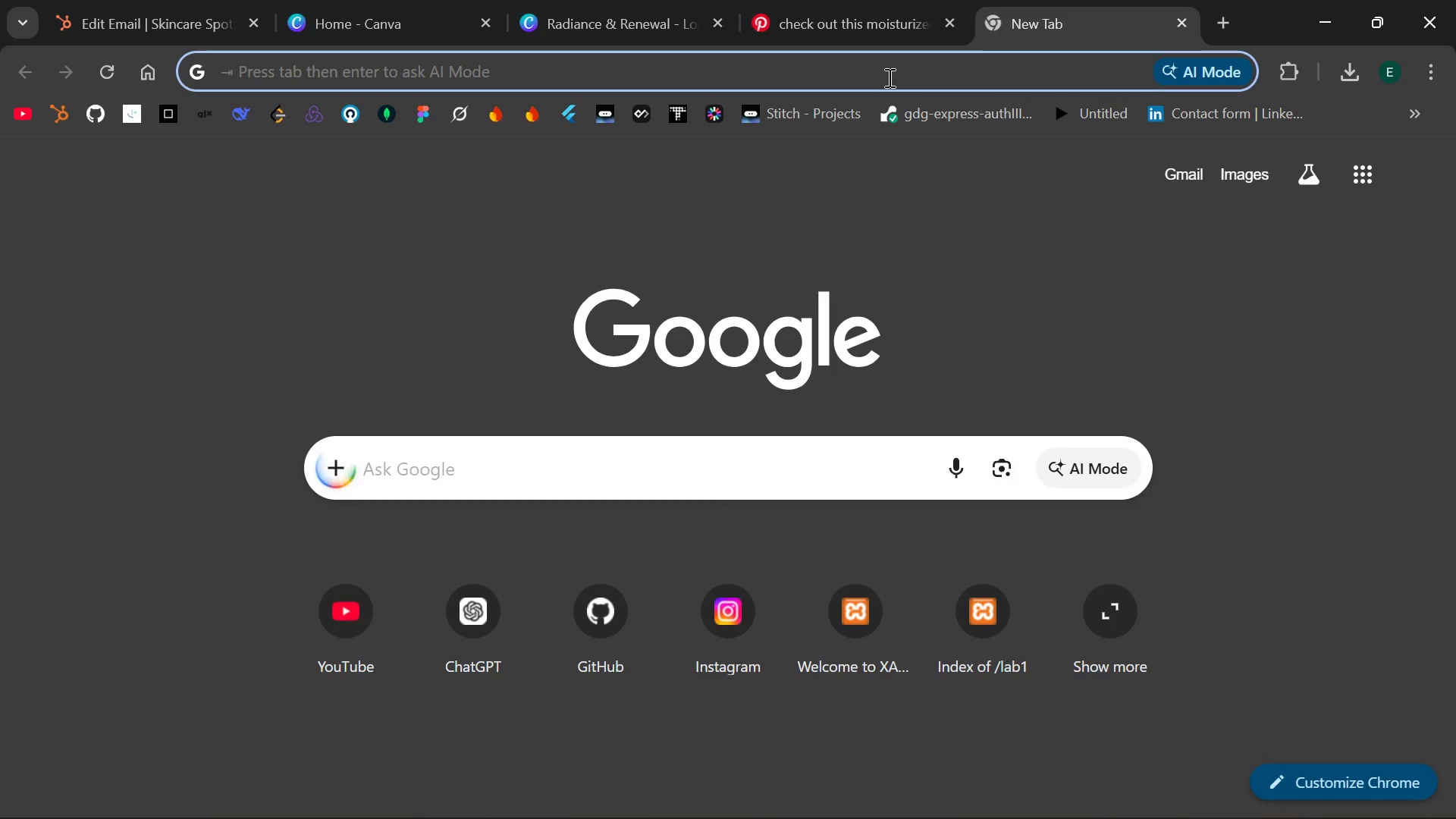 
left_click([888, 77])
 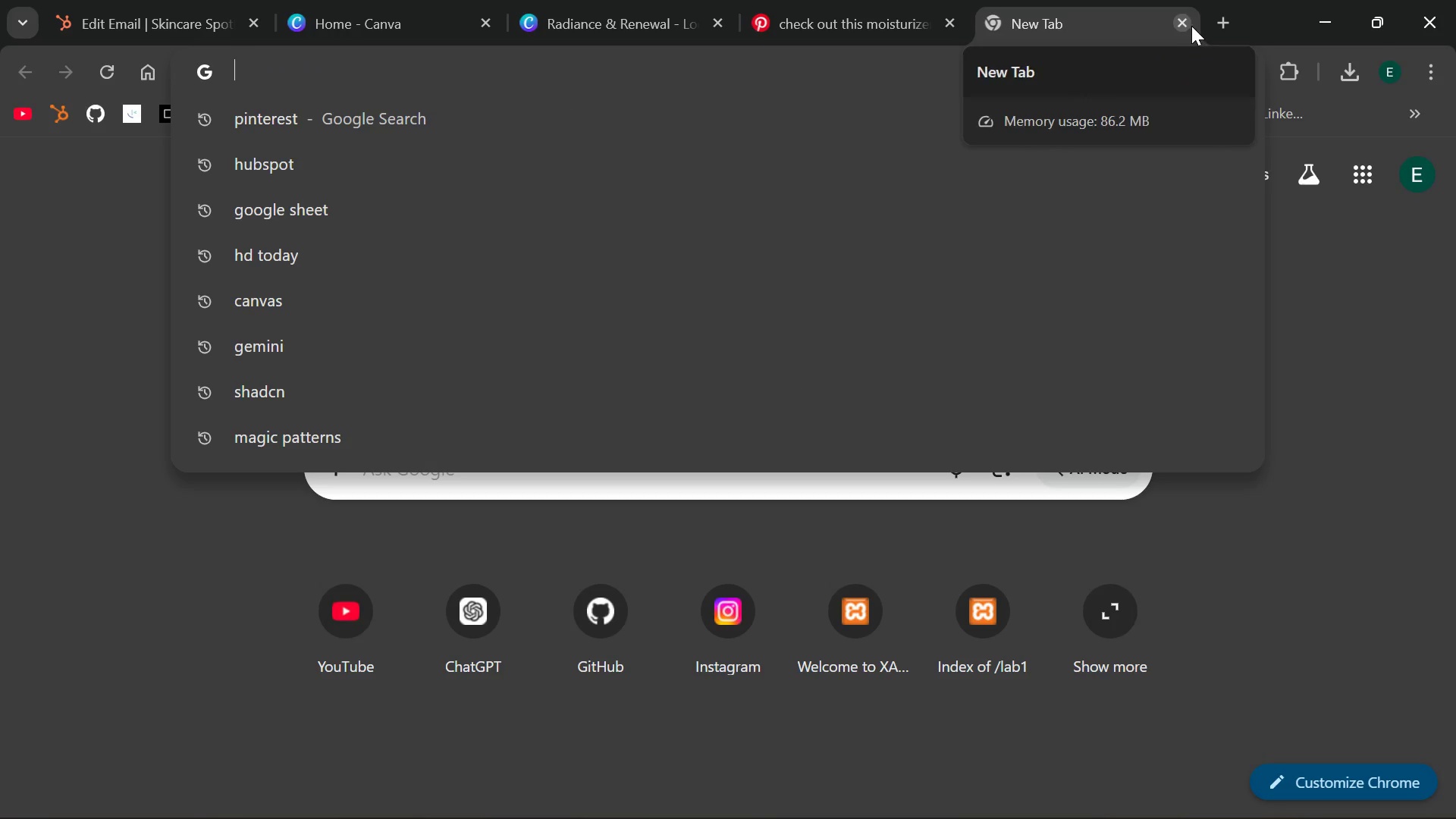 
left_click([1183, 23])
 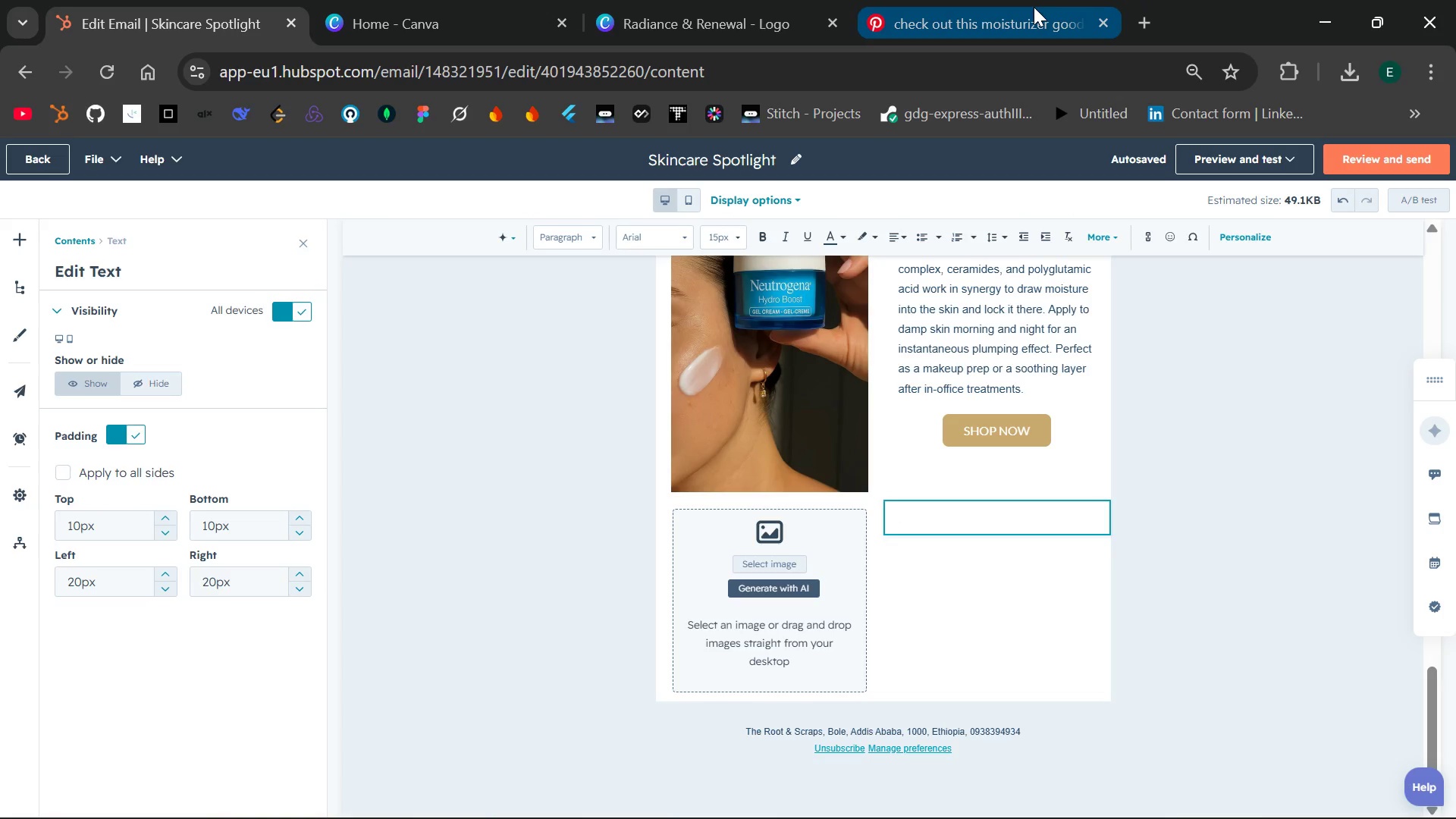 
left_click([1034, 7])
 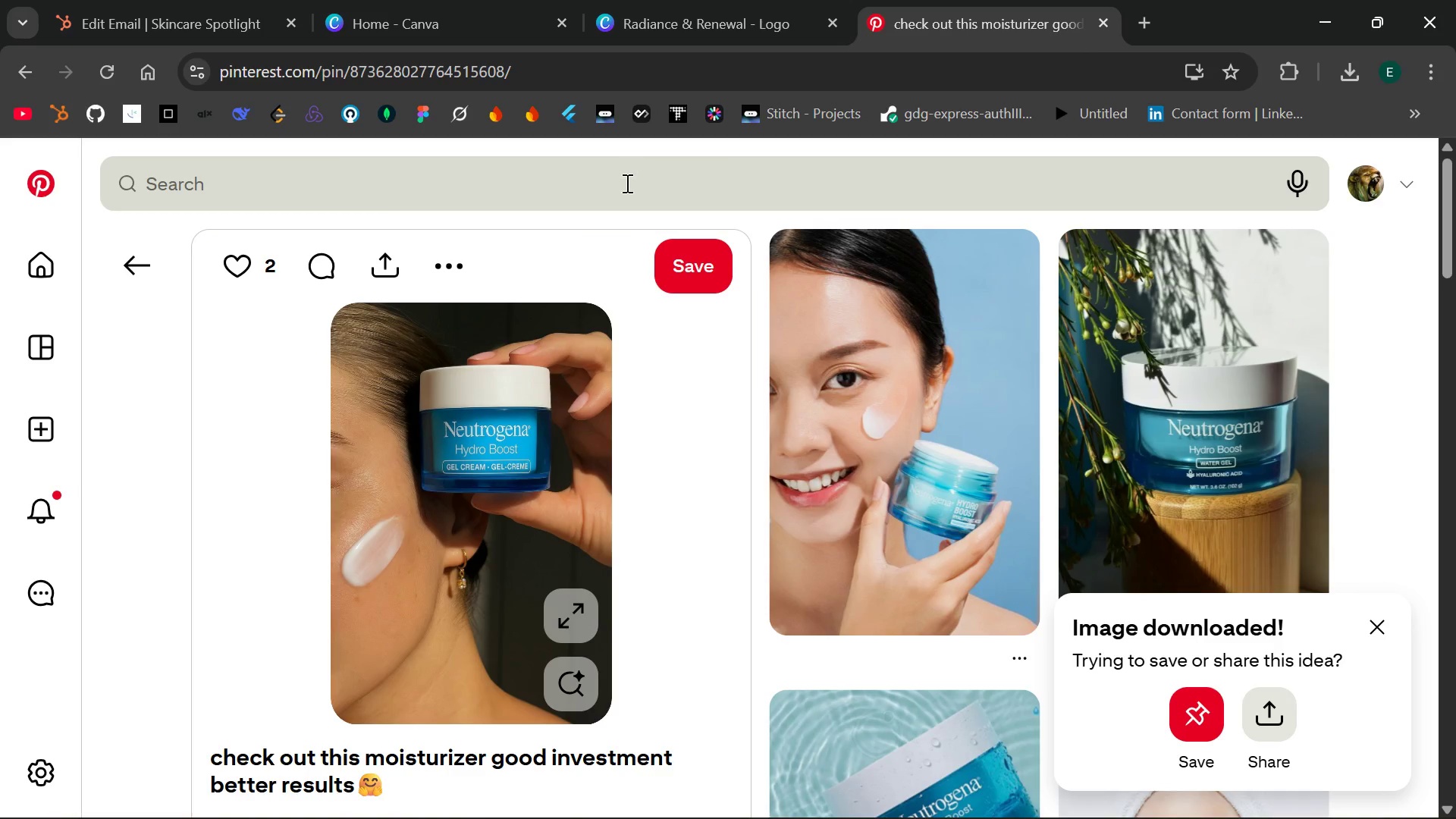 
left_click([624, 184])
 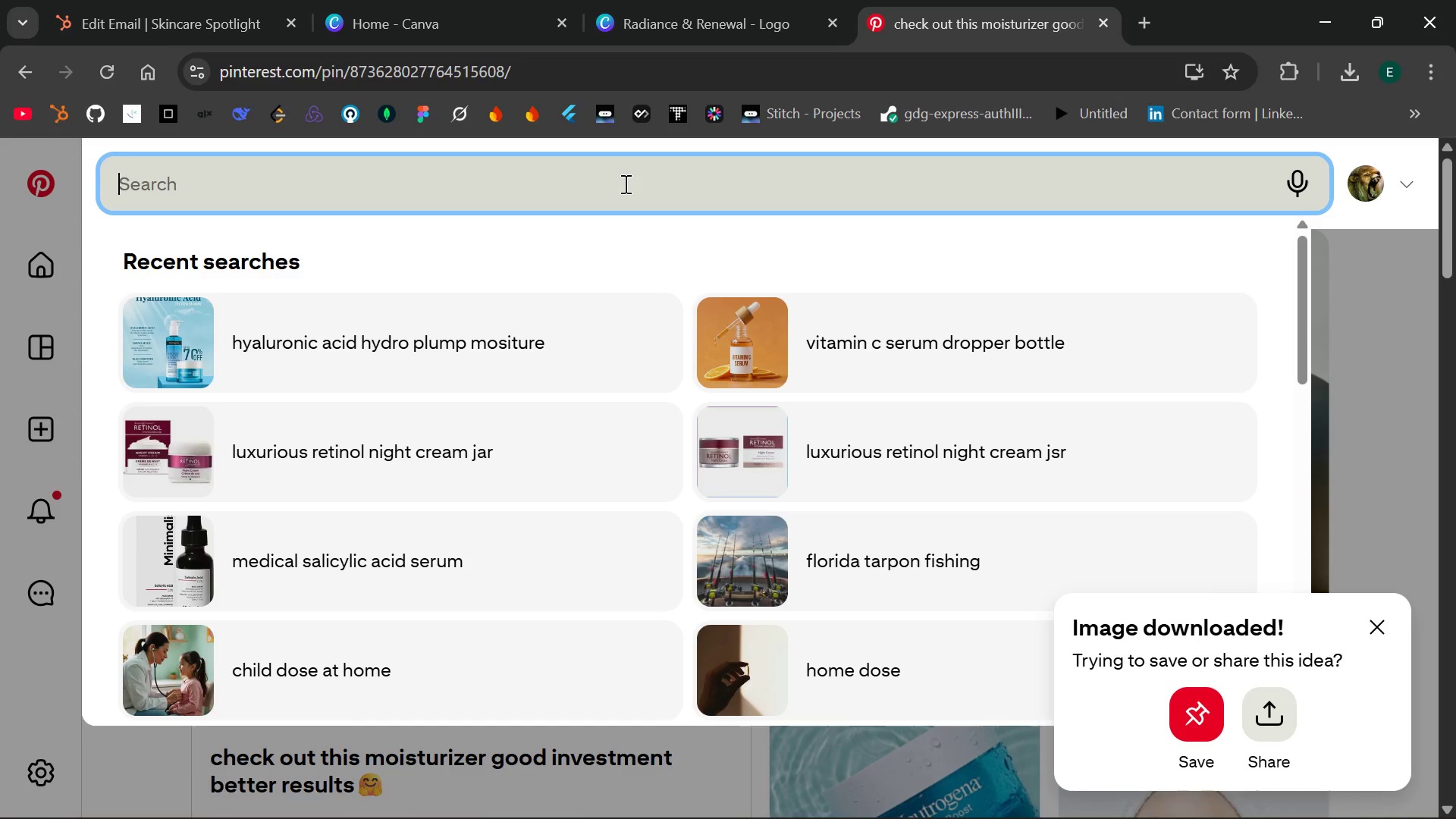 
wait(27.73)
 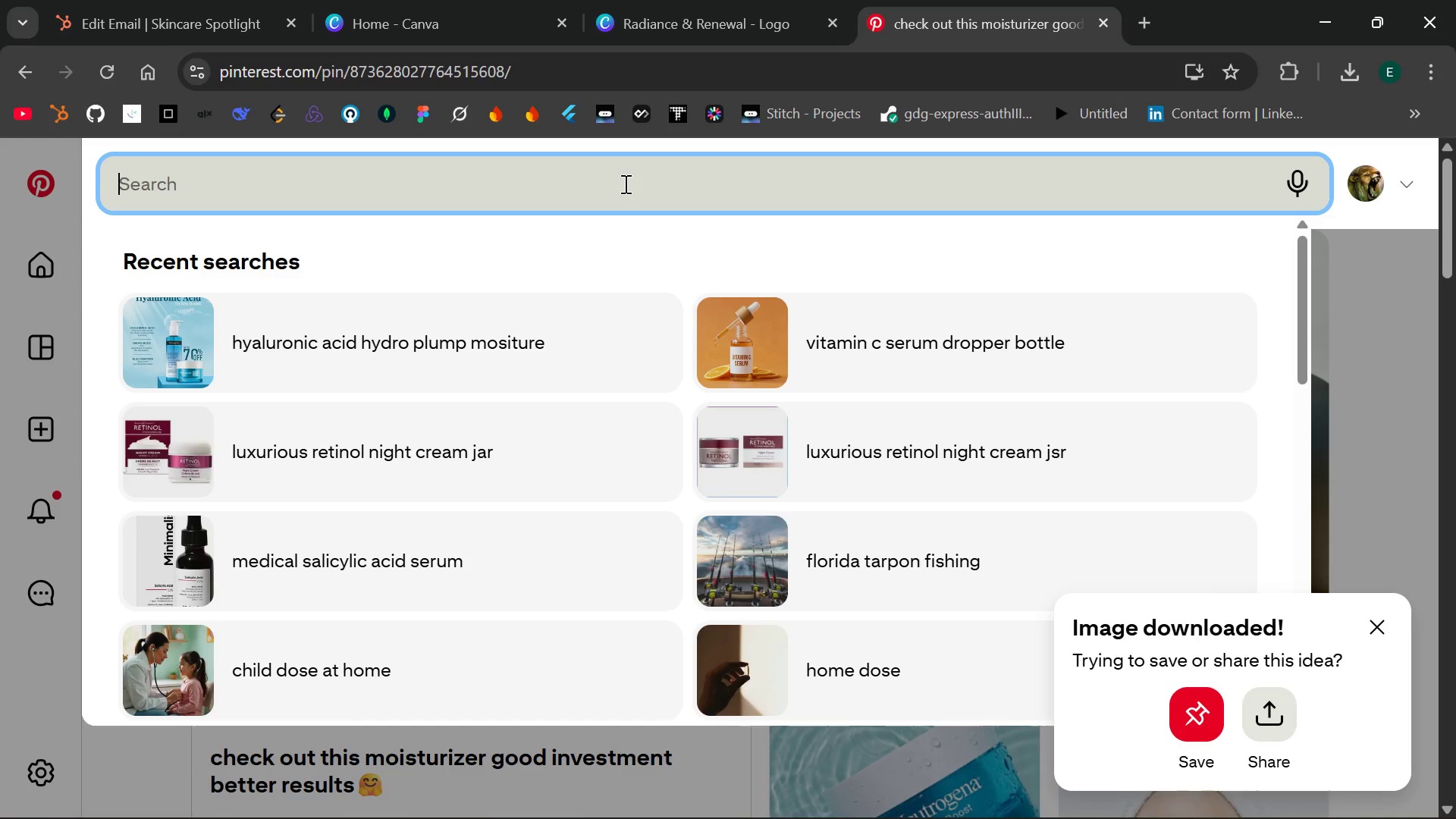 
type(medical grade skingcare set )
key(Backspace)
key(Backspace)
key(Backspace)
key(Backspace)
key(Backspace)
key(Backspace)
key(Backspace)
key(Backspace)
key(Backspace)
key(Backspace)
type( care )
 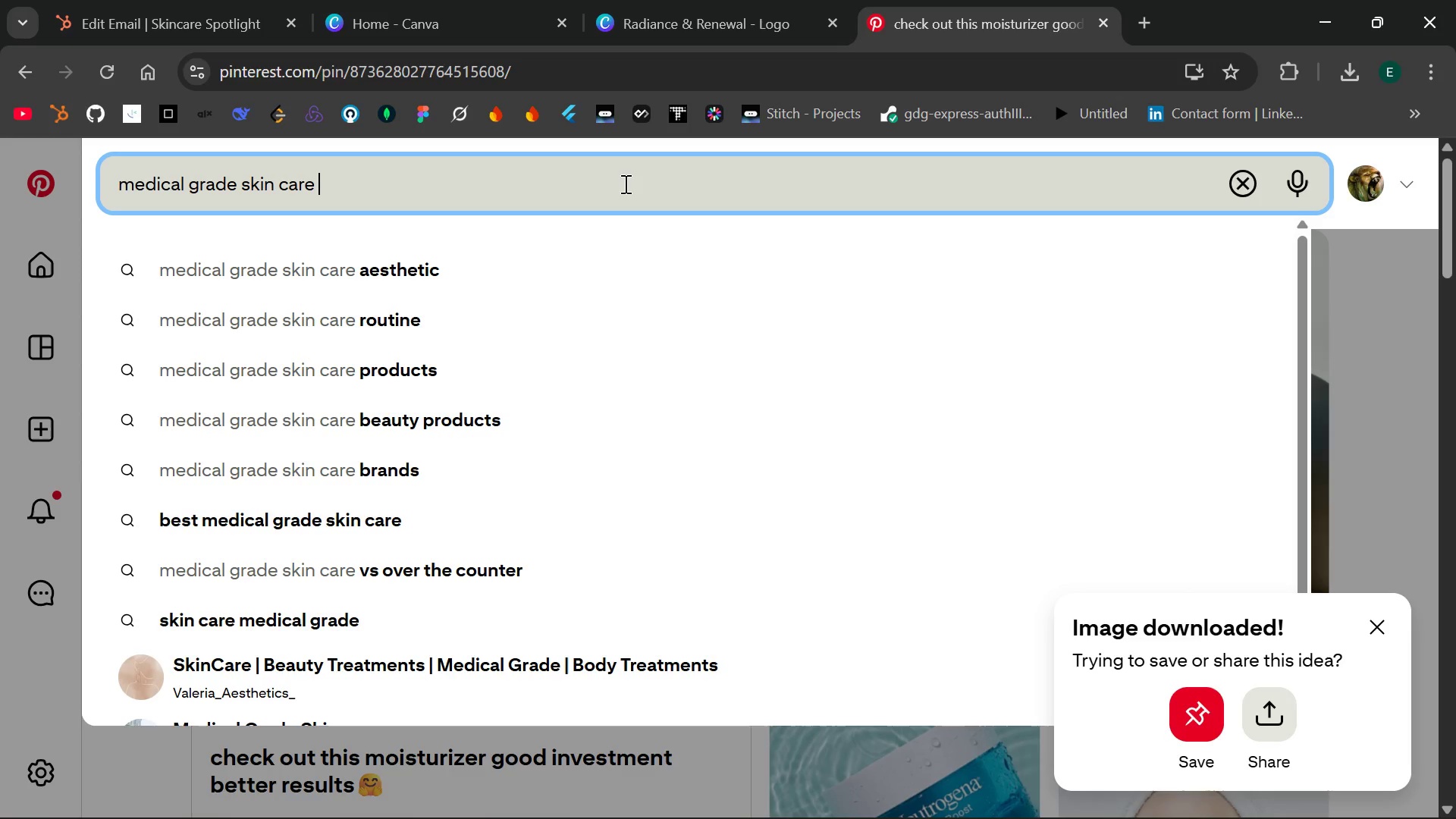 
key(Enter)
 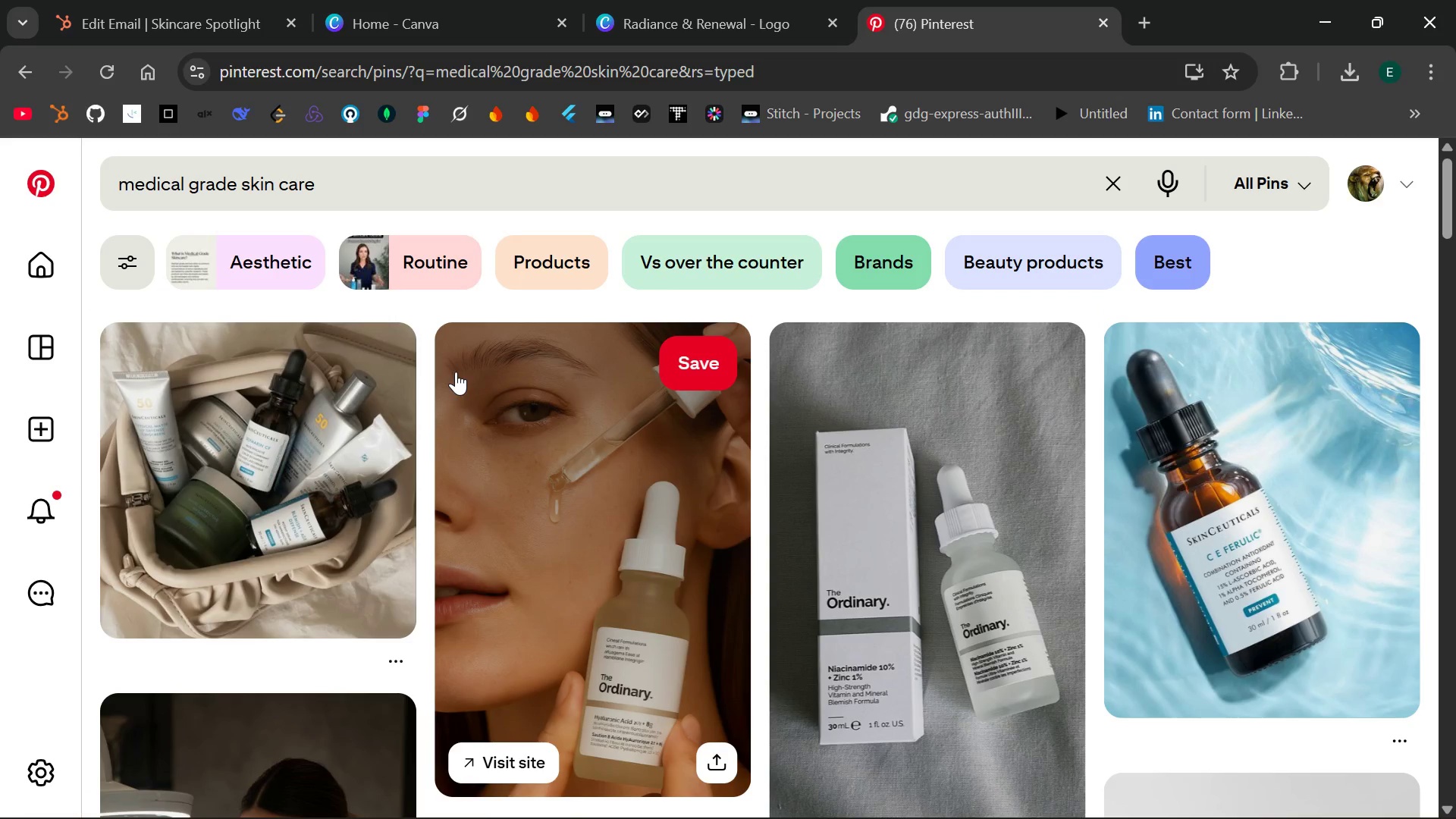 
wait(54.68)
 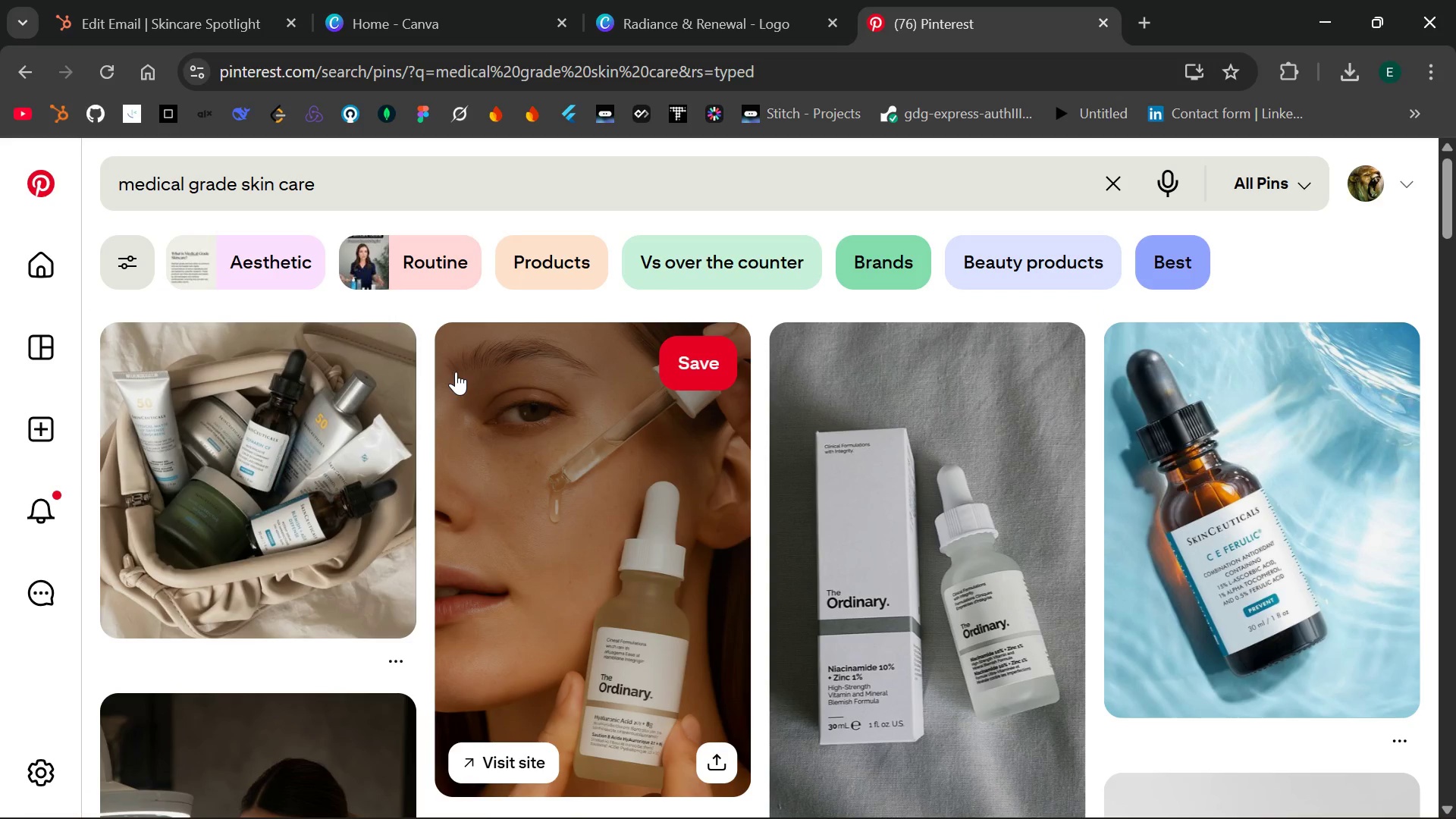 
mouse_move([313, 424])
 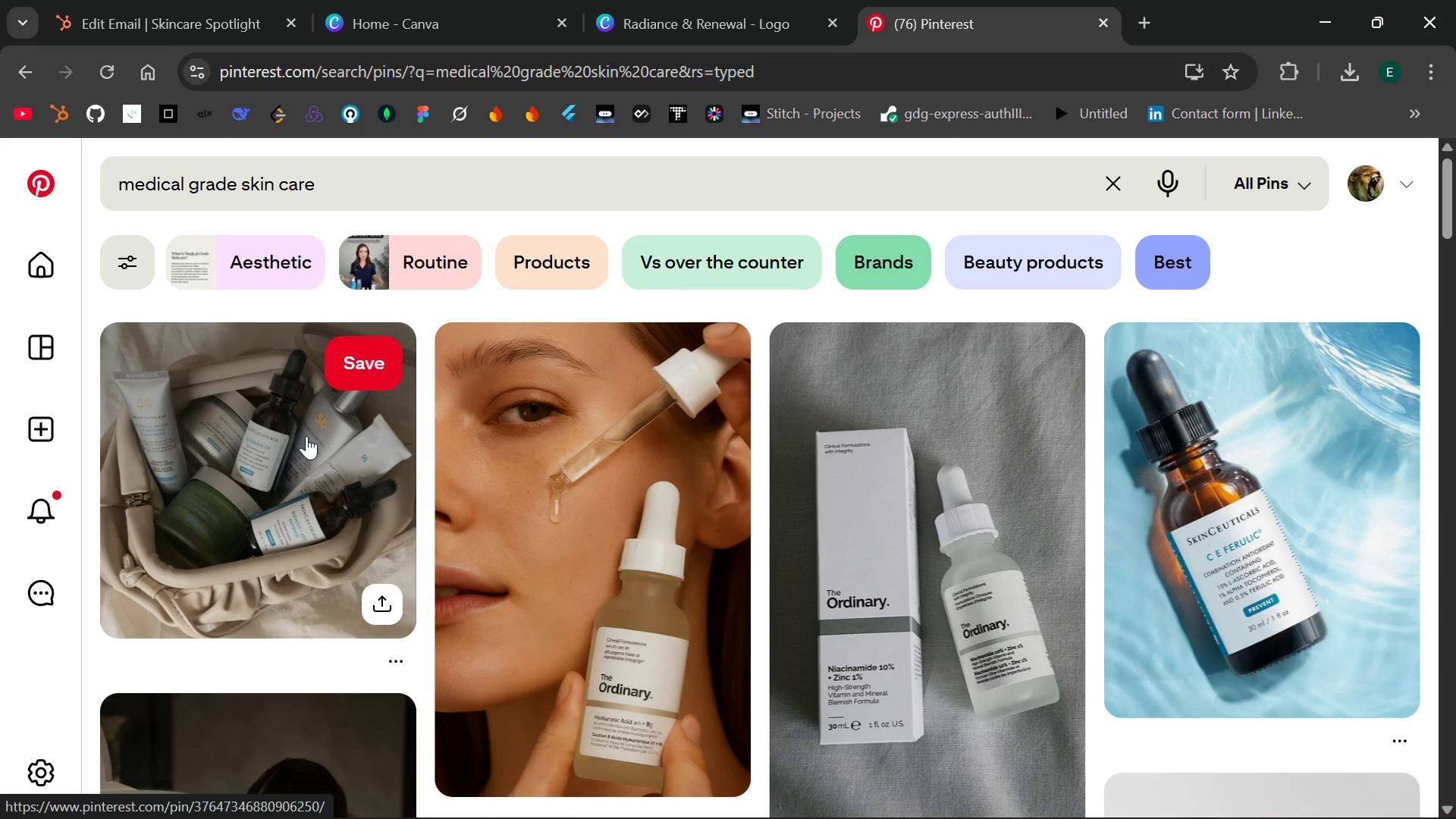 
wait(28.69)
 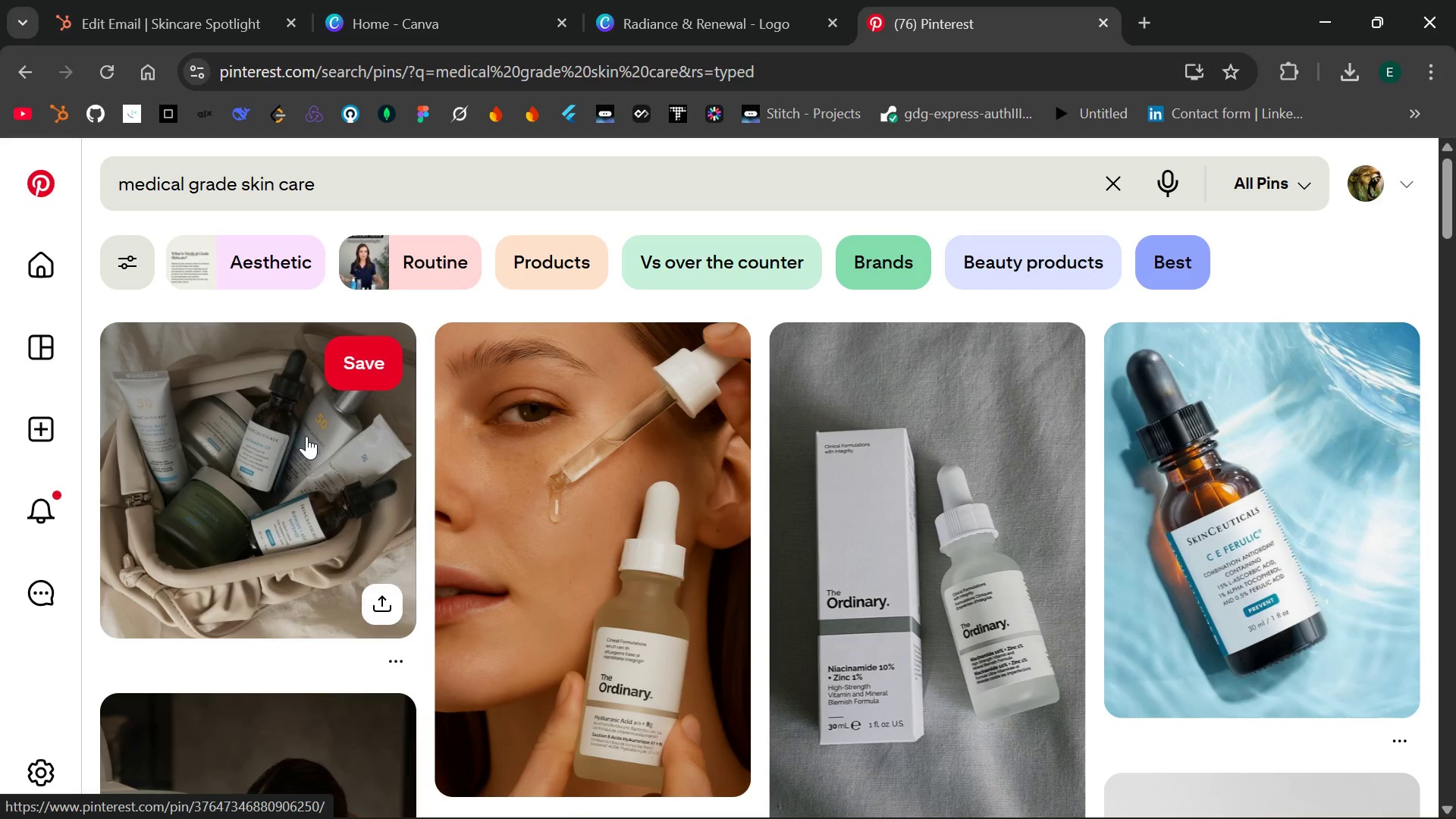 
mouse_move([451, 611])
 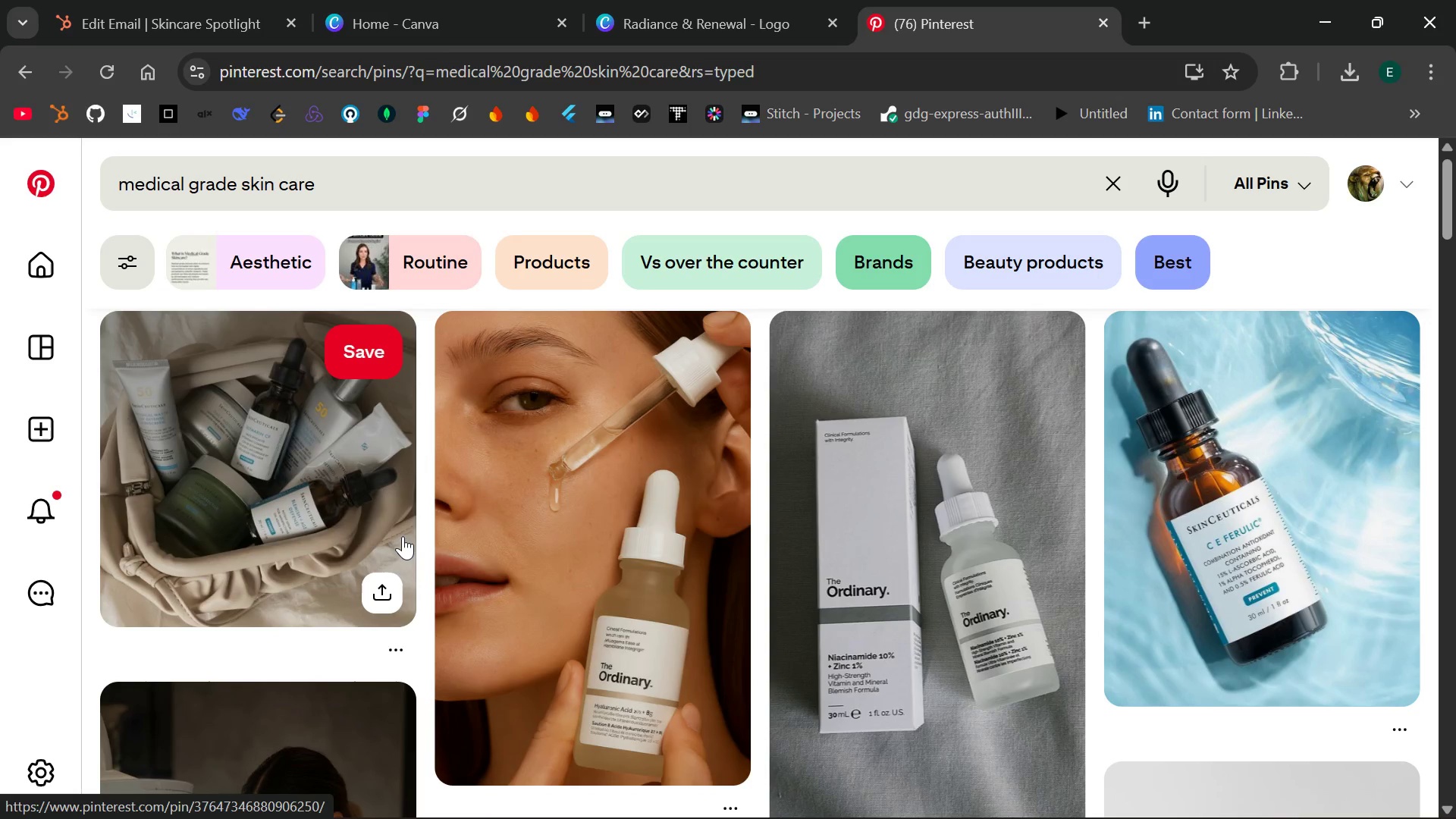 
left_click([403, 536])
 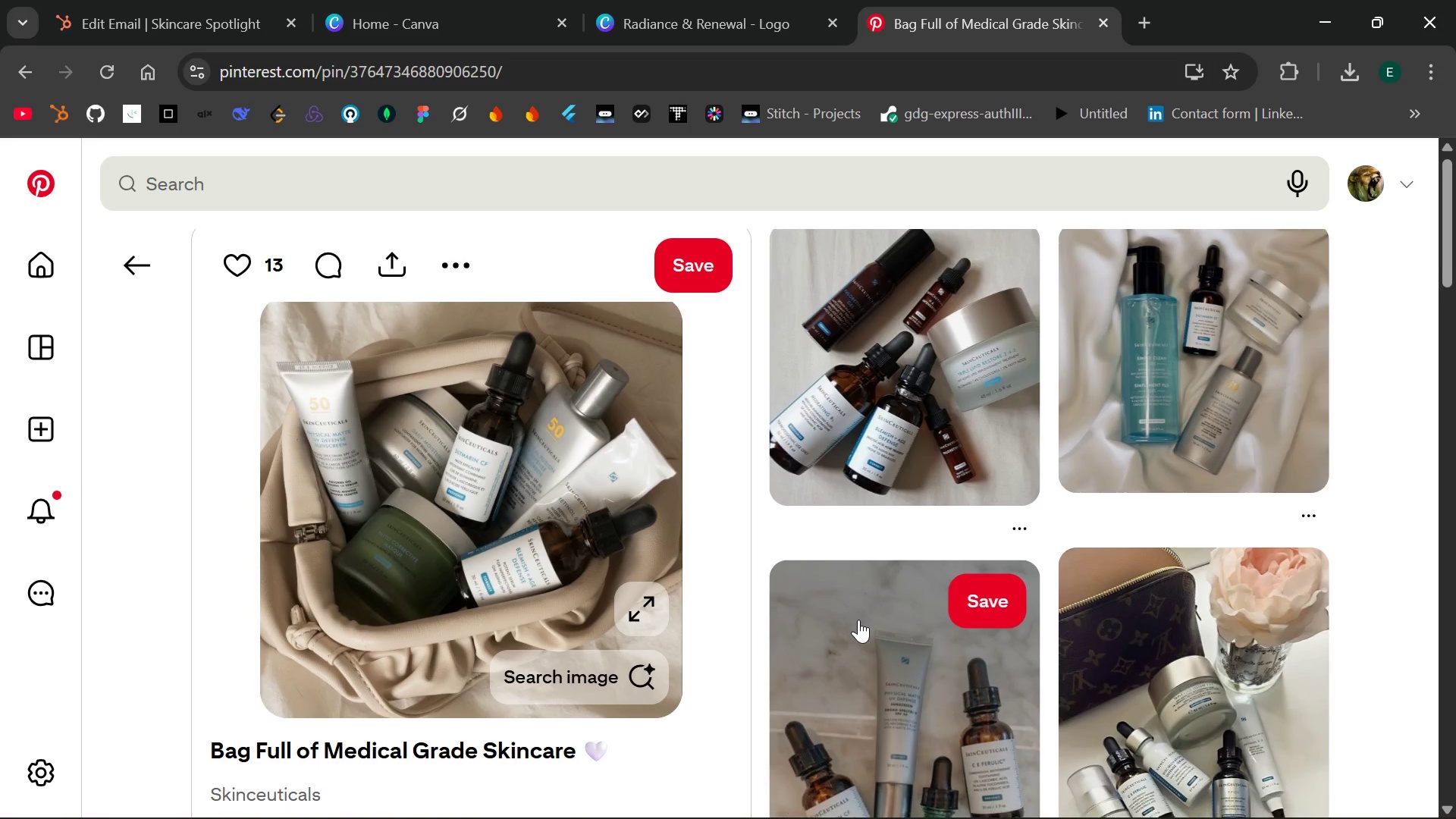 
wait(9.85)
 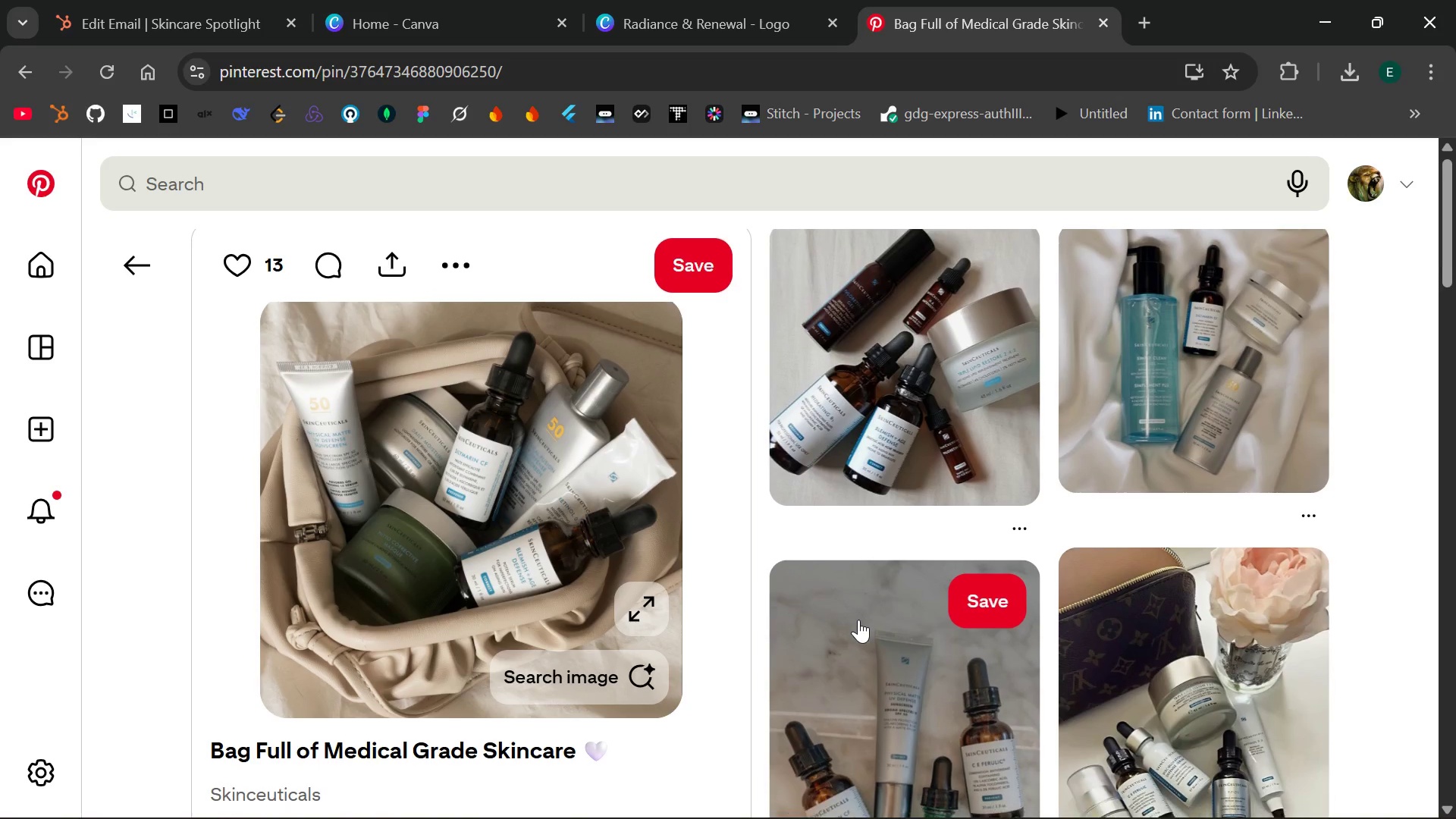 
mouse_move([762, 640])
 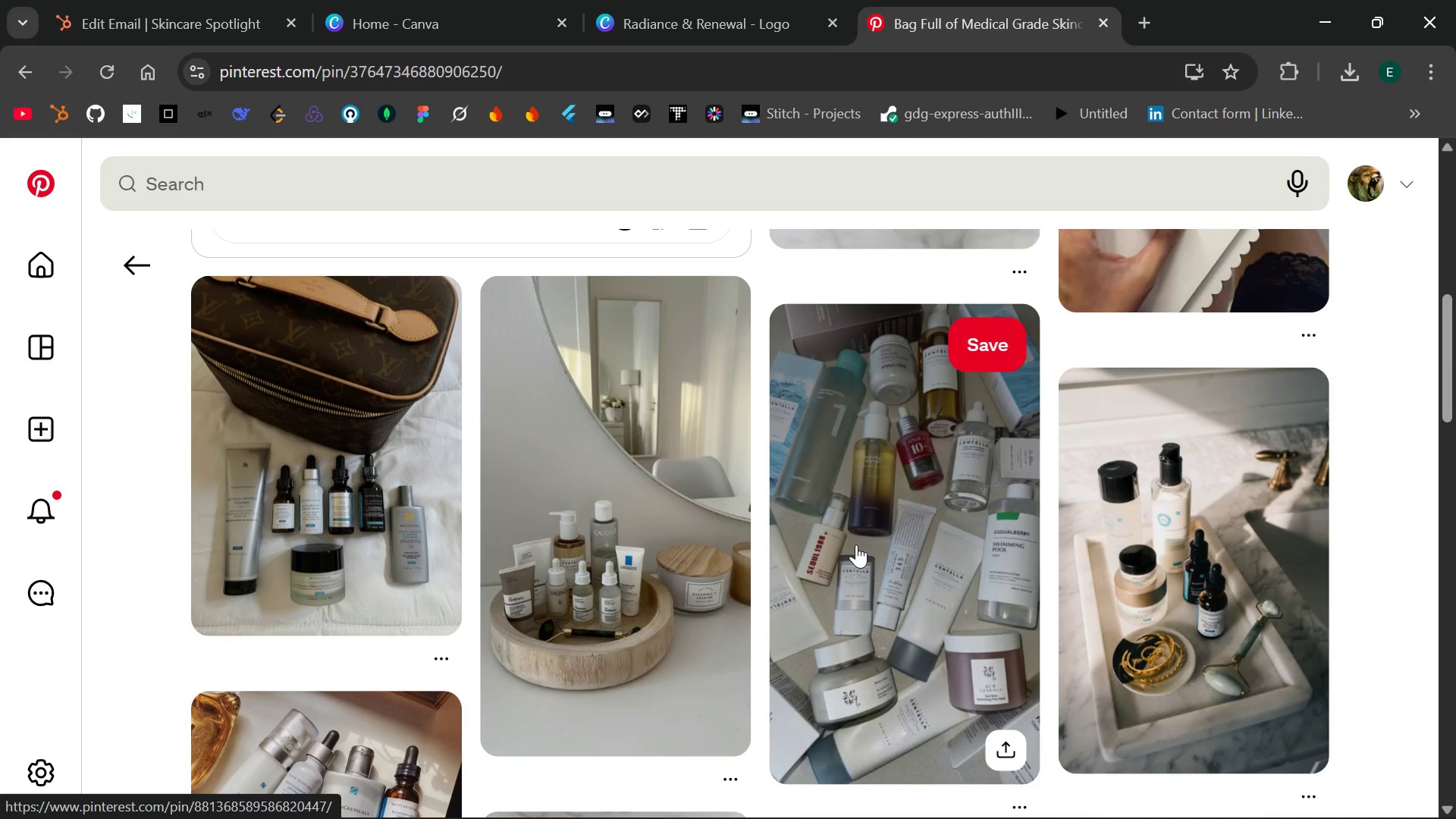 
left_click([856, 544])
 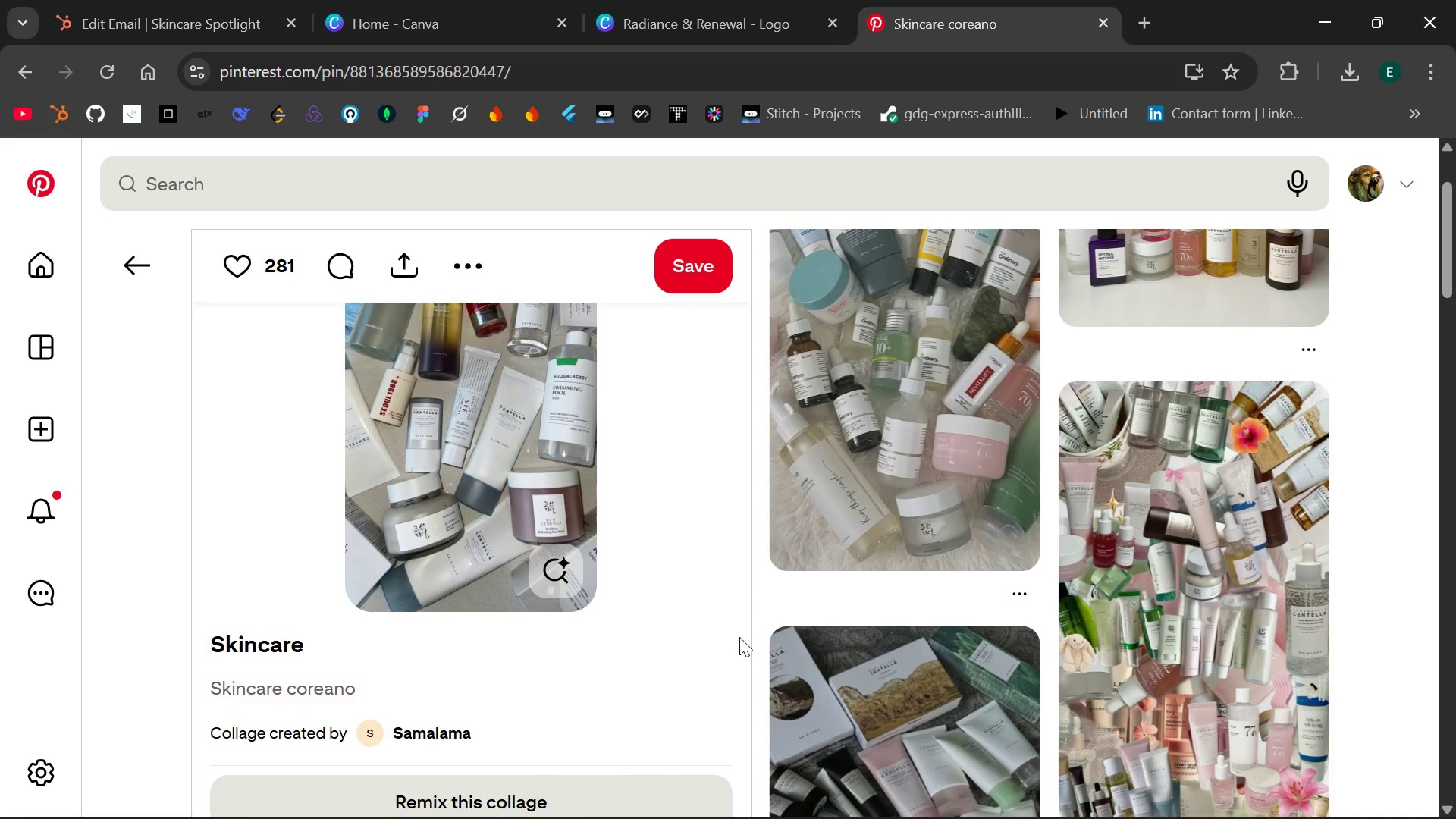 
wait(17.31)
 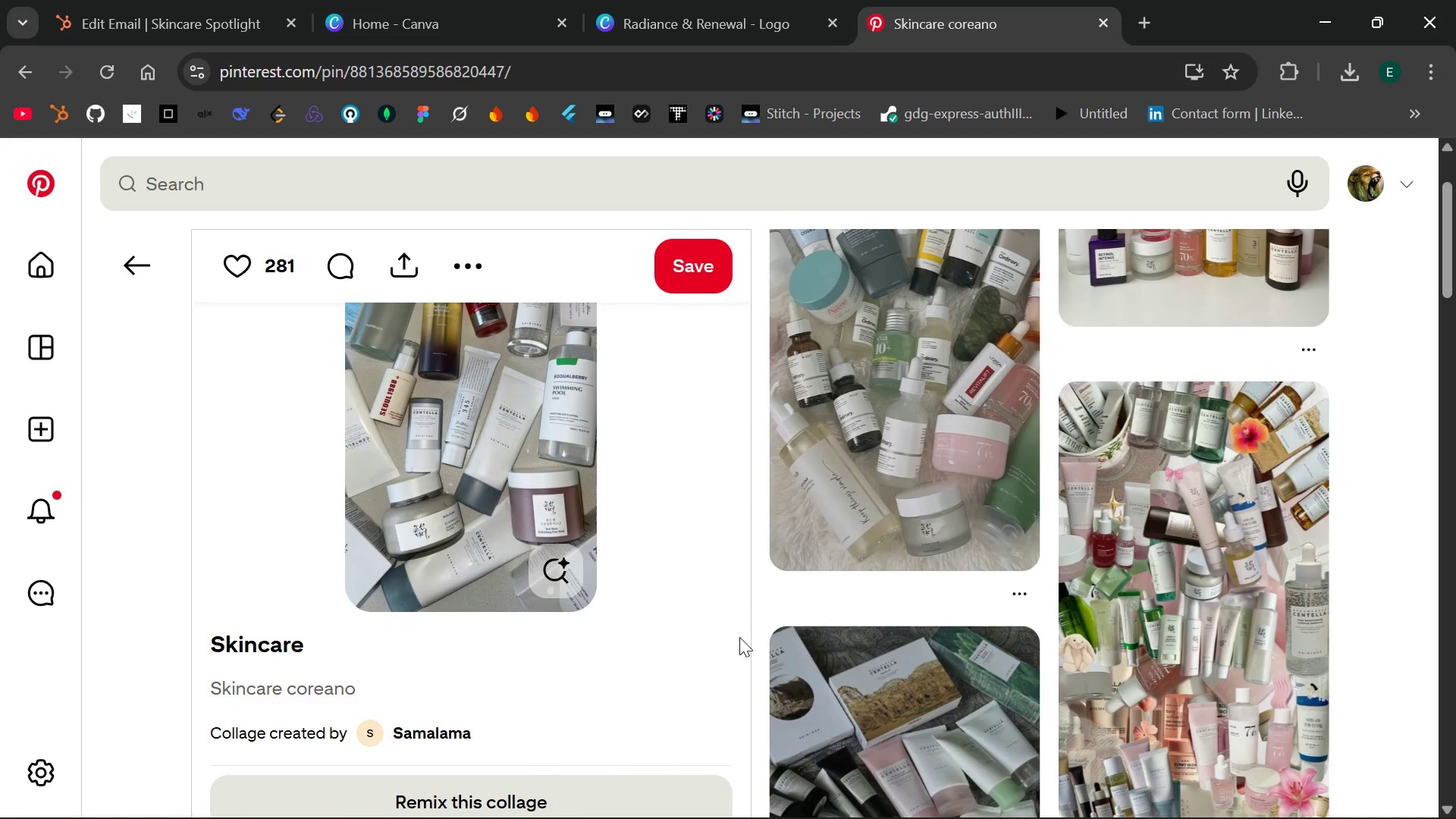 
left_click([1141, 396])
 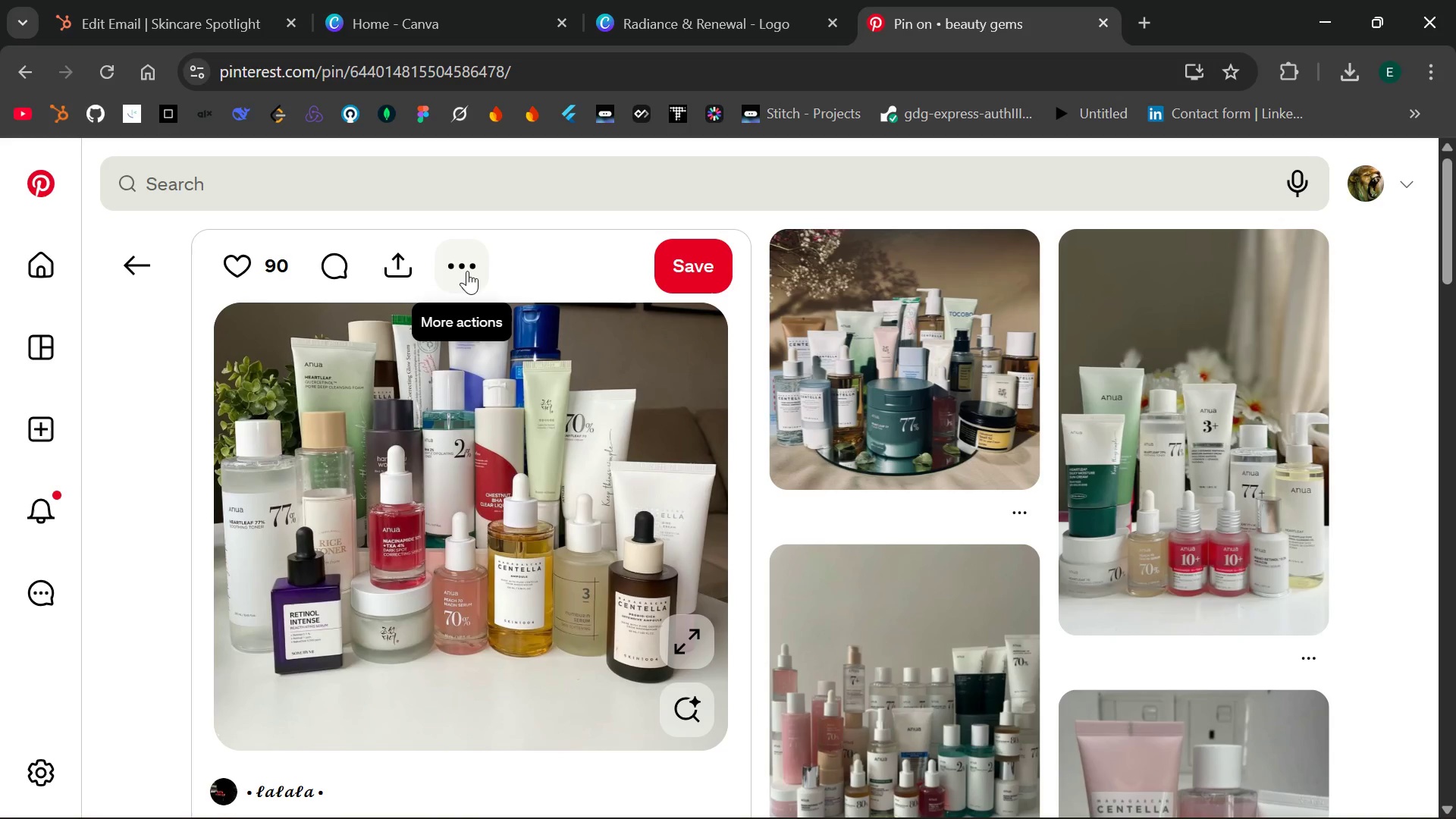 
wait(7.44)
 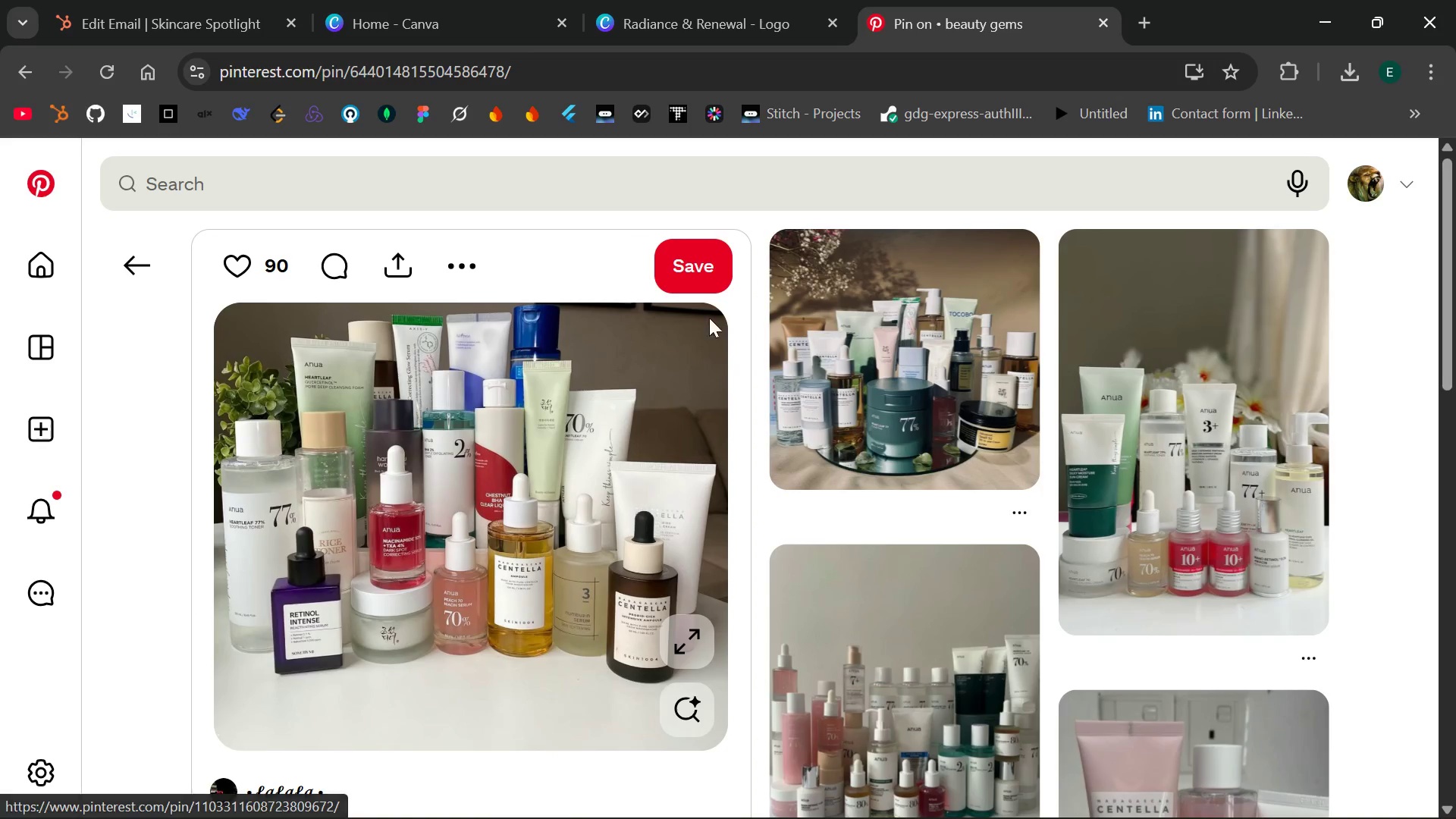 
left_click([467, 271])
 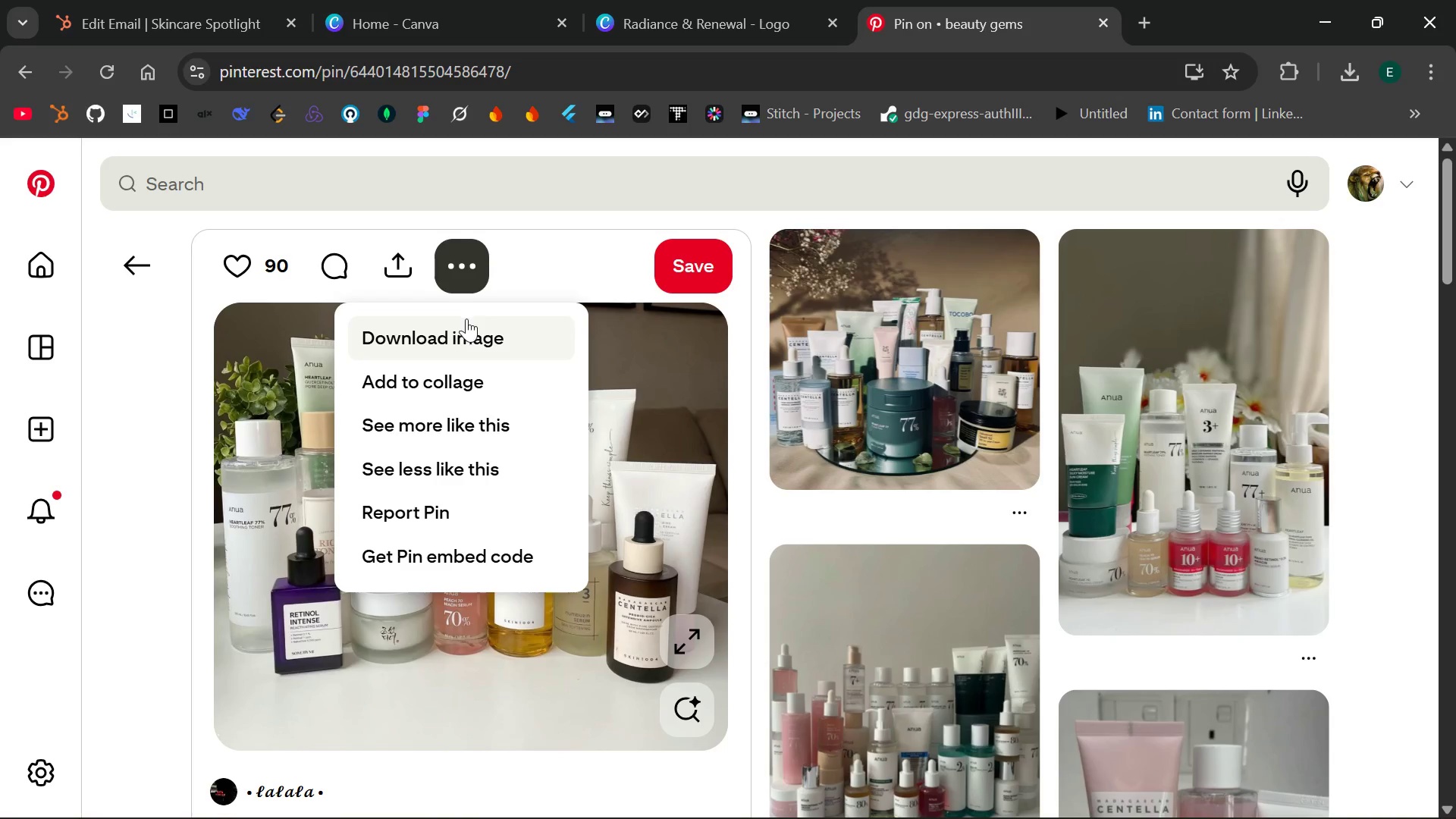 
left_click([464, 329])
 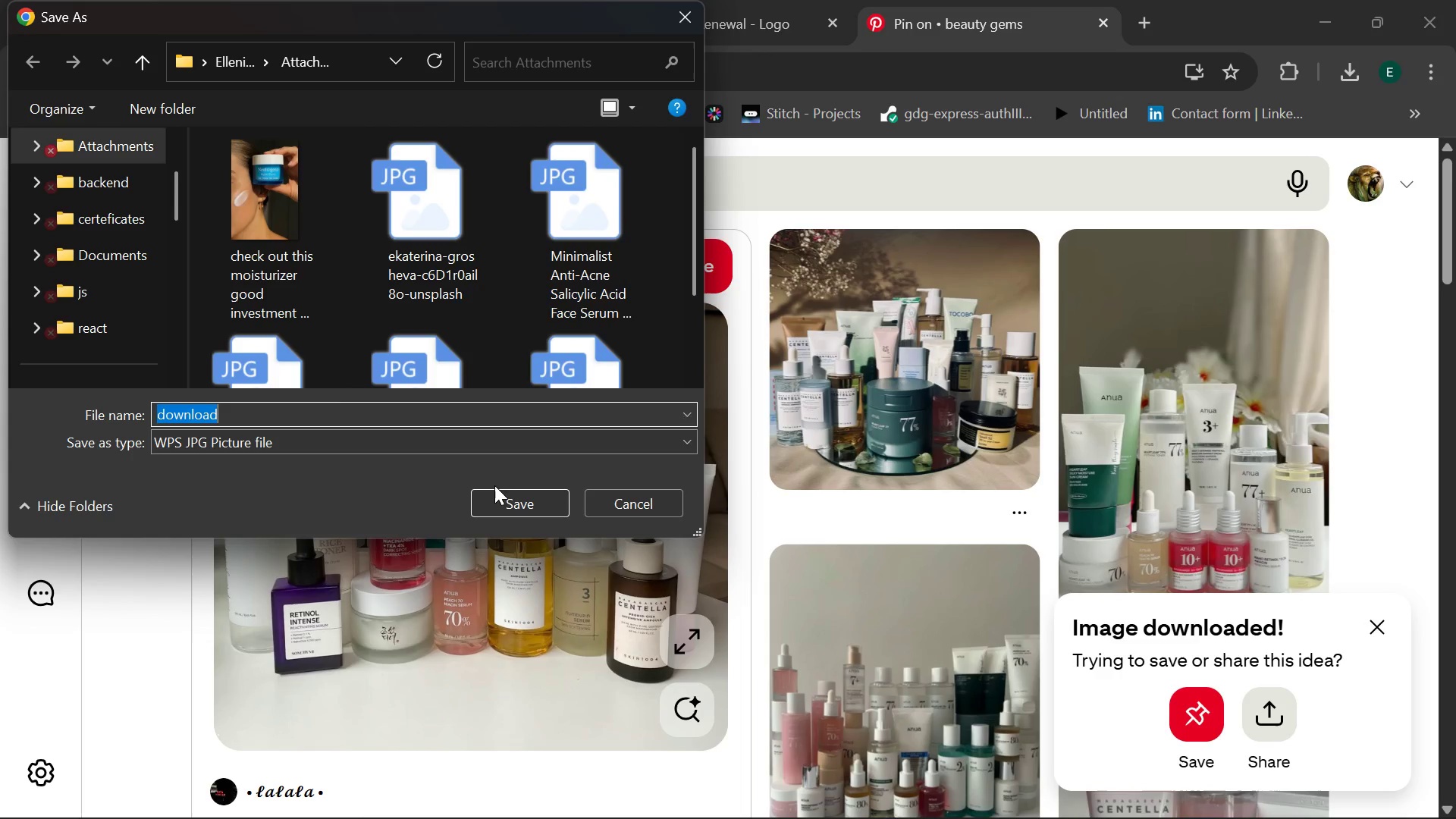 
left_click([505, 494])
 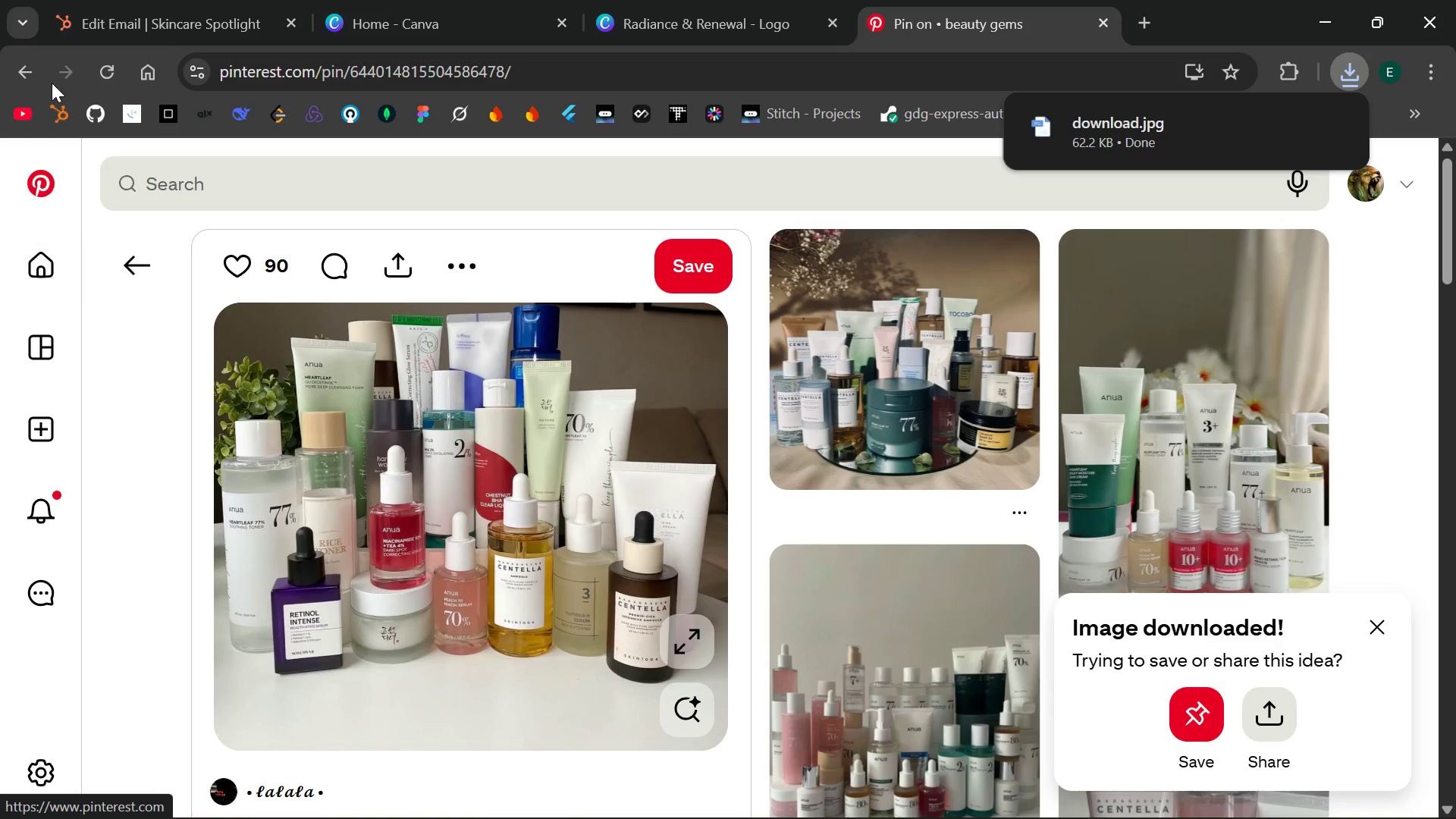 
left_click([158, 23])
 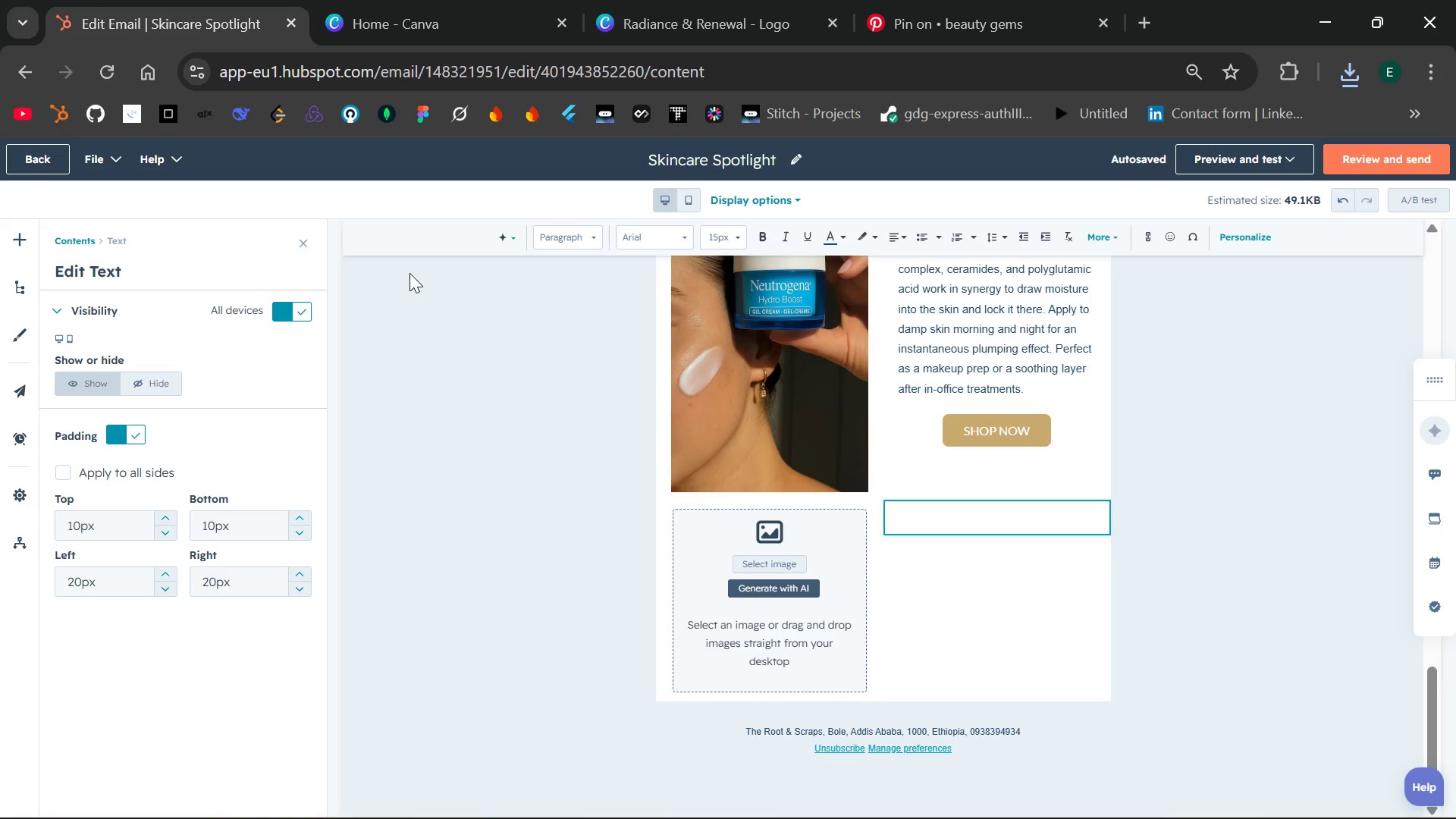 
wait(8.83)
 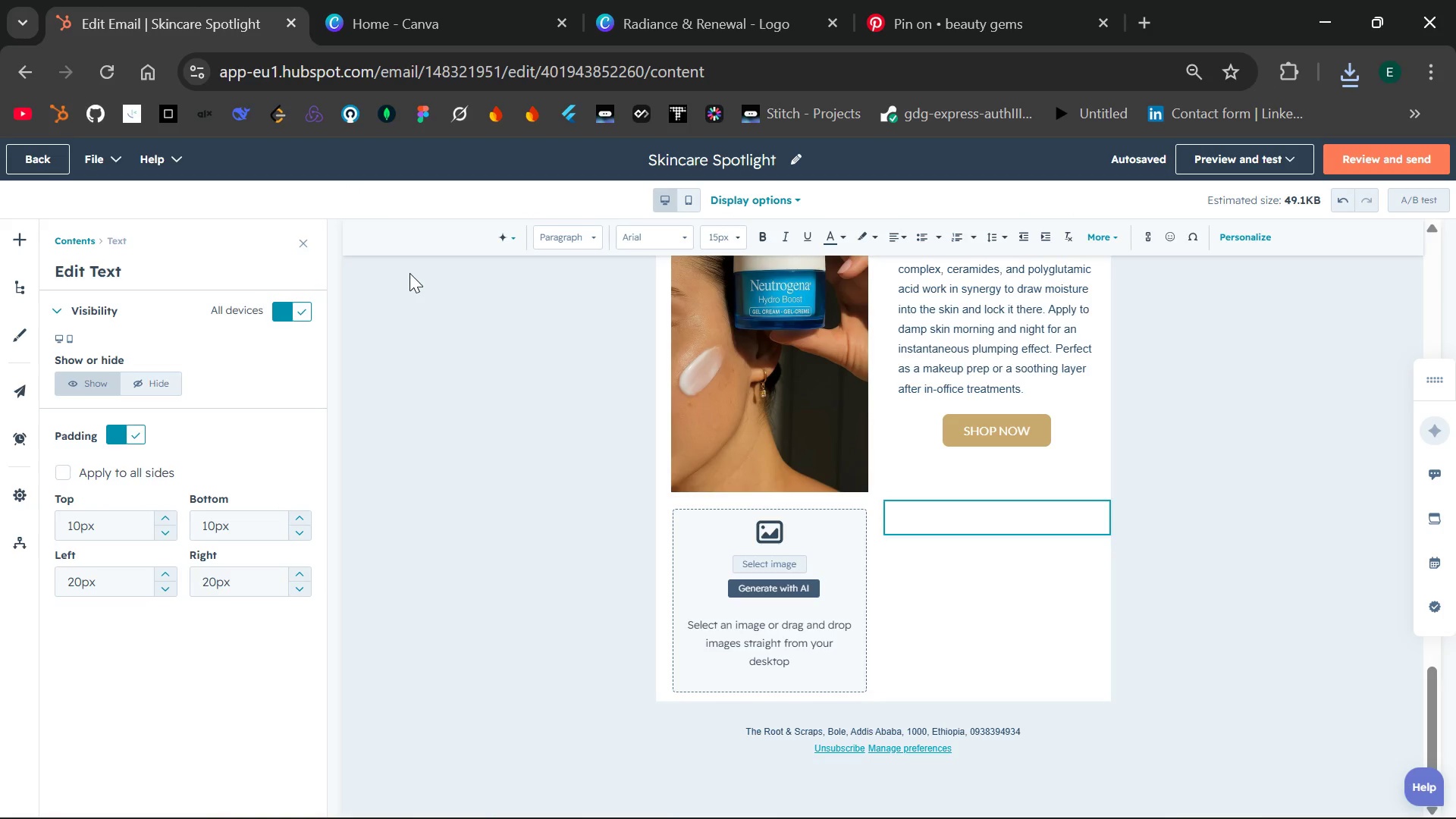 
left_click([1352, 76])
 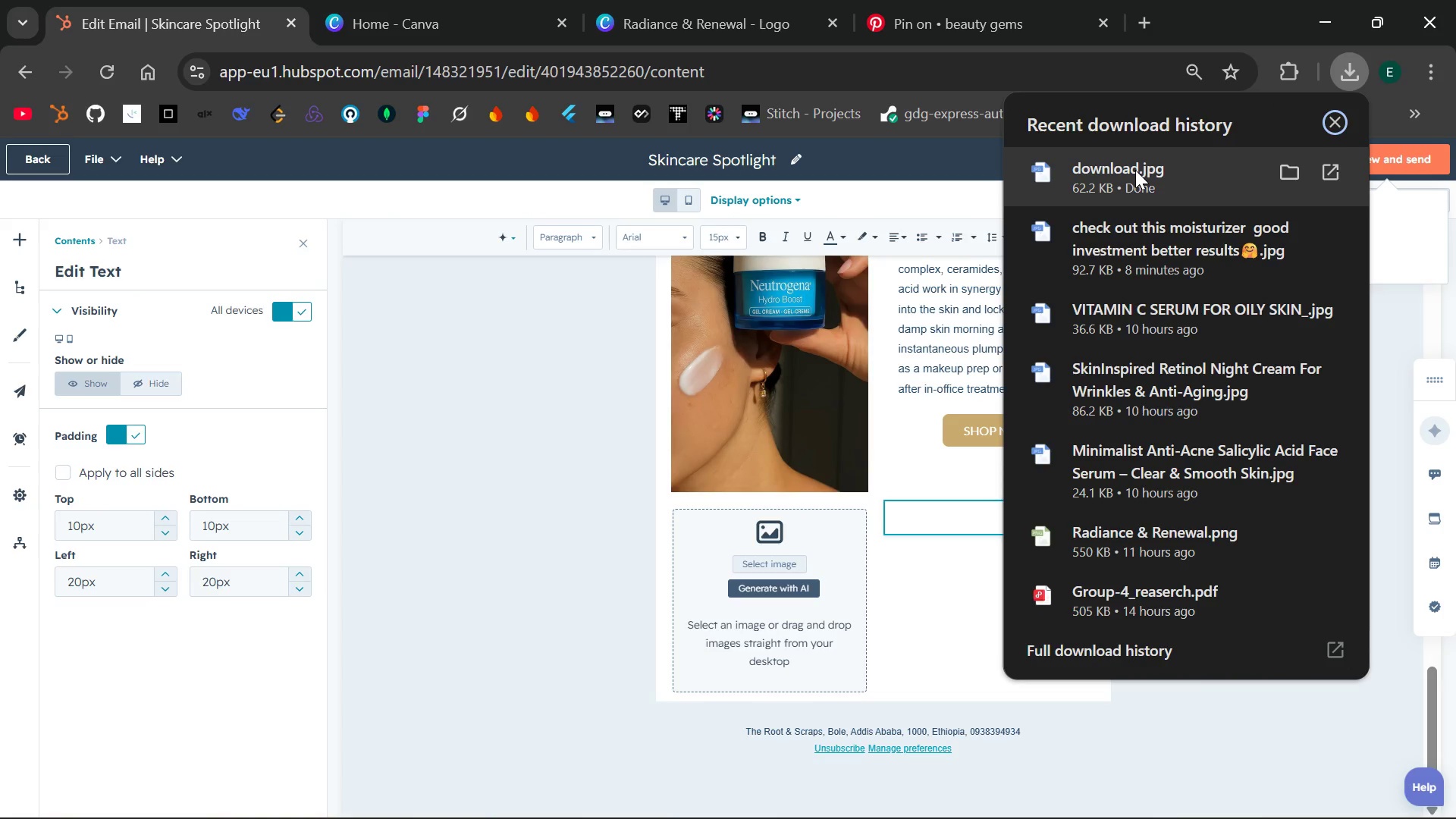 
left_click_drag(start_coordinate=[1135, 170], to_coordinate=[765, 563])
 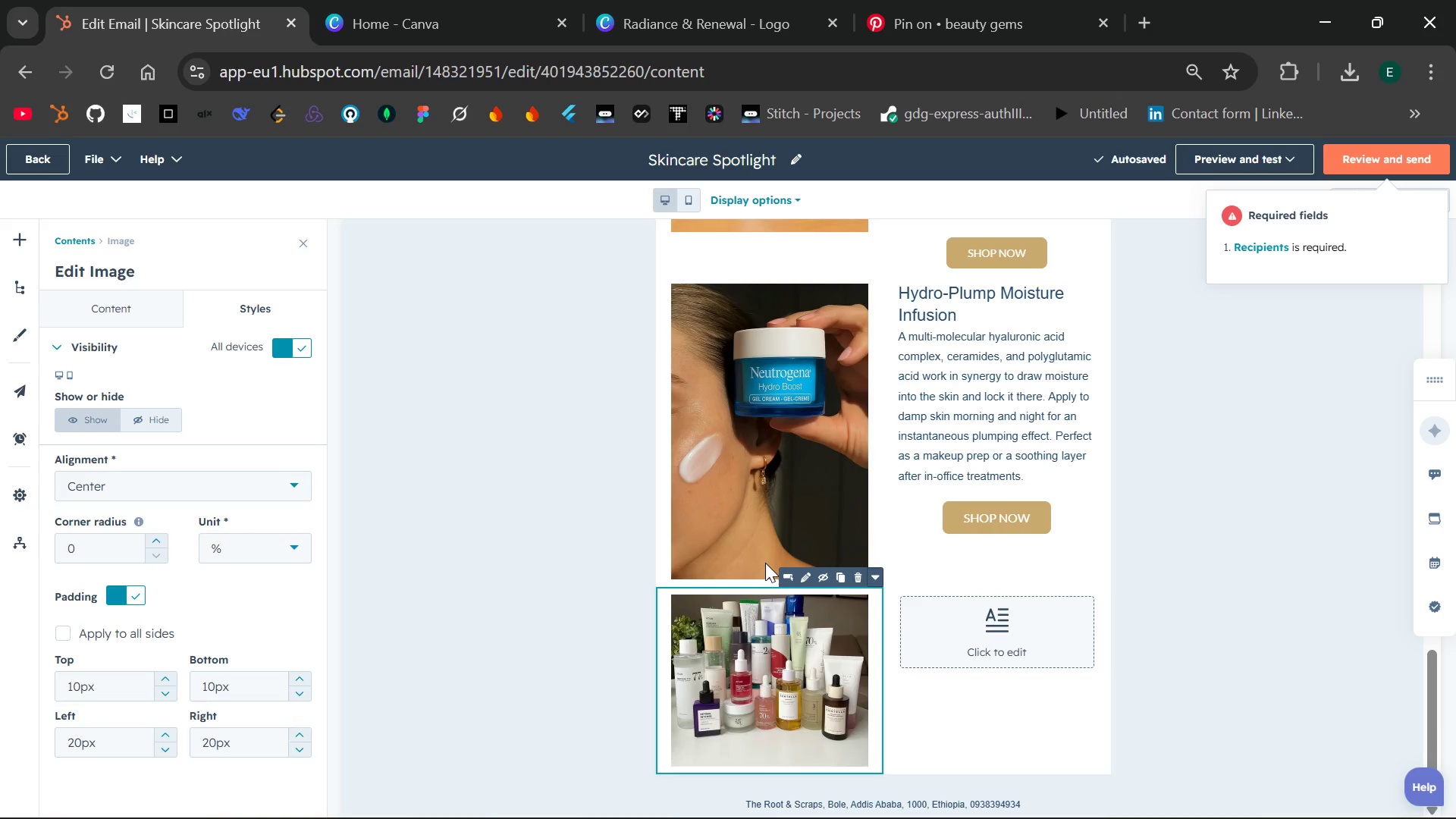 
wait(11.92)
 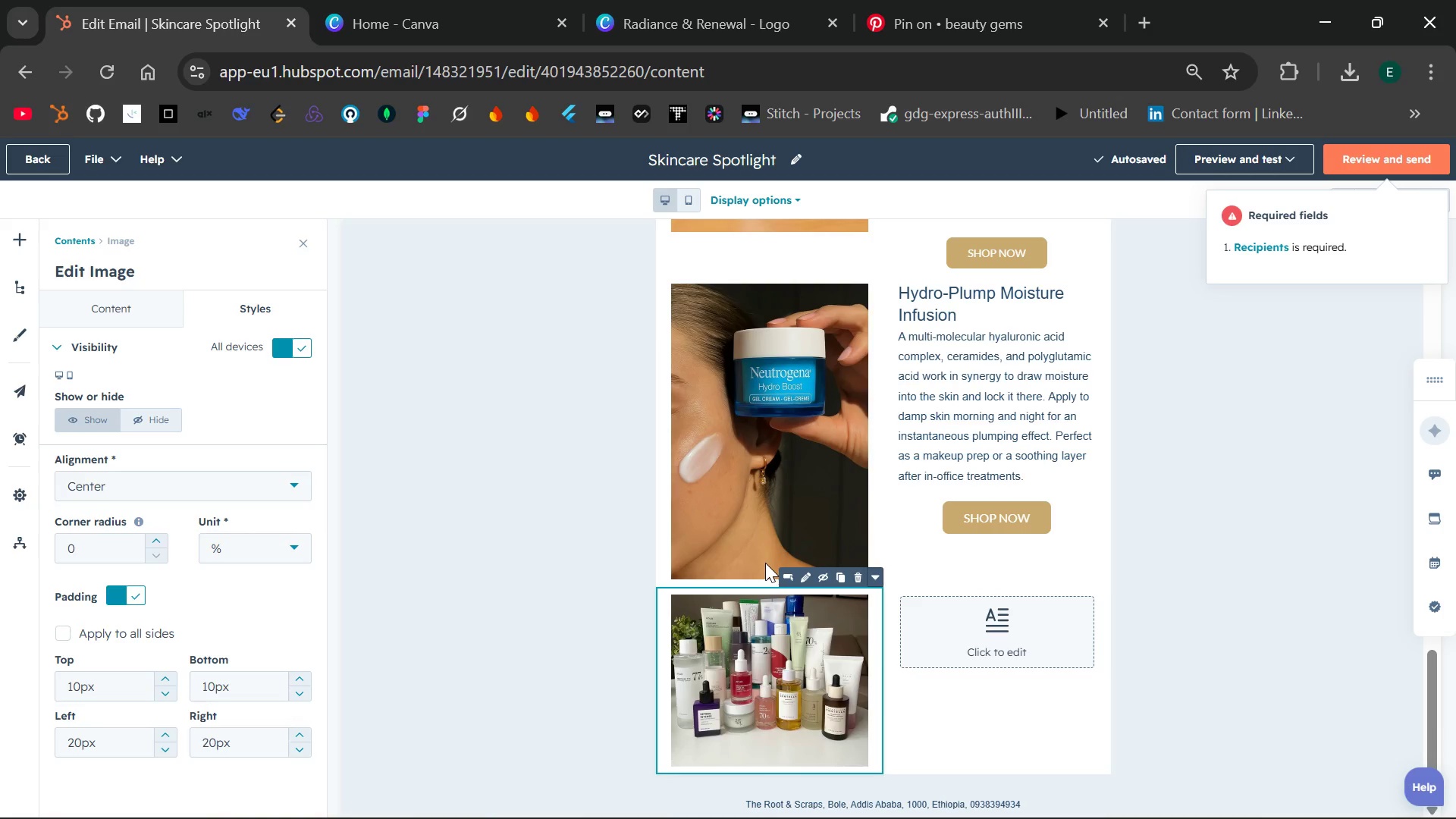 
double_click([1010, 618])
 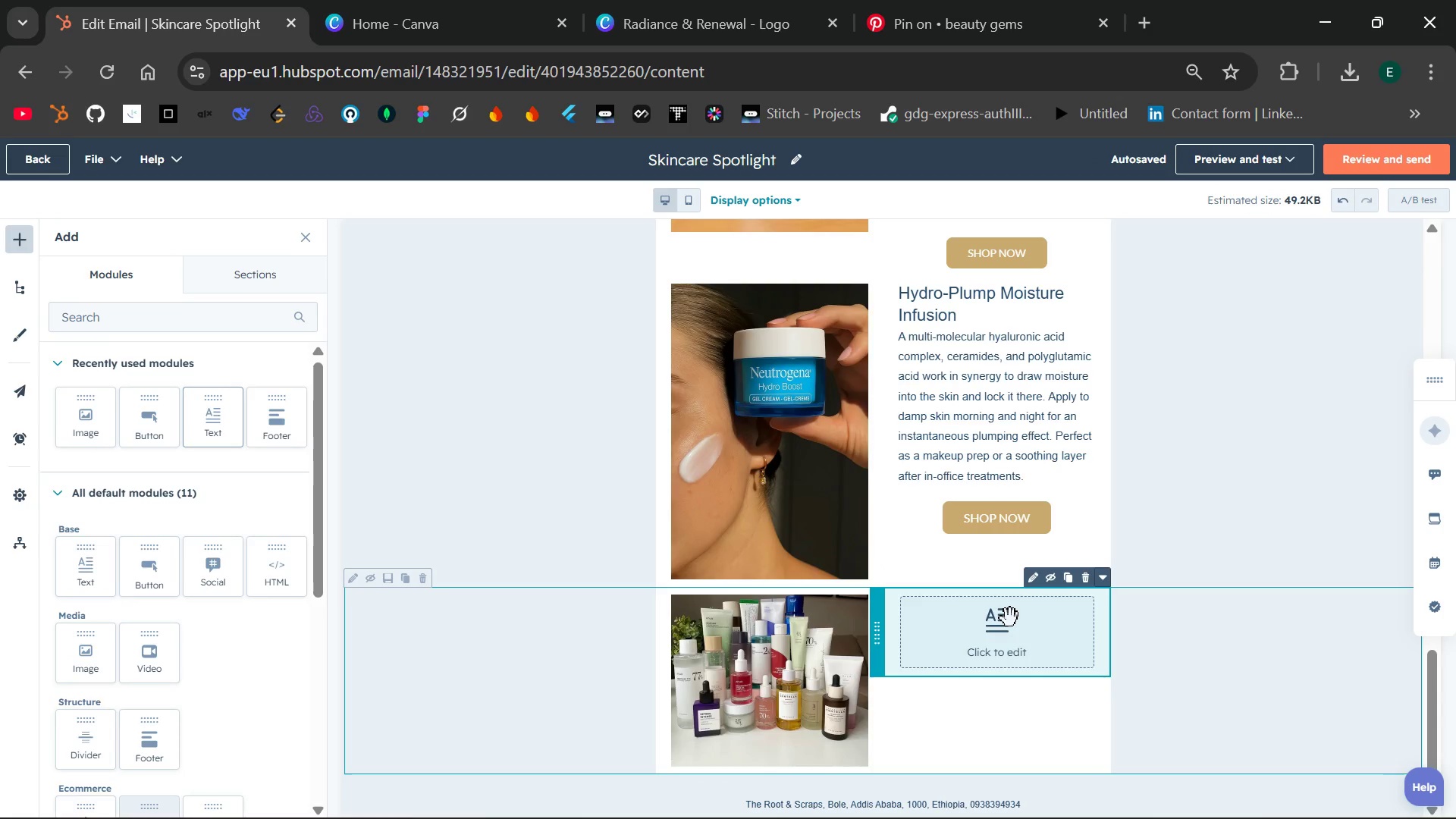 
double_click([1010, 618])
 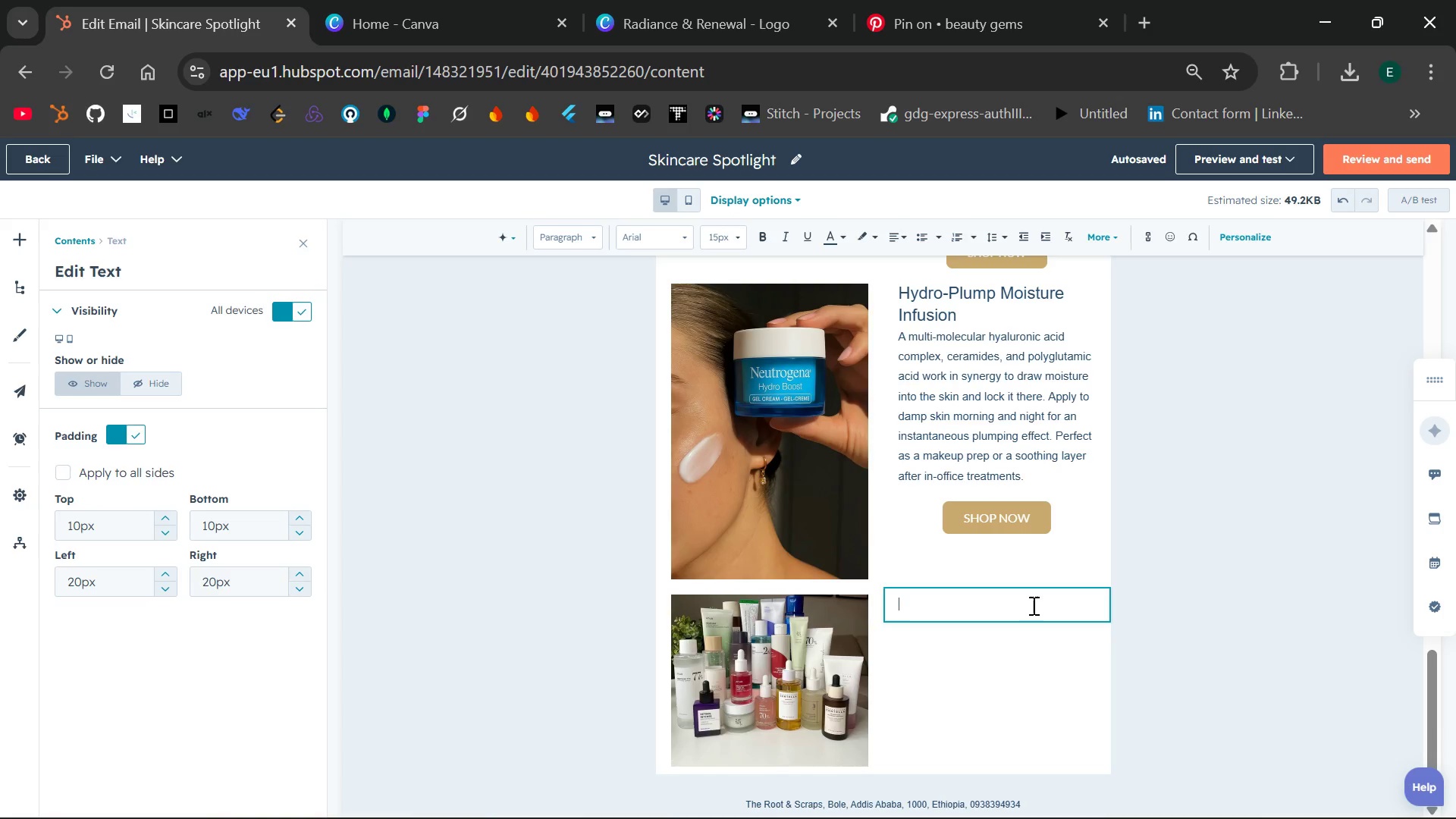 
wait(7.11)
 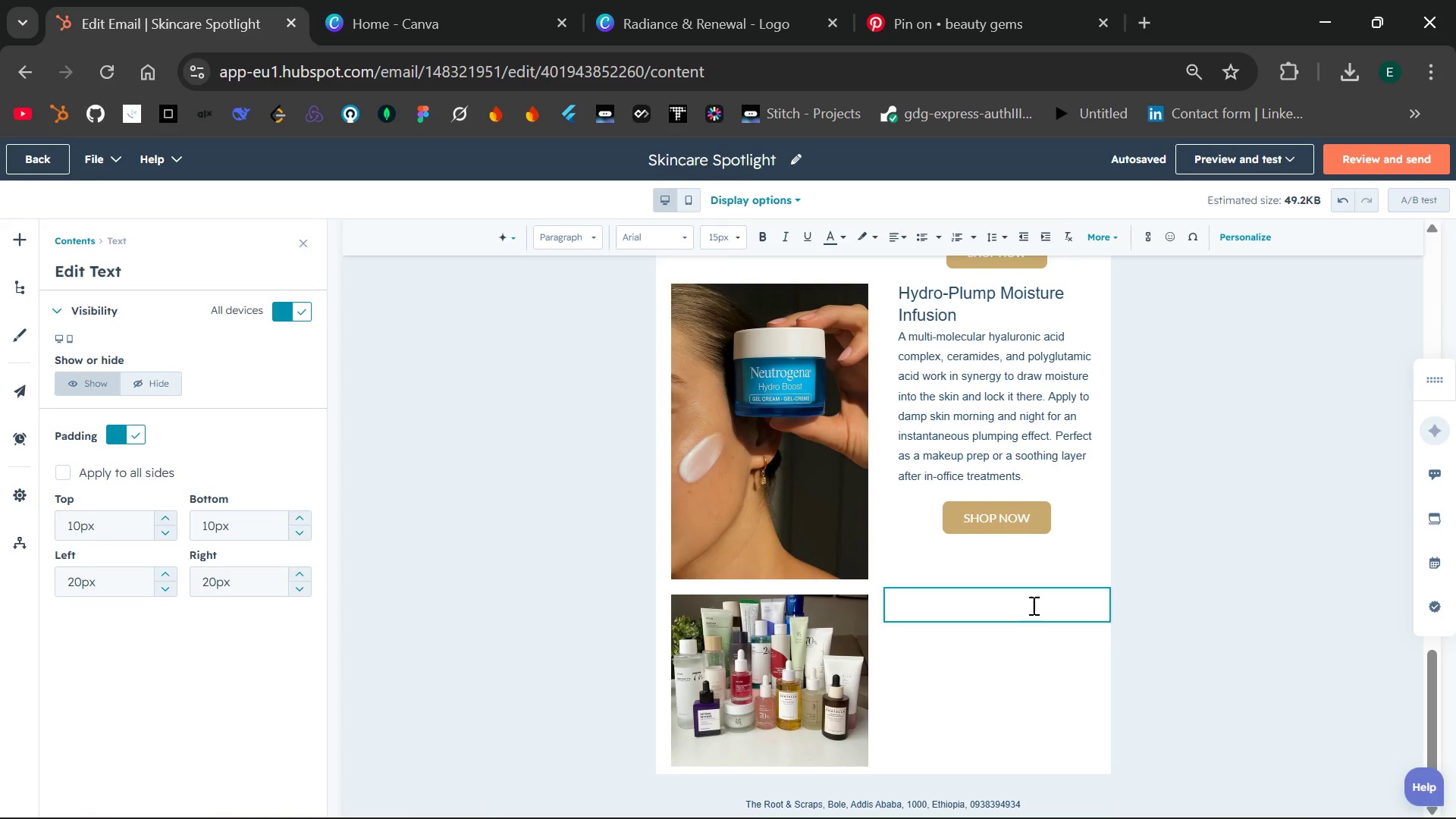 
type(Radiance Starter Collection)
 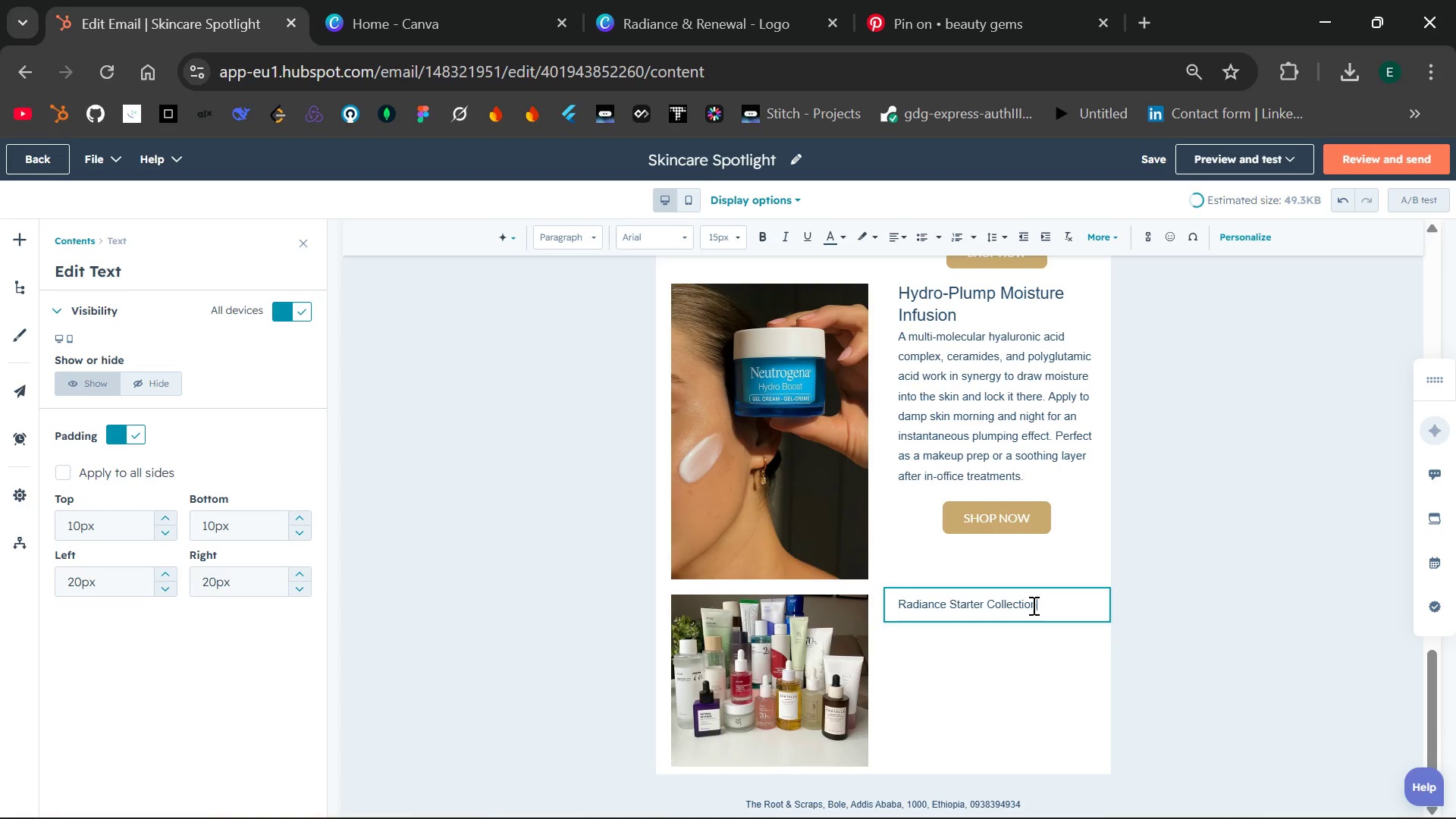 
left_click_drag(start_coordinate=[1054, 605], to_coordinate=[895, 608])
 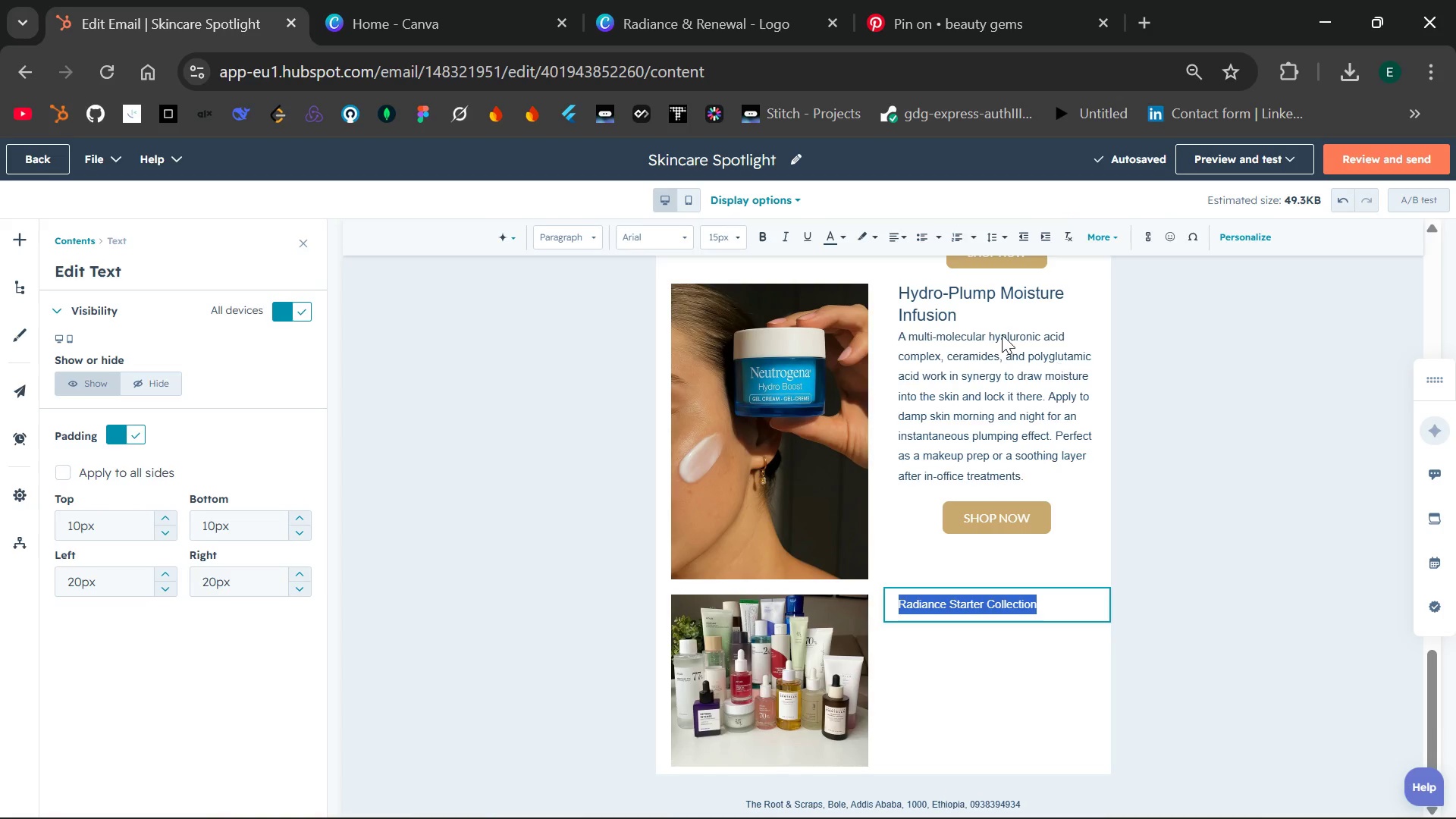 
mouse_move([964, 246])
 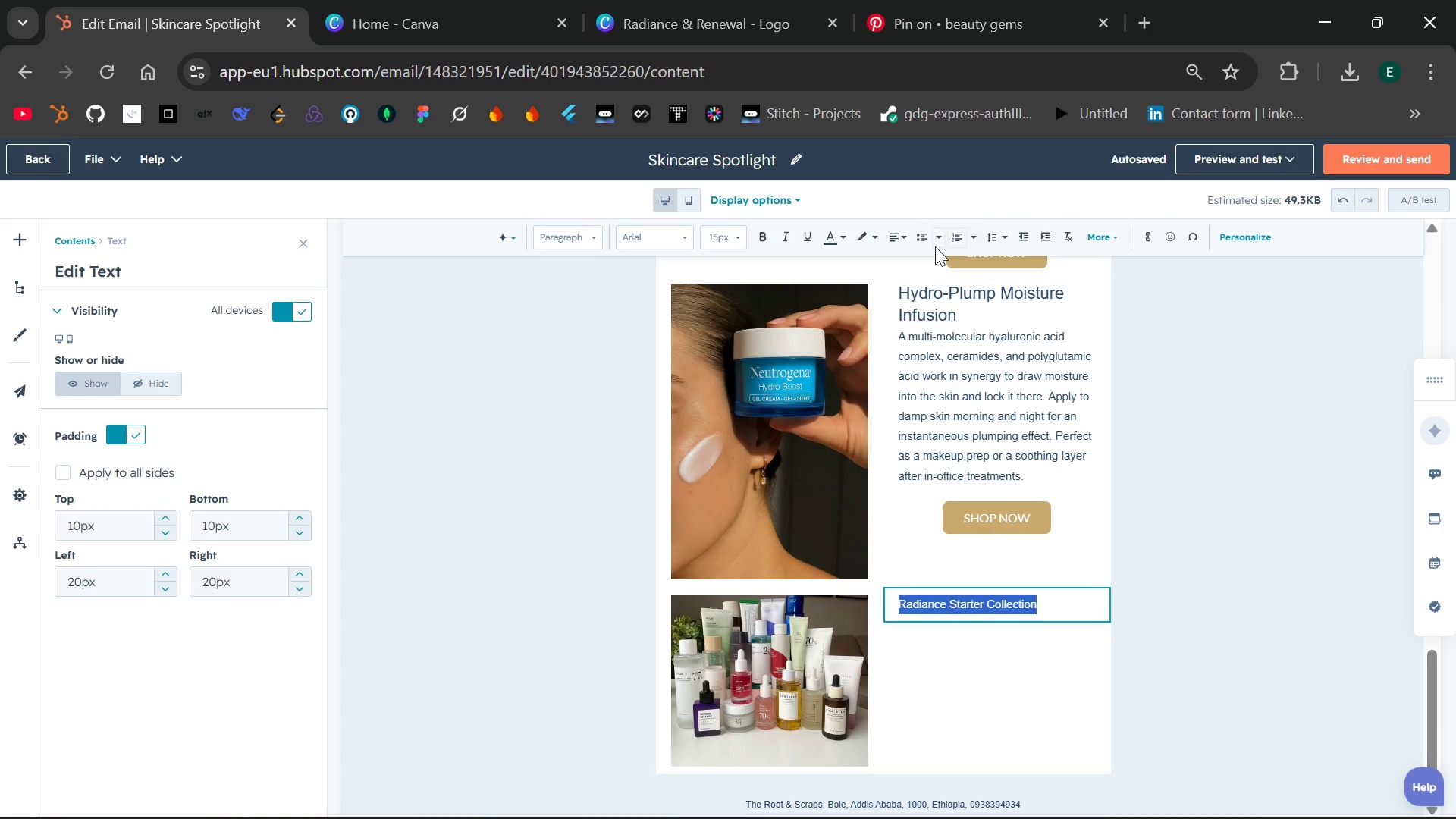 
mouse_move([915, 247])
 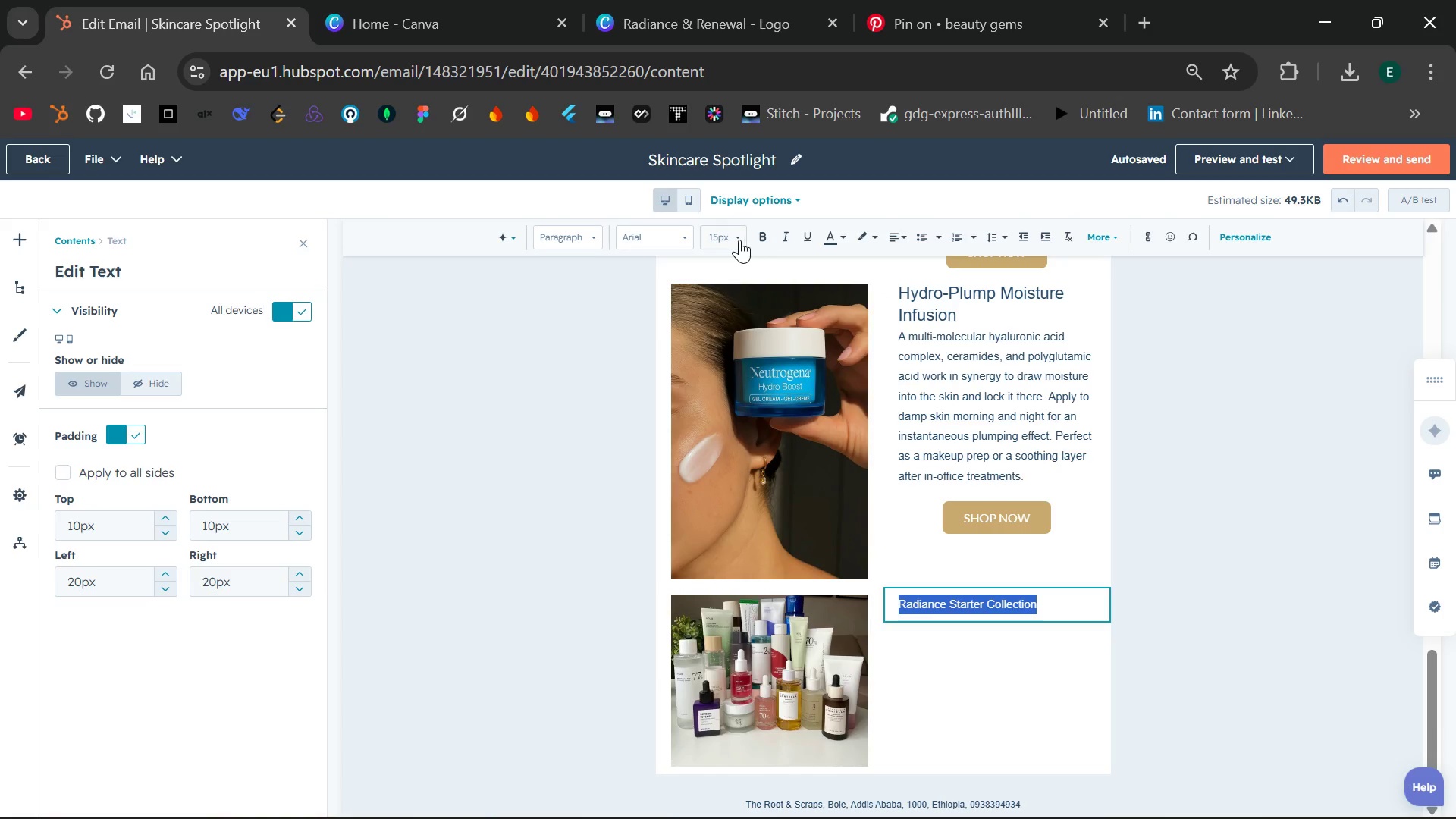 
left_click([738, 240])
 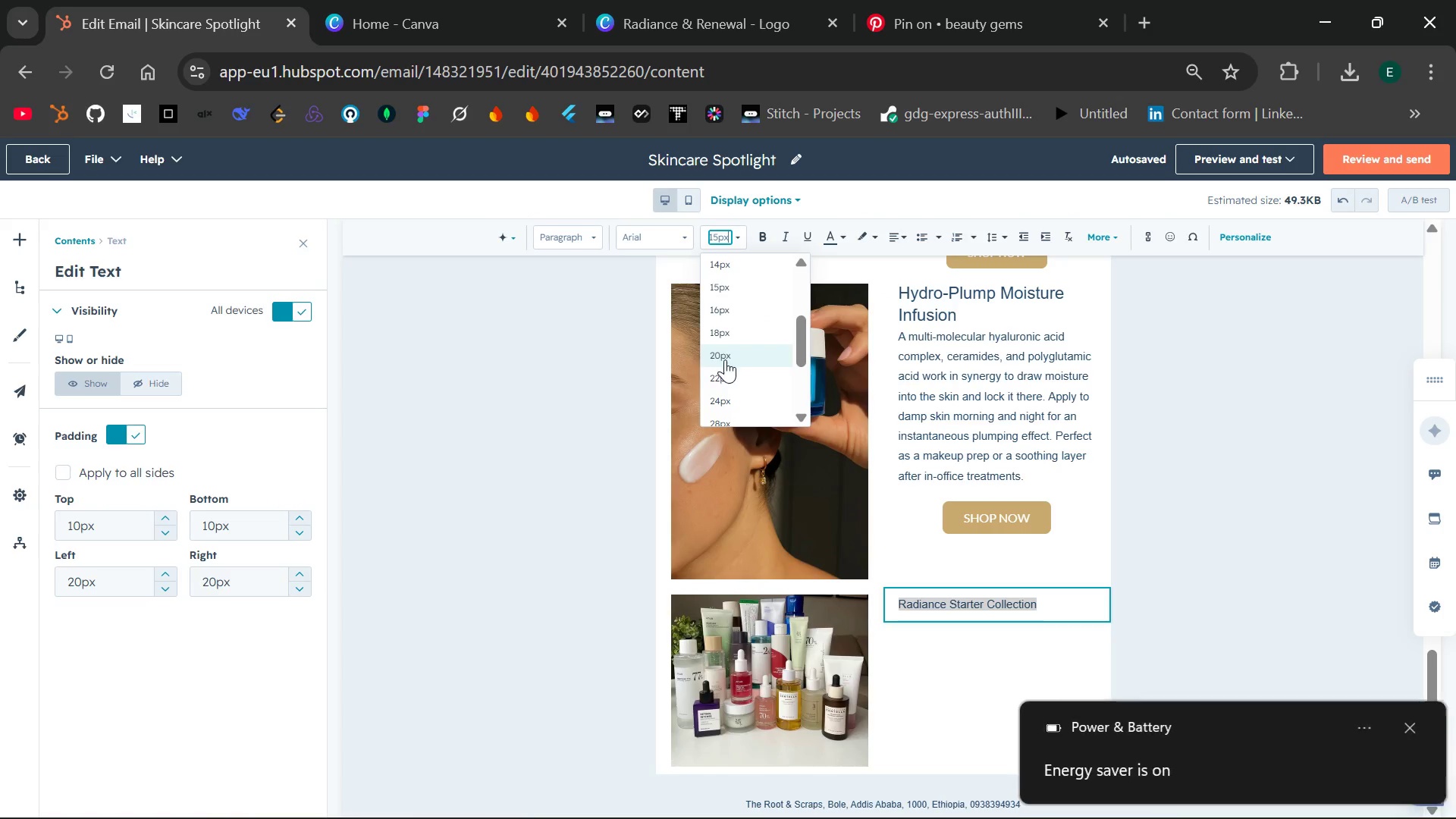 
left_click([721, 374])
 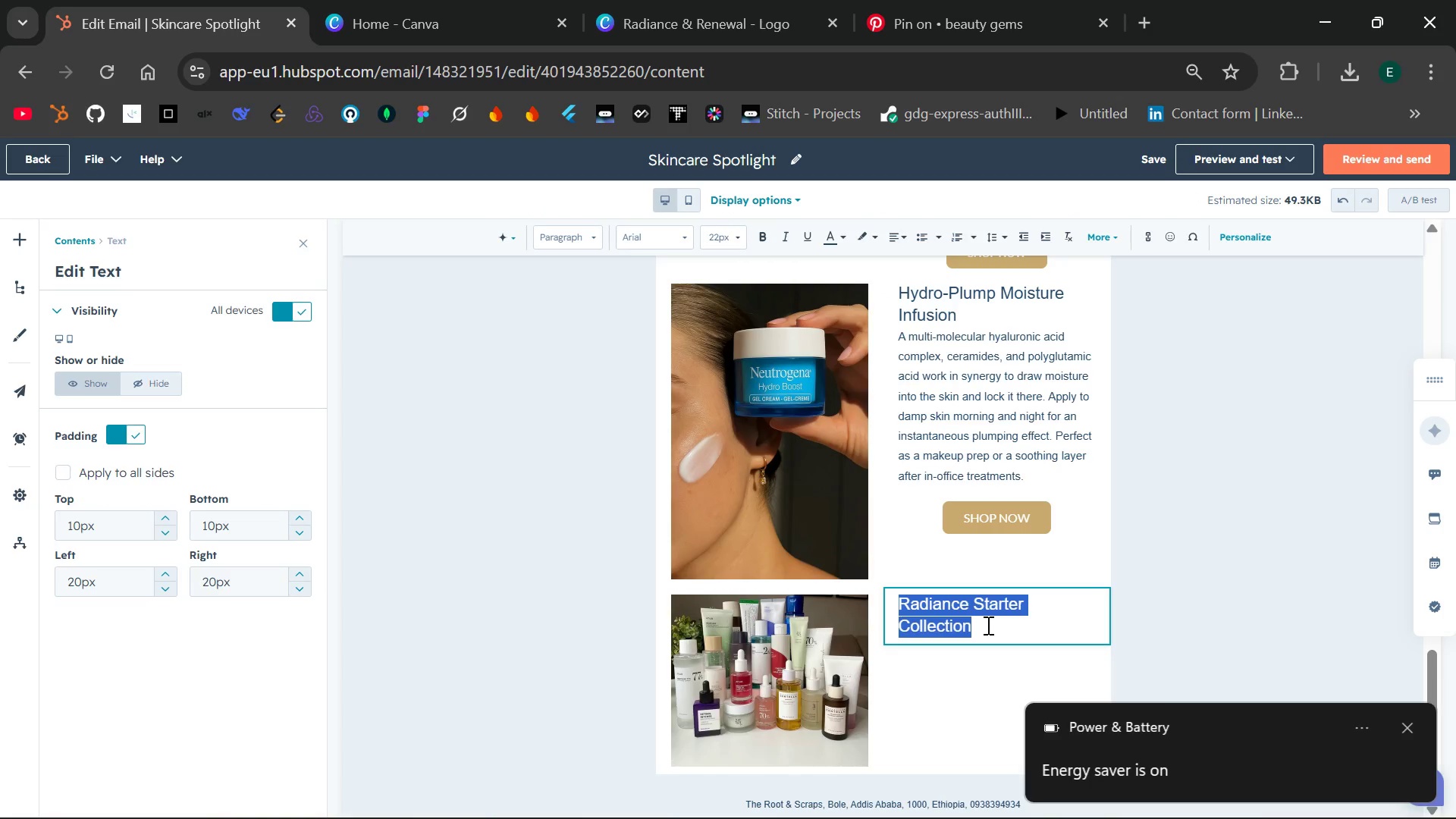 
left_click([987, 625])
 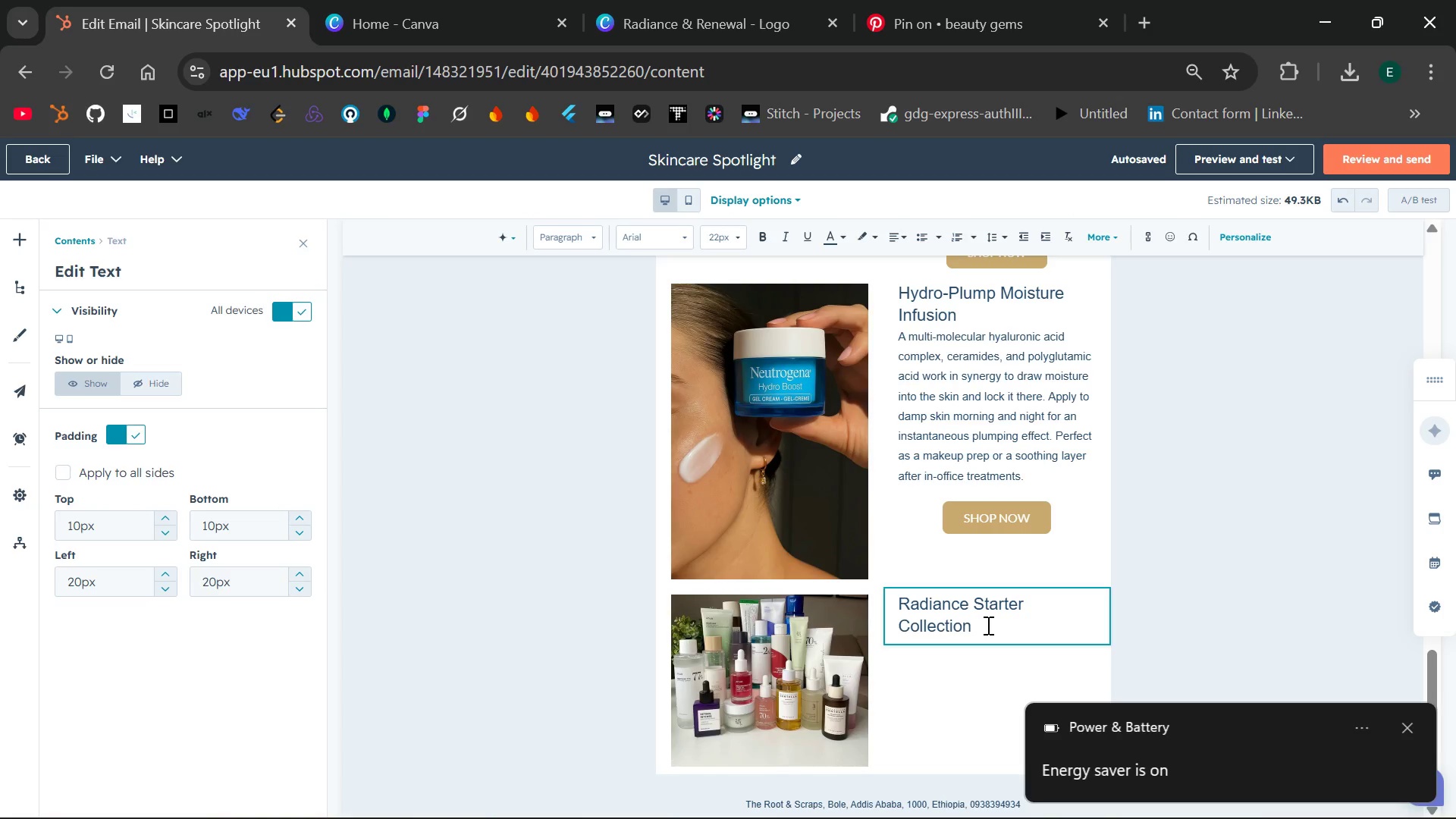 
wait(24.19)
 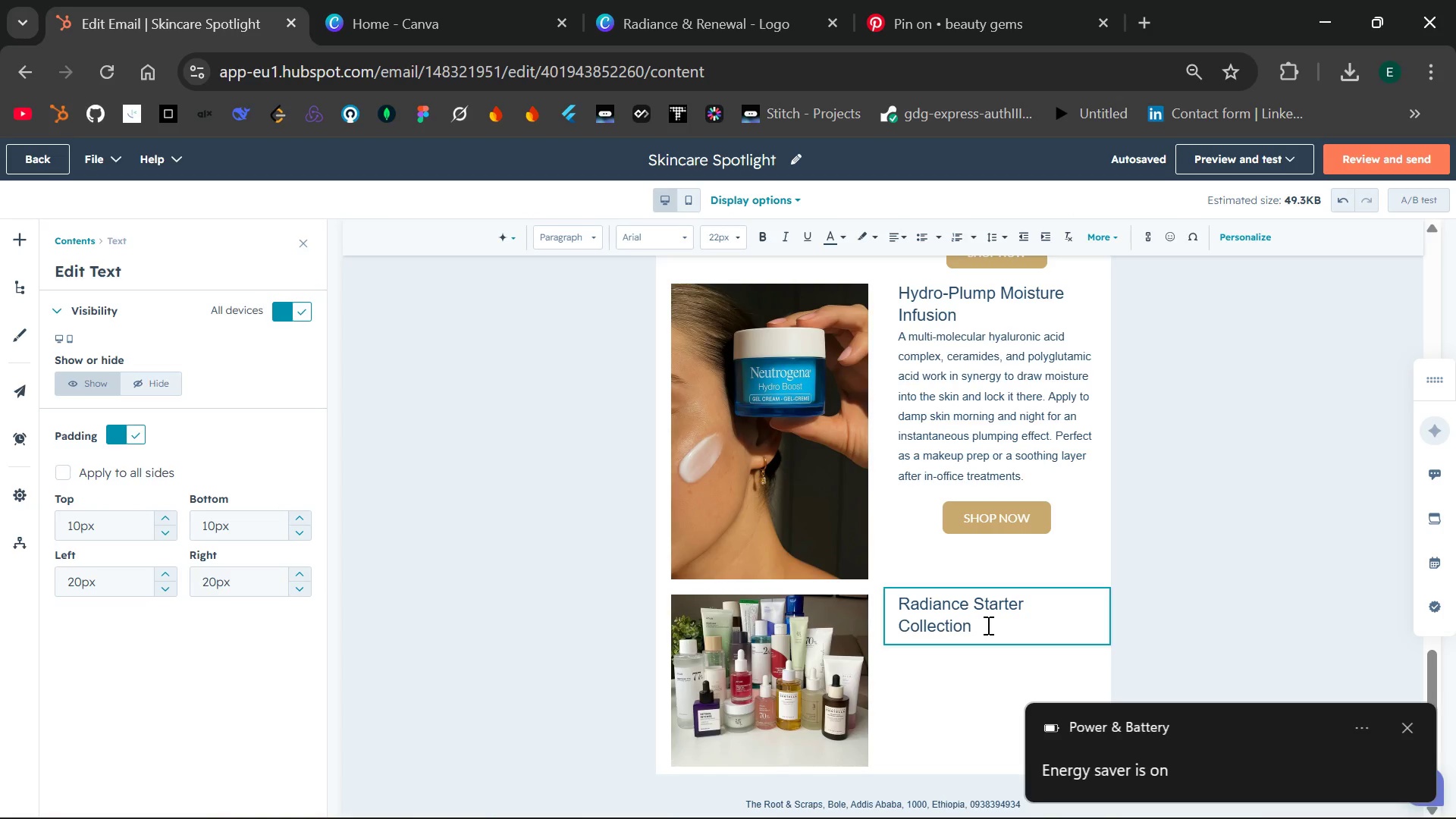 
left_click([982, 629])
 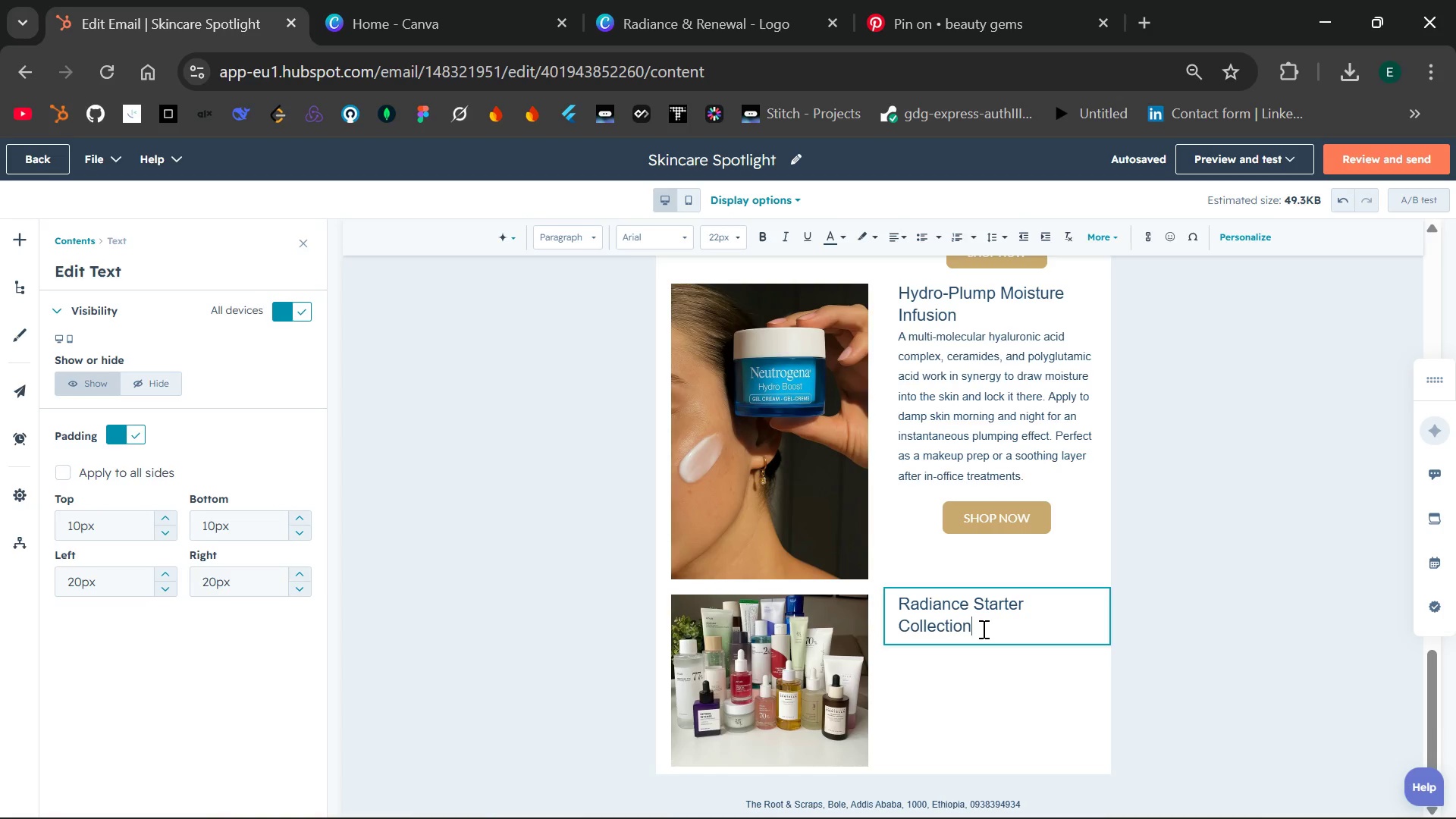 
key(Enter)
 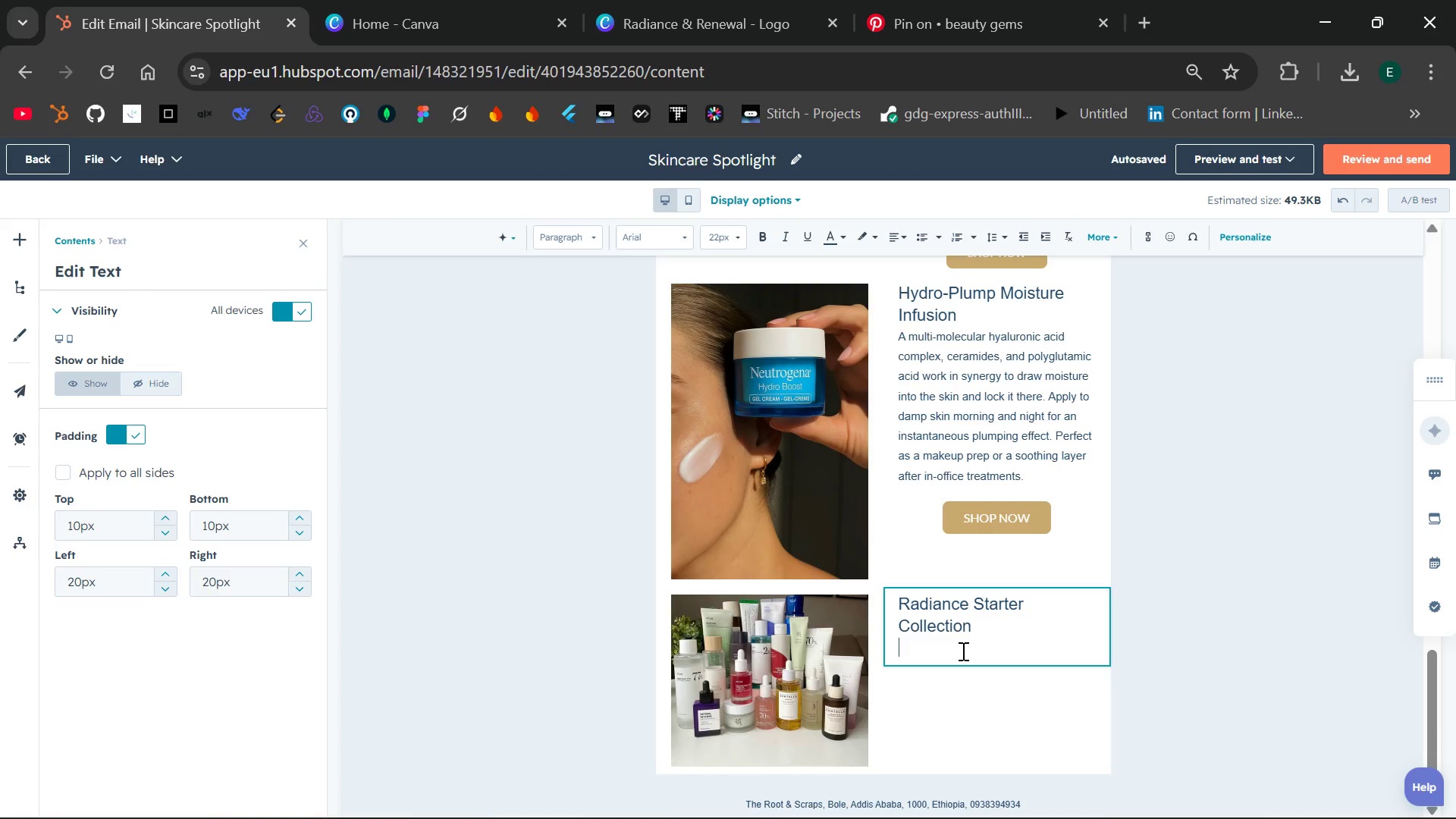 
wait(41.14)
 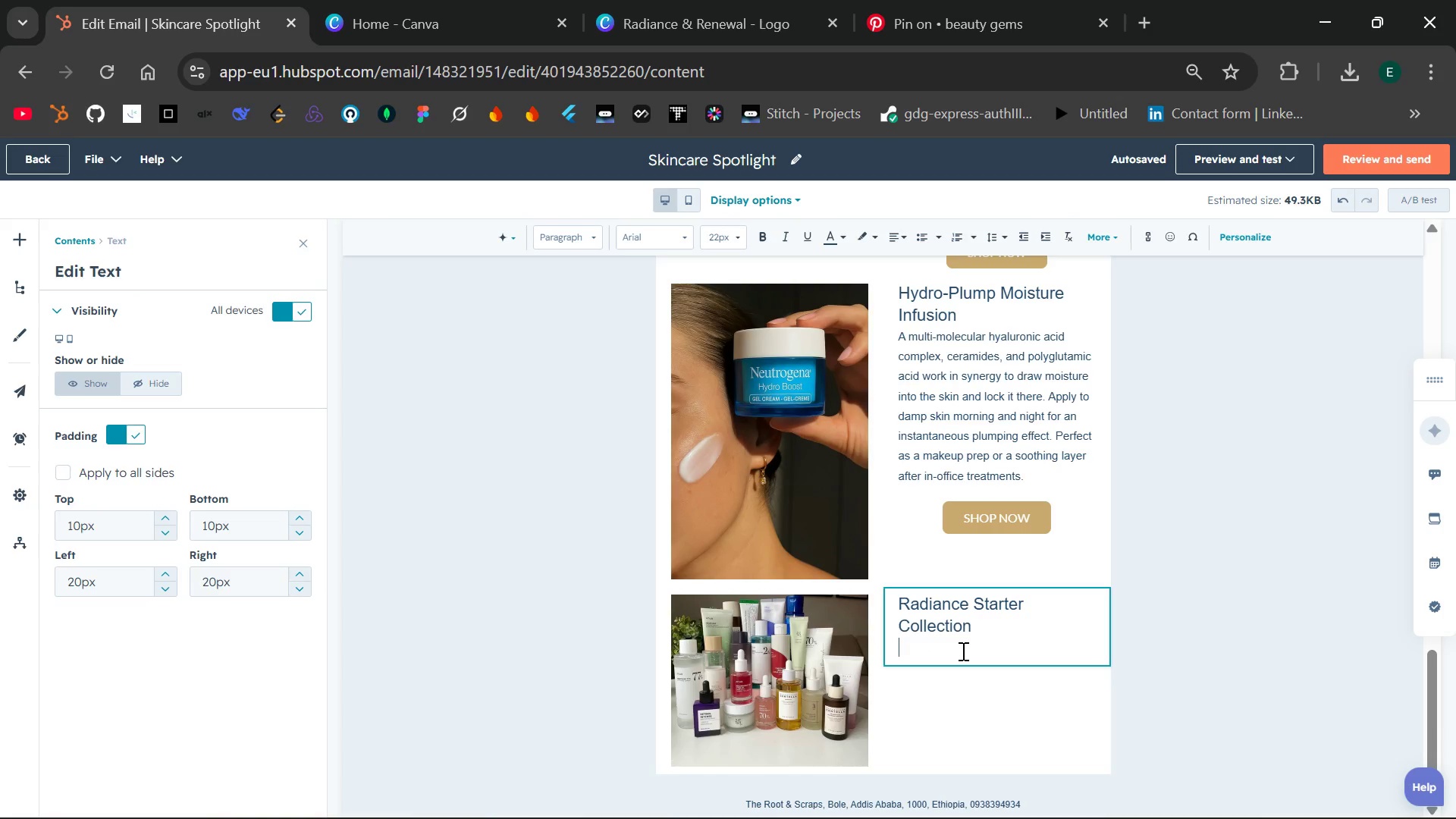 
type(Not sure where to start)
key(Backspace)
key(Backspace)
key(Backspace)
key(Backspace)
key(Backspace)
key(Backspace)
key(Backspace)
key(Backspace)
key(Backspace)
key(Backspace)
key(Backspace)
key(Backspace)
key(Backspace)
key(Backspace)
key(Backspace)
key(Backspace)
key(Backspace)
key(Backspace)
key(Backspace)
key(Backspace)
key(Backspace)
key(Backspace)
key(Backspace)
 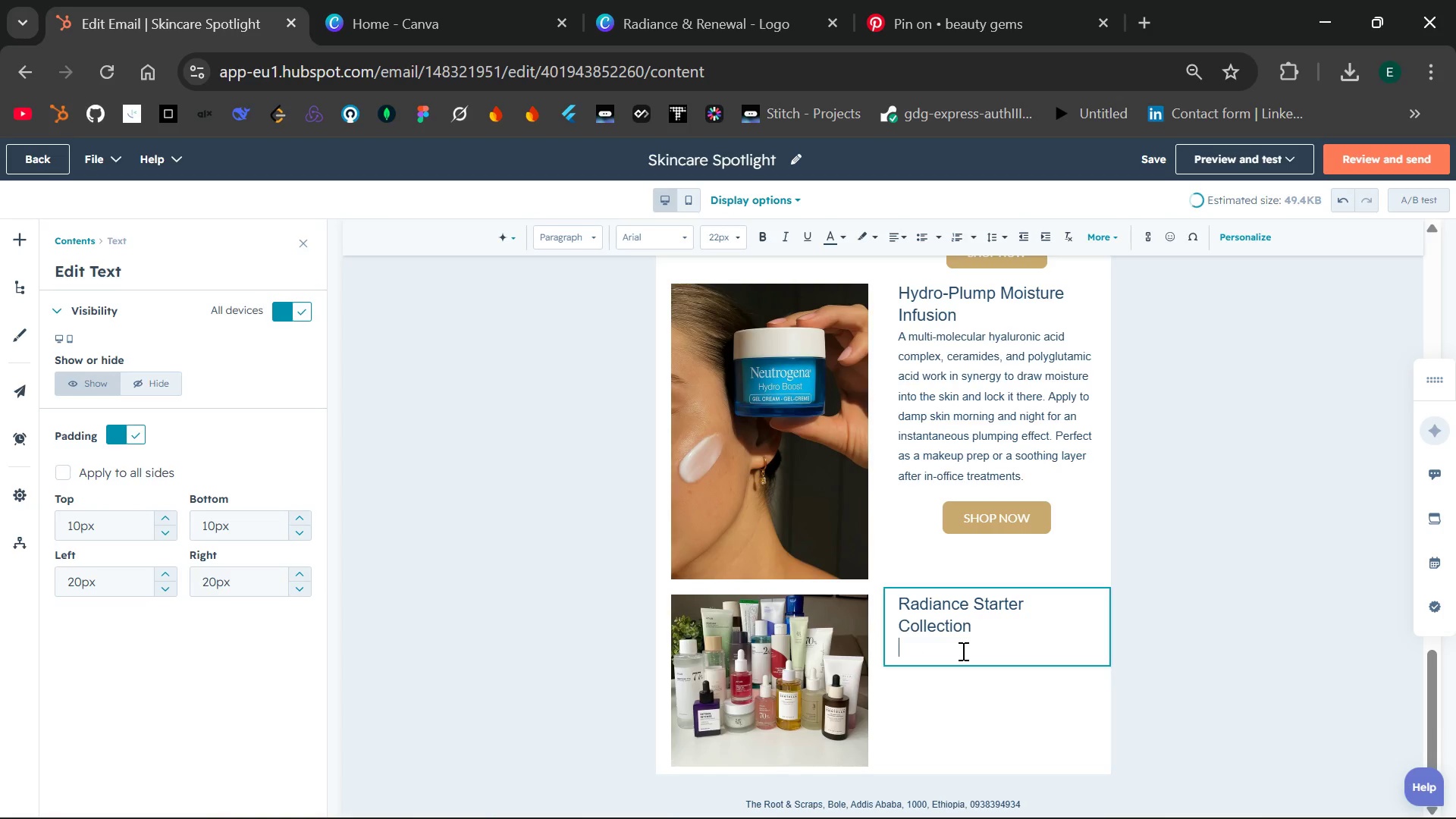 
key(Enter)
 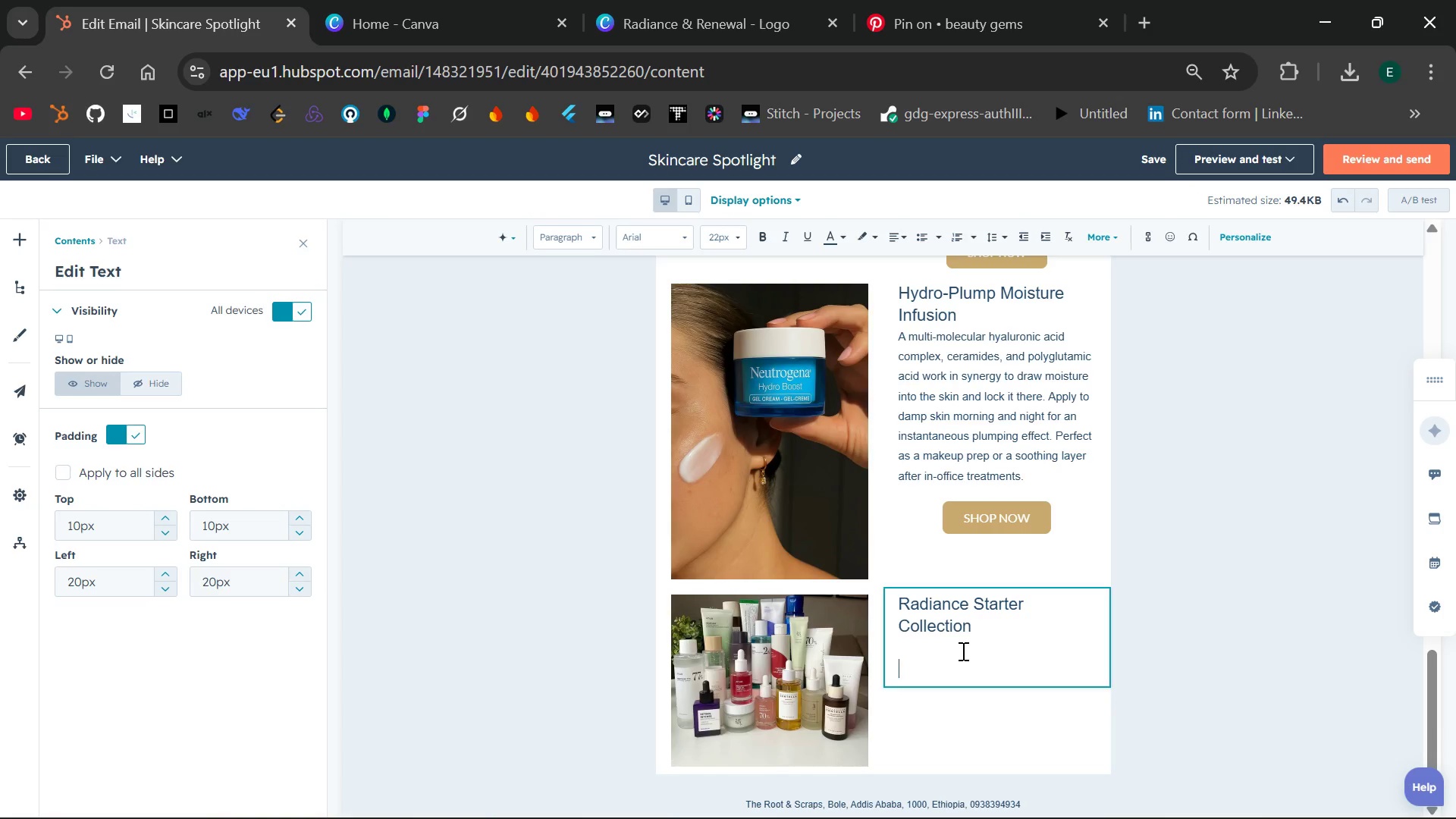 
key(Backspace)
type(No)
key(Backspace)
type(ot sure where to )
 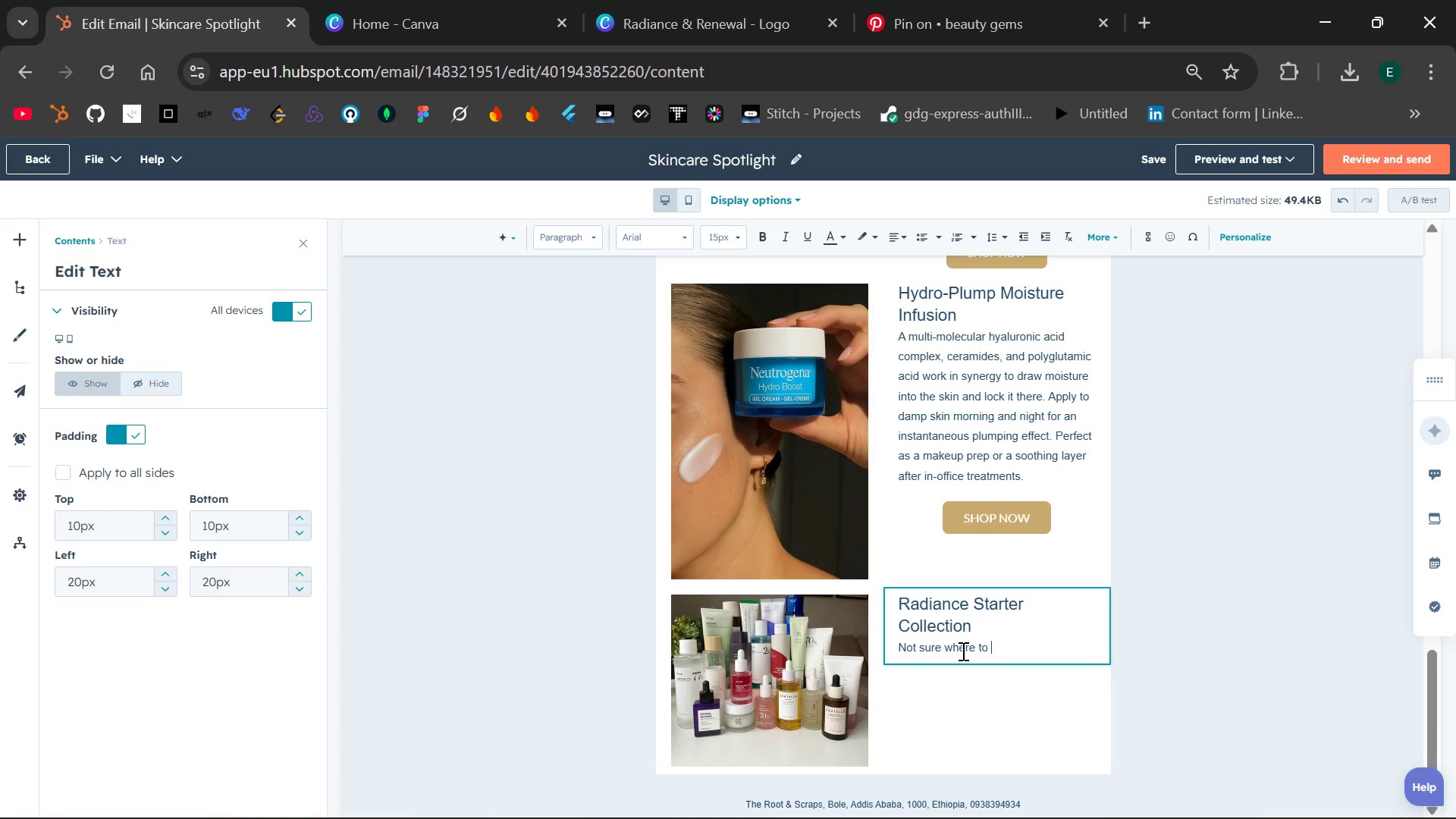 
wait(11.81)
 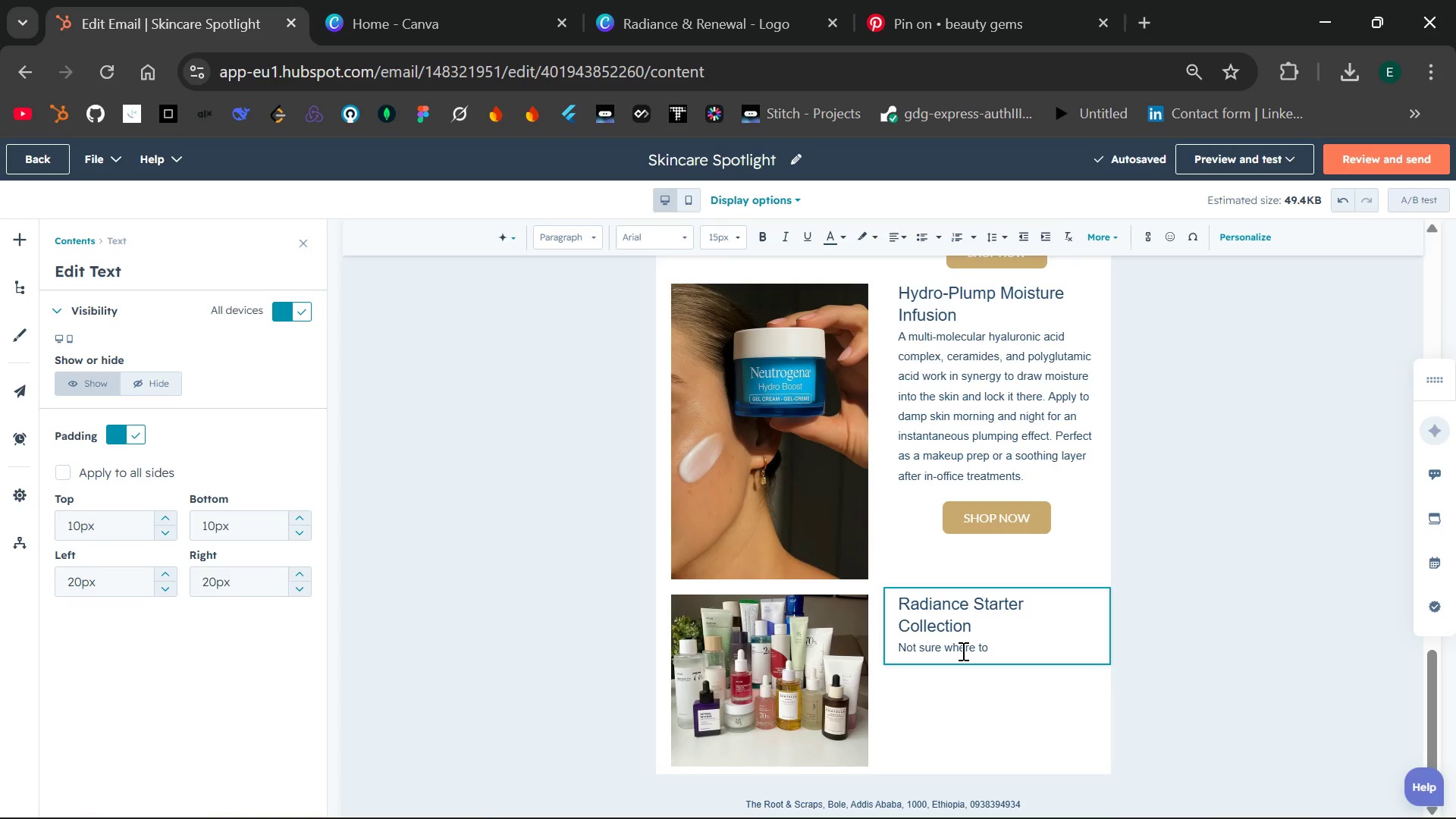 
type(start? Our foundation )
 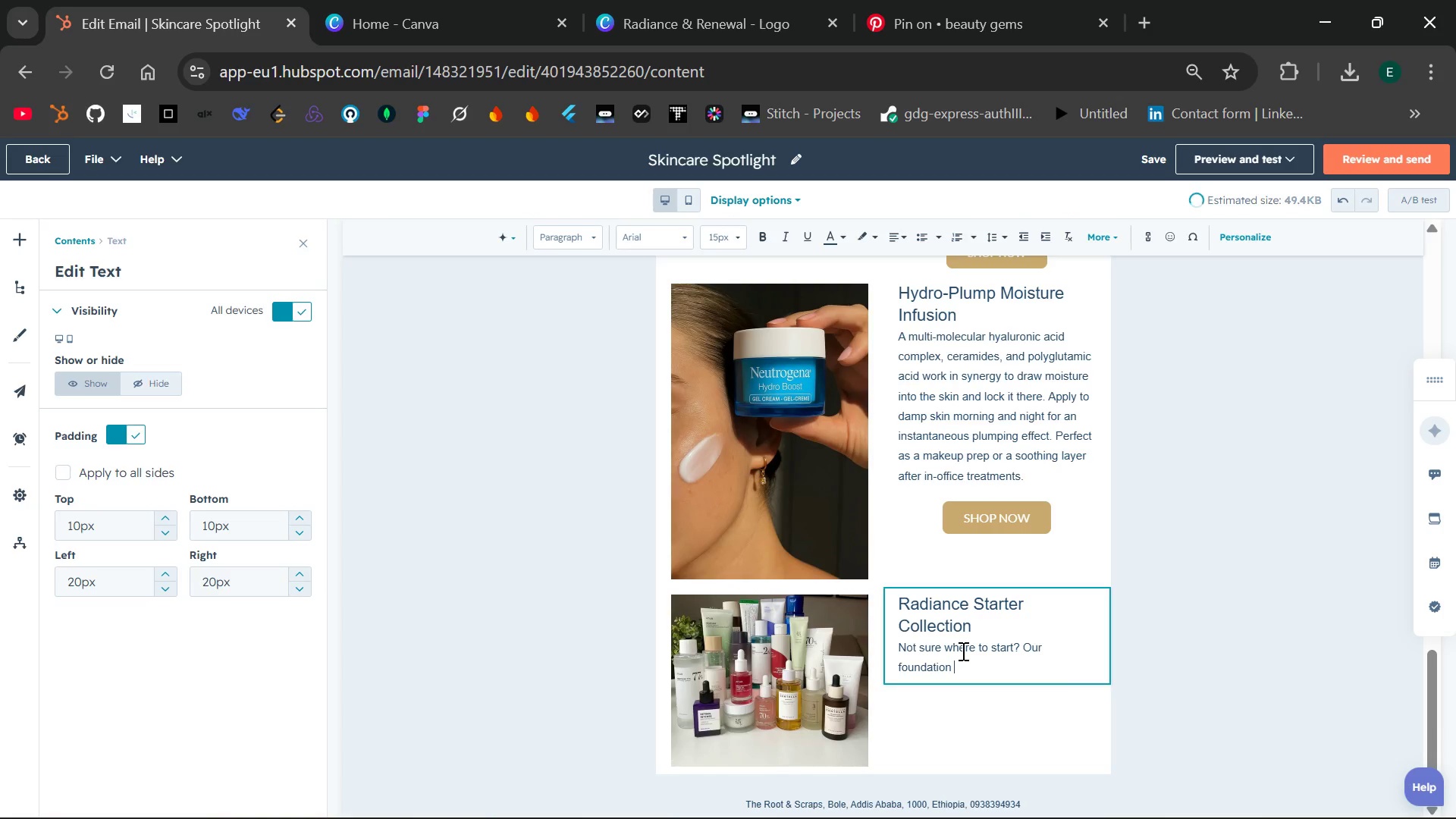 
wait(12.09)
 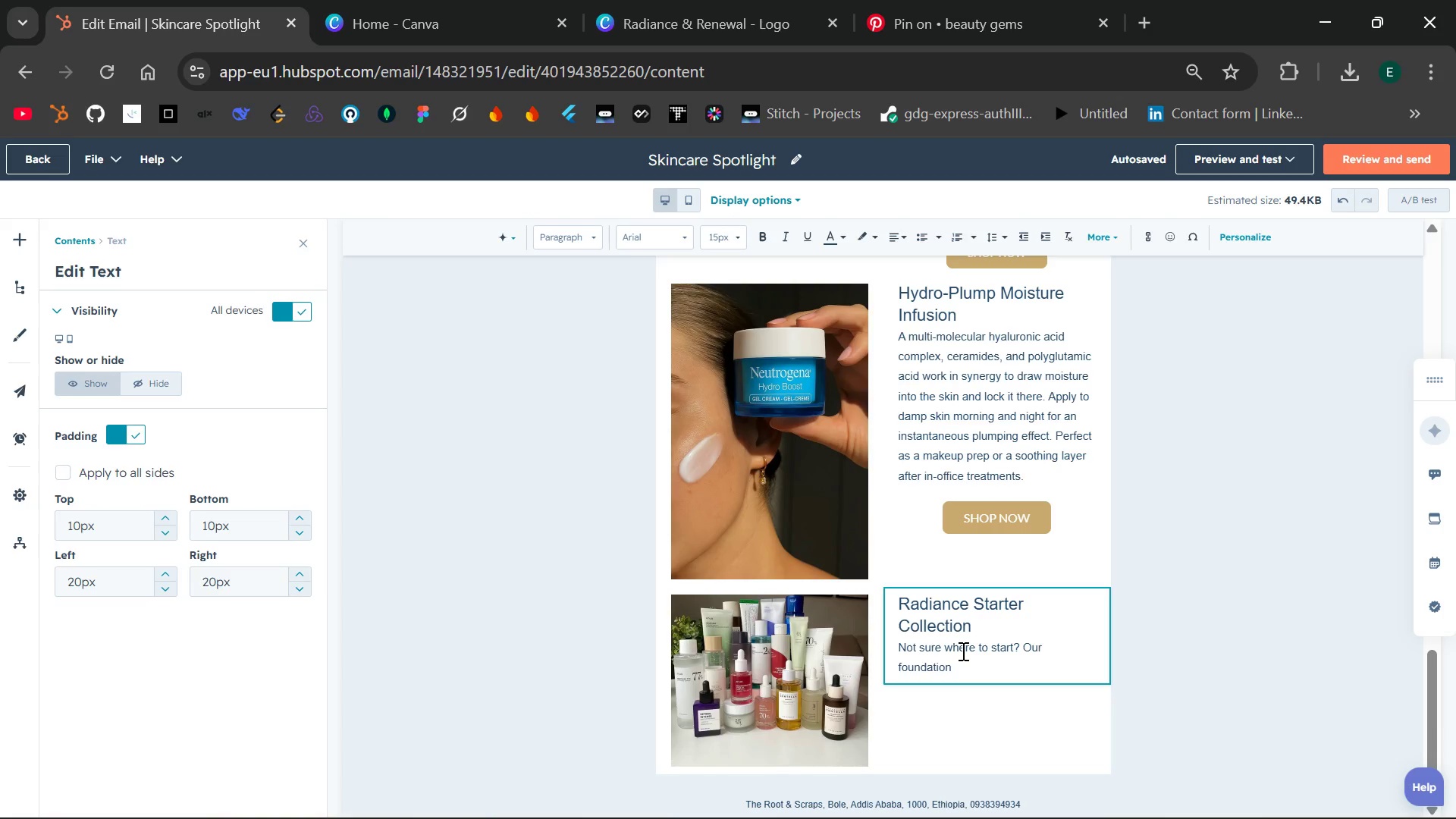 
key(Backspace)
type(al kit gentle cleane)
key(Backspace)
type(ser)
 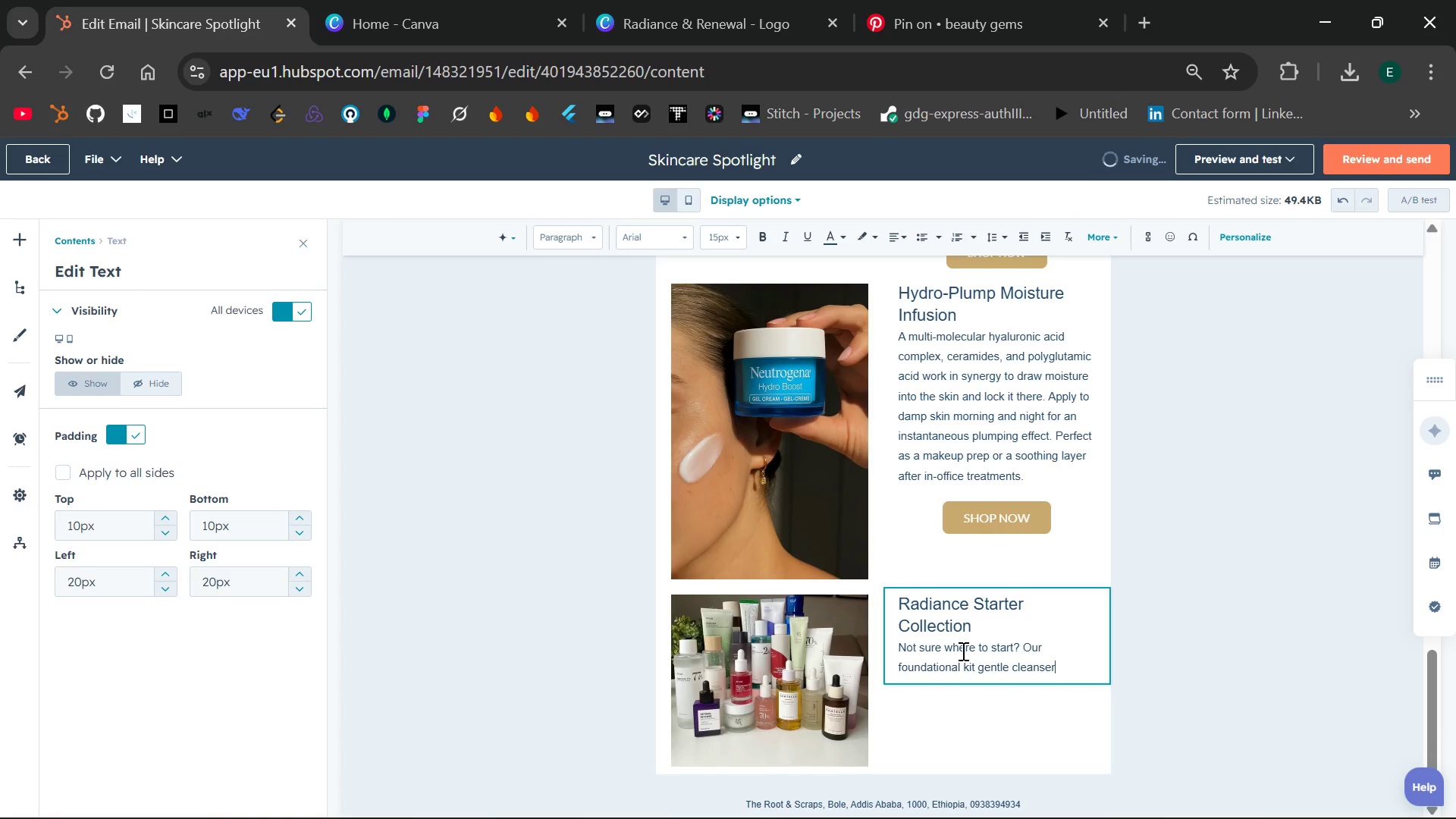 
type(, multi-active serum, and restorative moistur)
 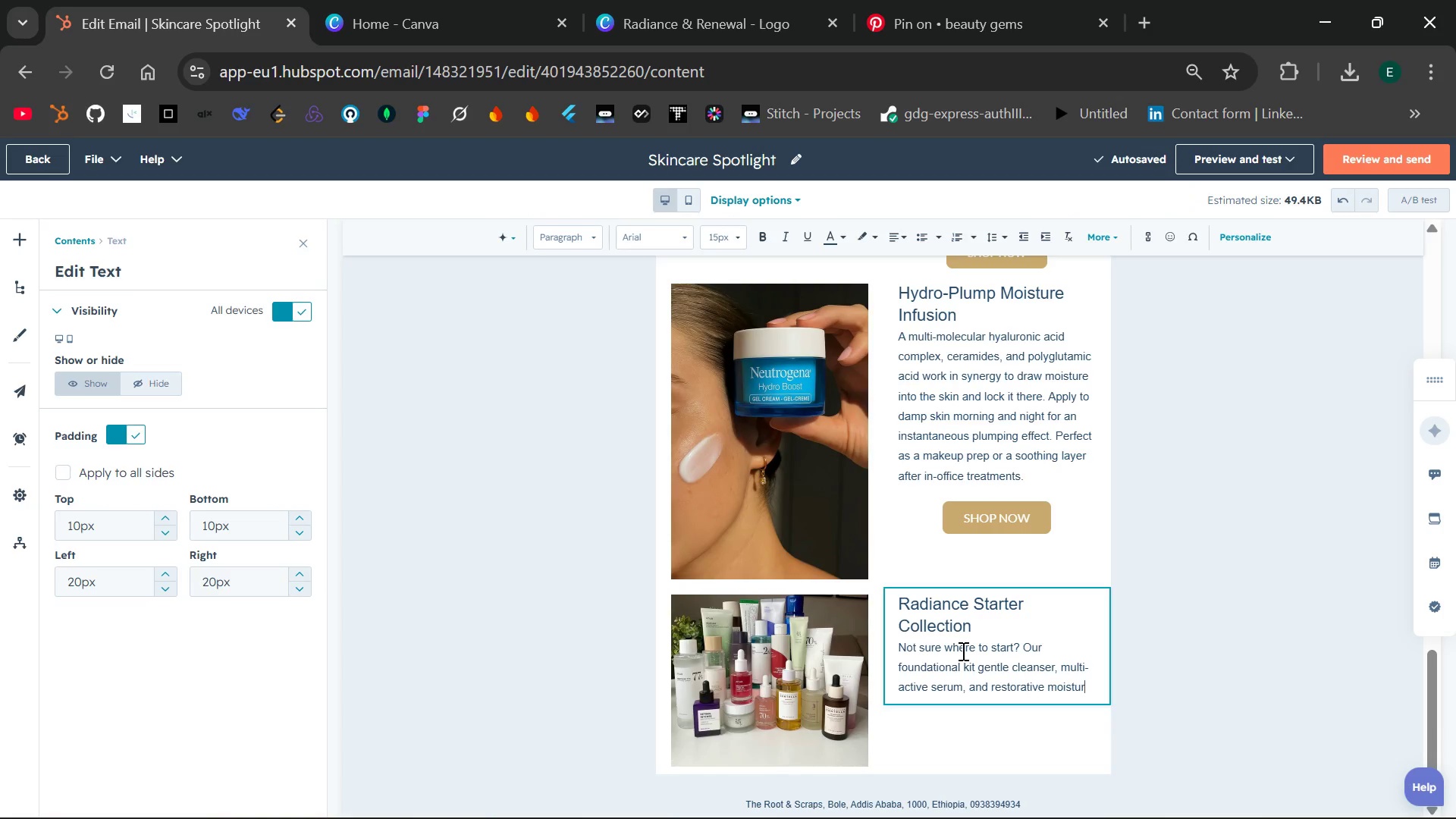 
wait(5.48)
 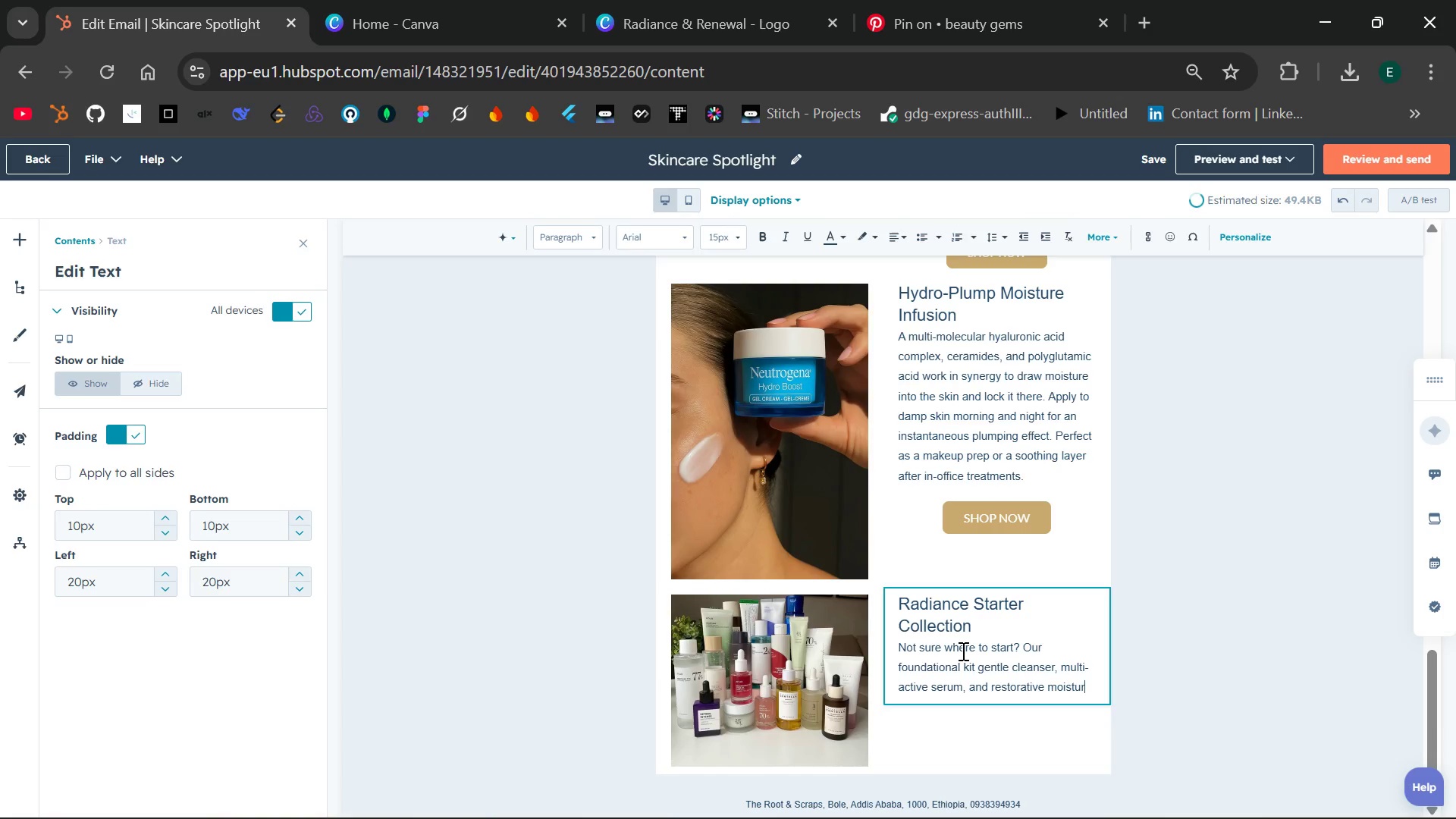 
type(izer )
 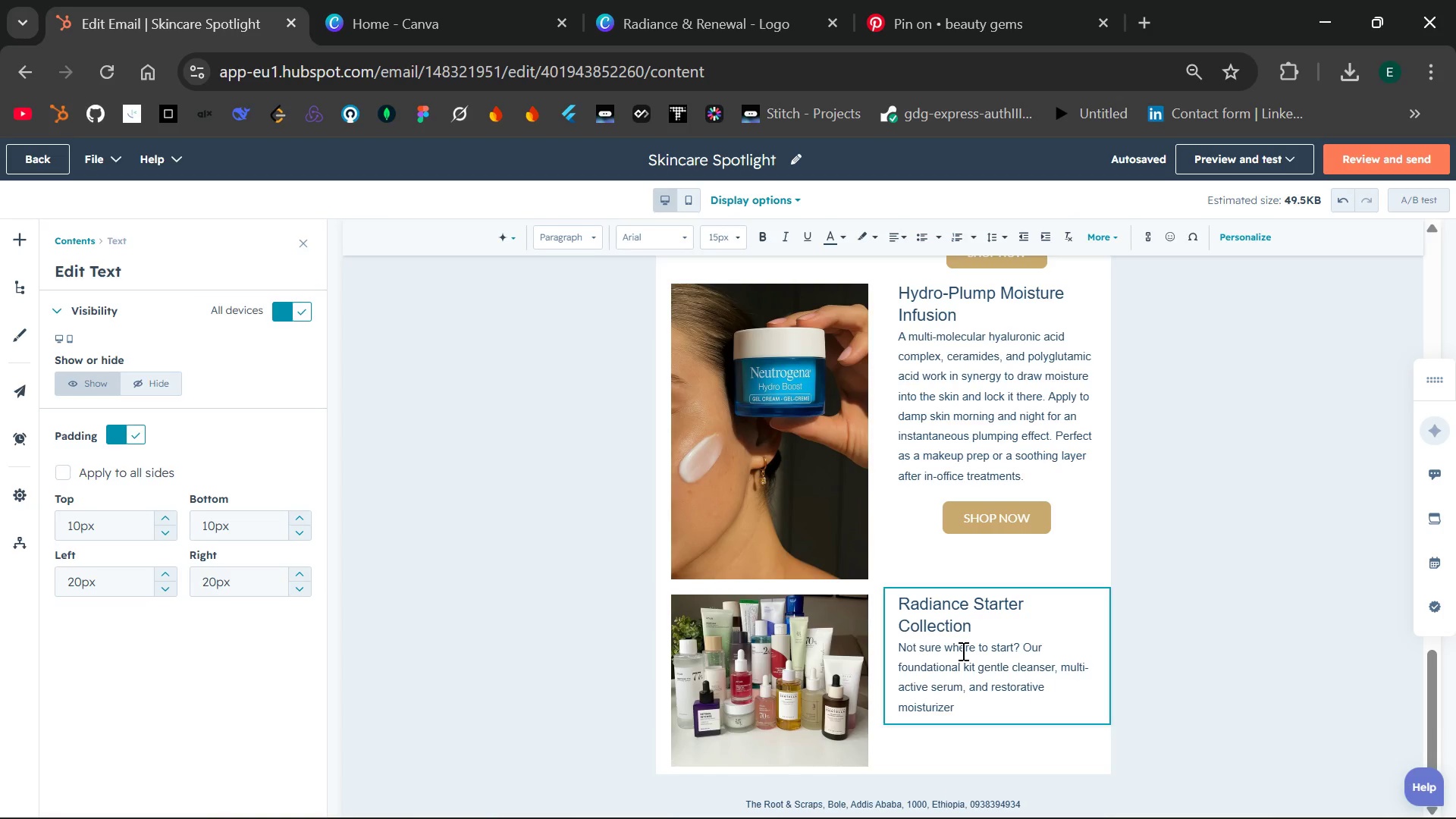 
wait(30.33)
 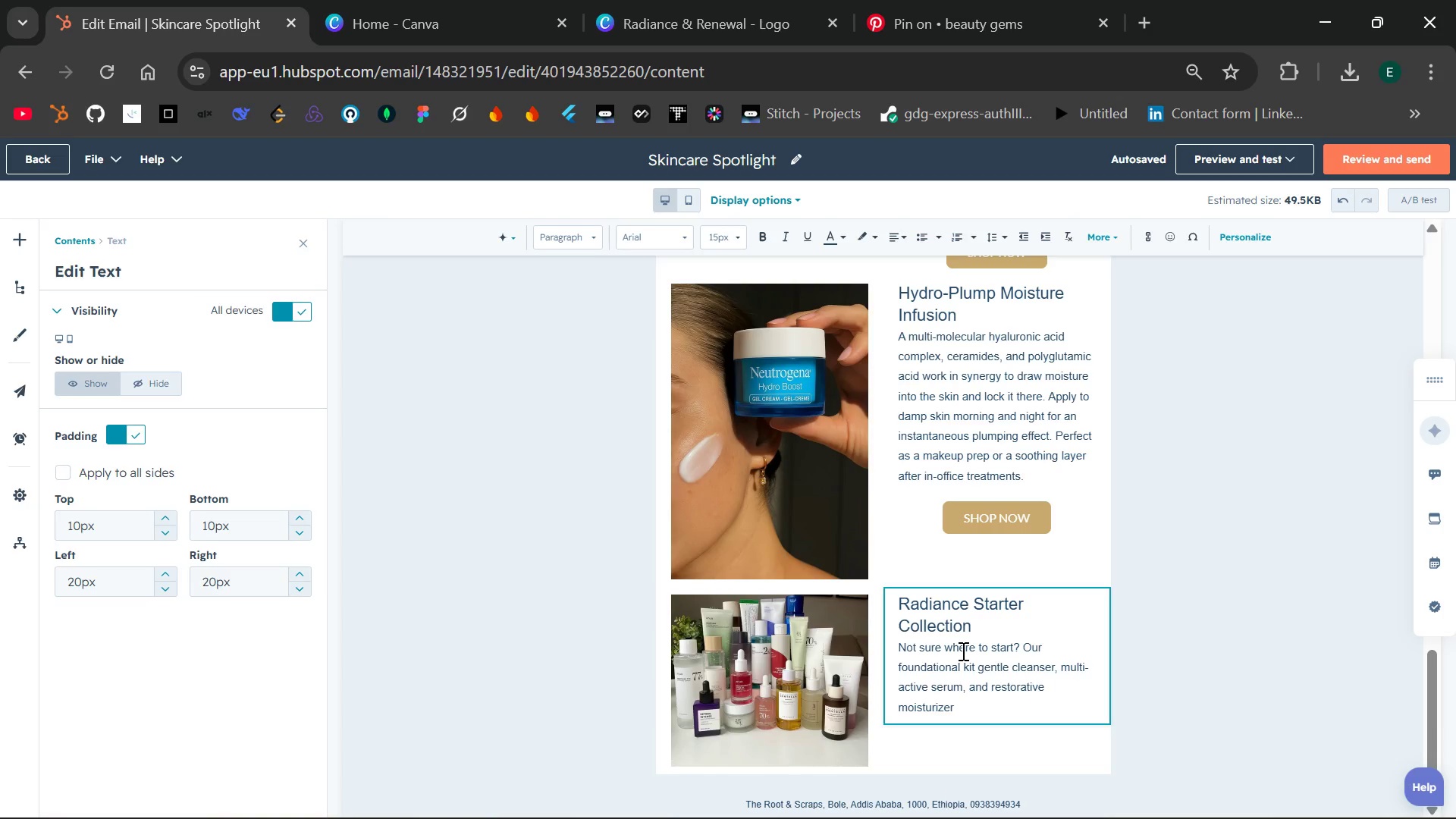 
type(-)
key(Backspace)
key(Backspace)
type(, suports all skin types and )
 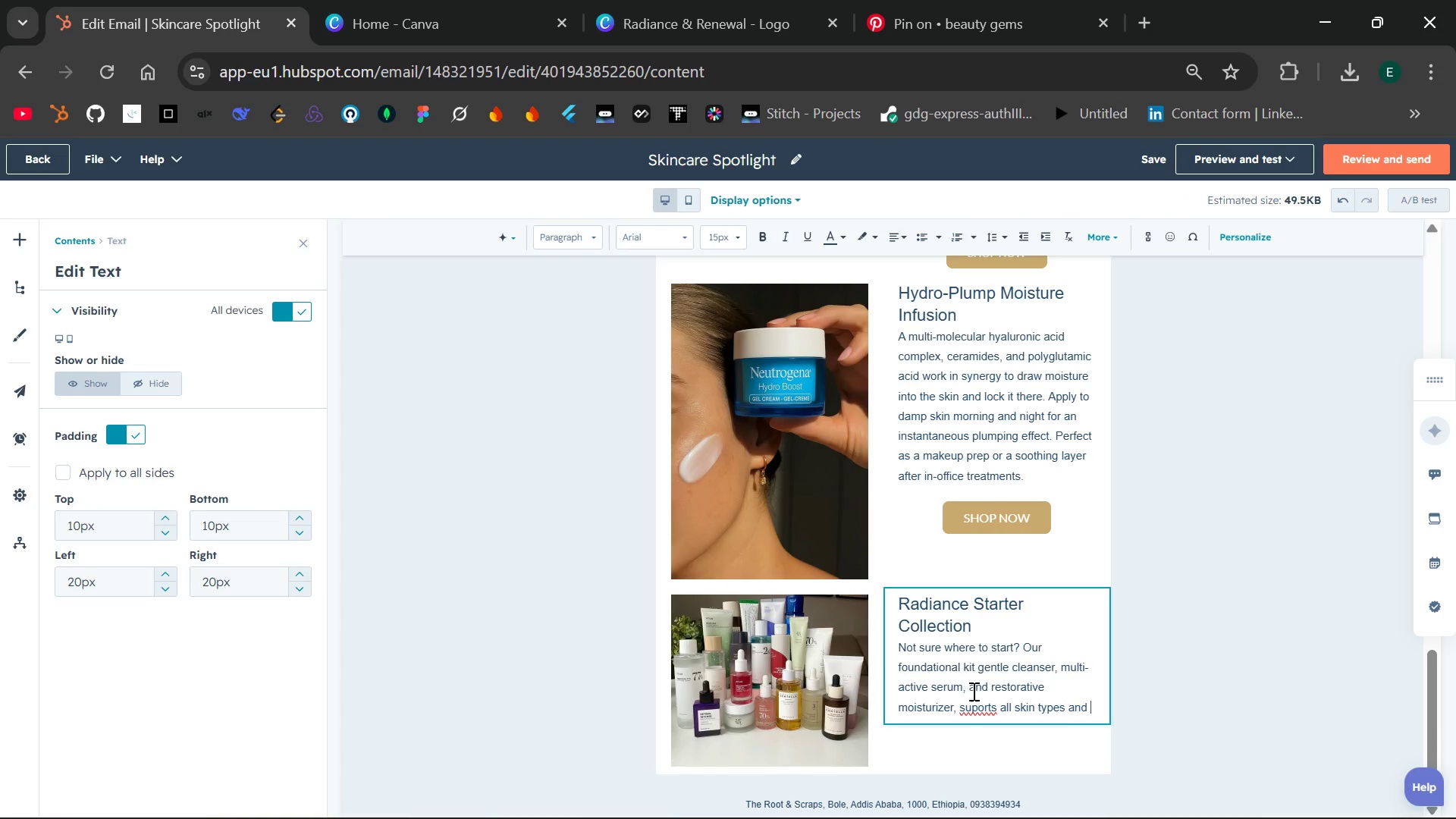 
double_click([977, 704])
 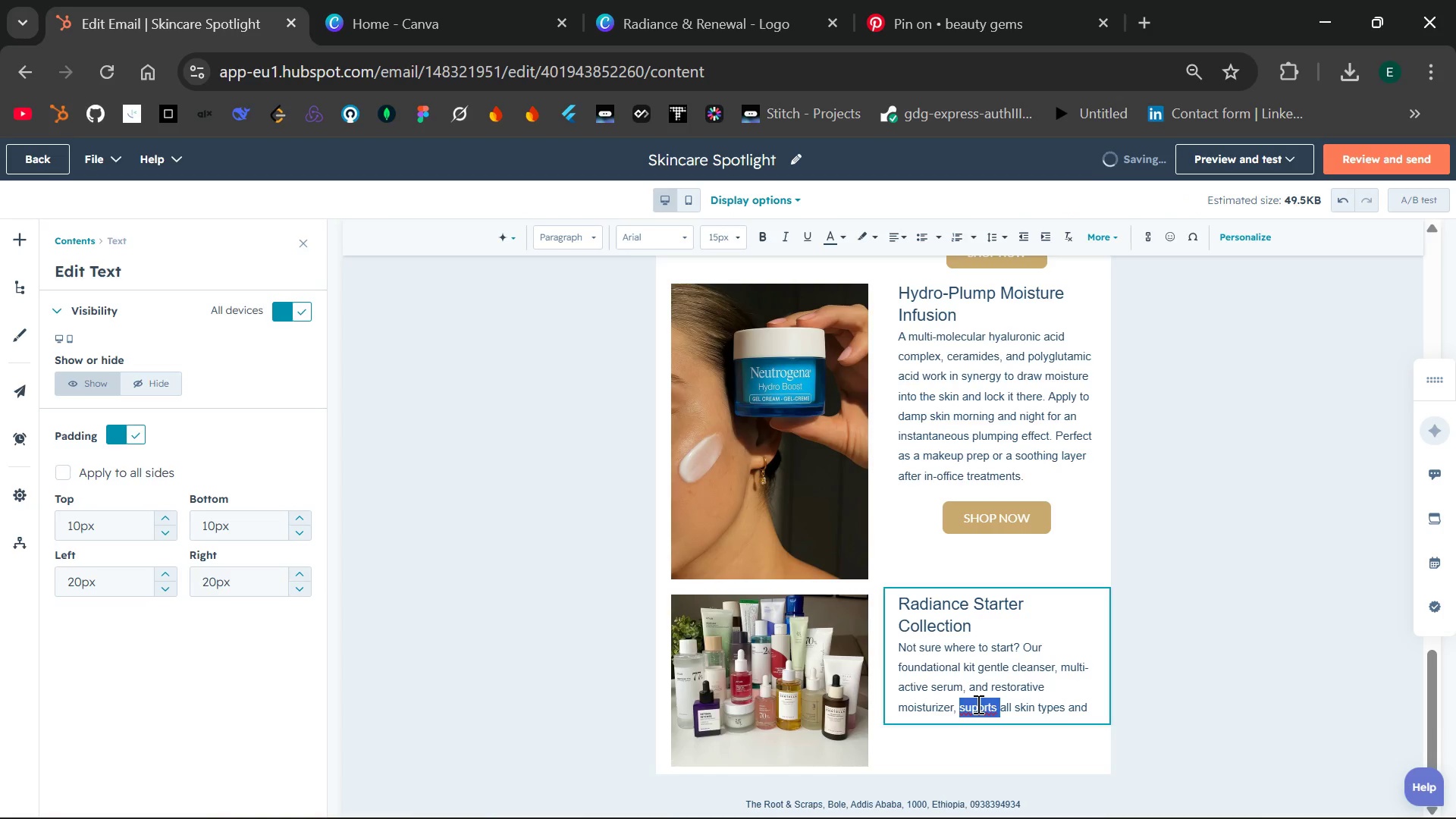 
type(supports )
 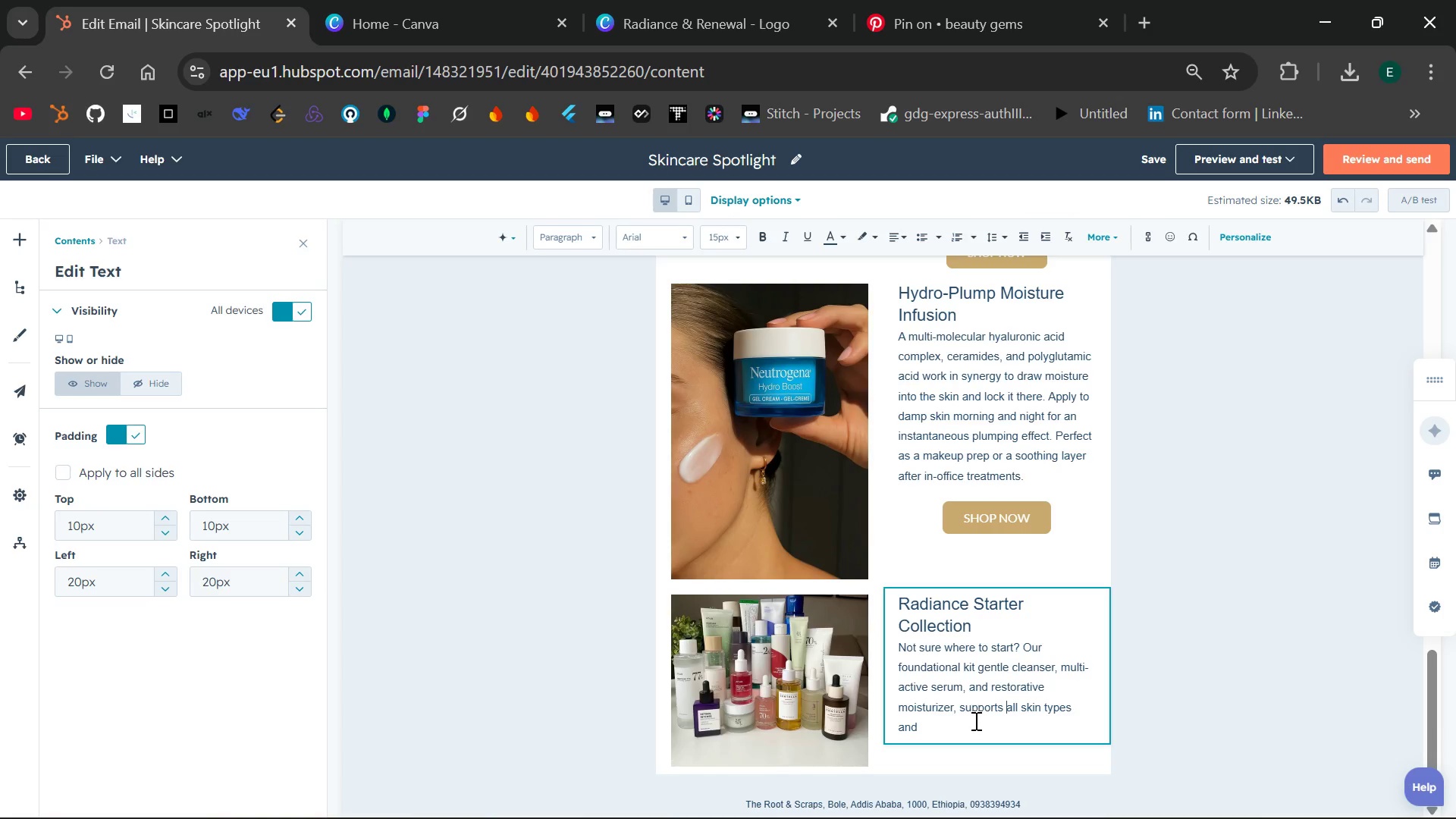 
left_click([974, 726])
 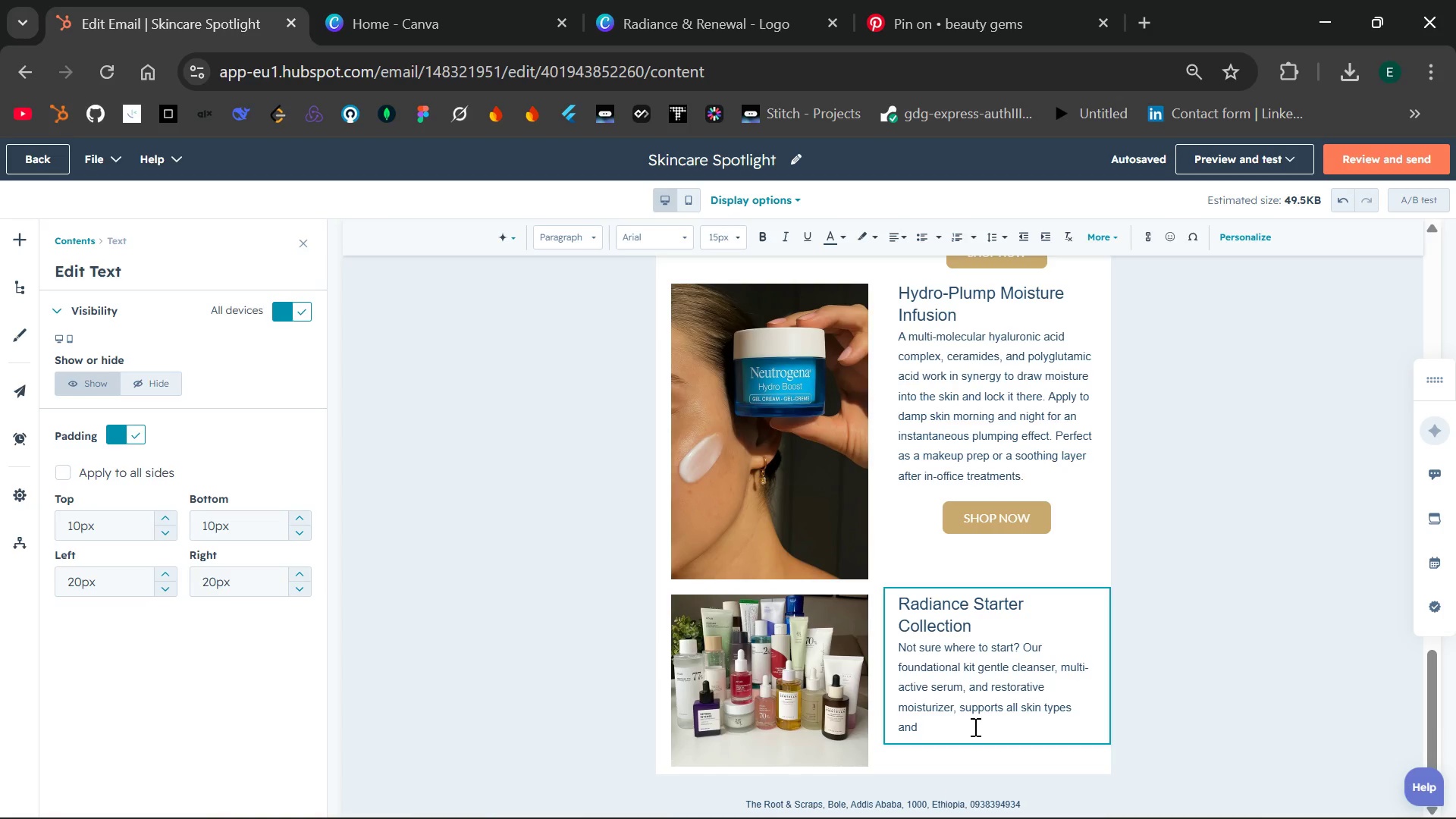 
wait(25.77)
 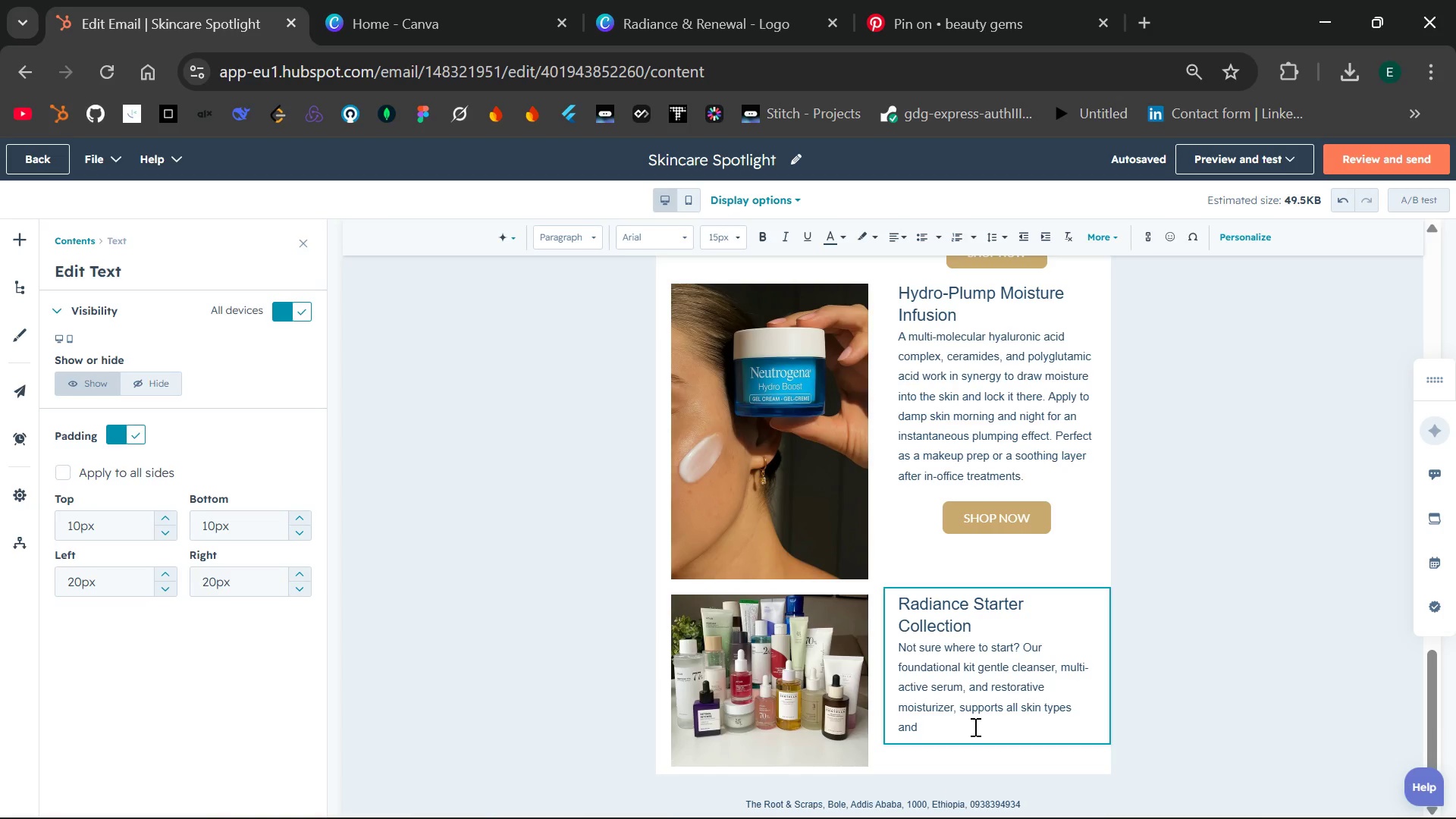 
type(restor)
key(Backspace)
key(Backspace)
key(Backspace)
key(Backspace)
key(Backspace)
key(Backspace)
 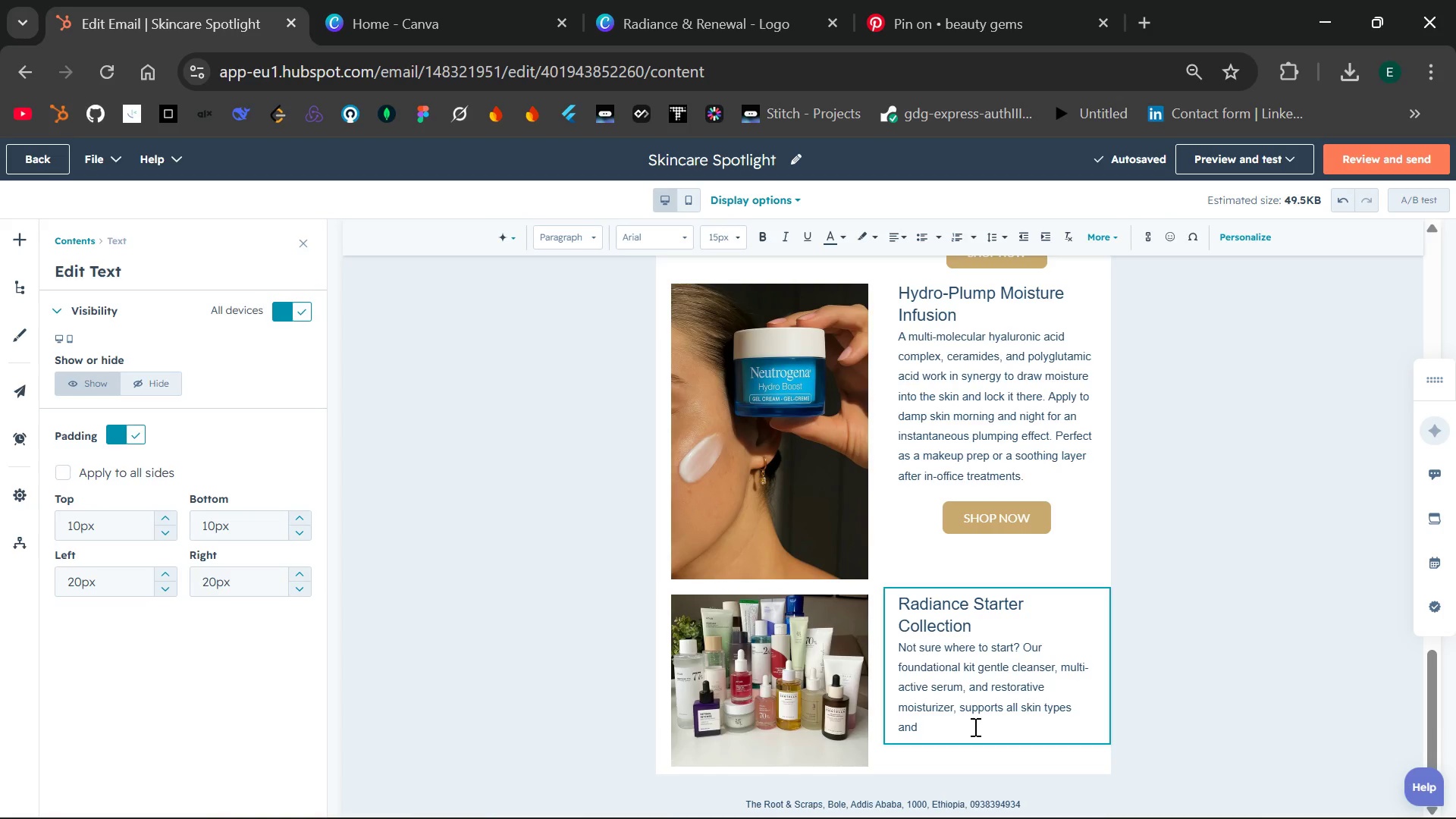 
wait(11.2)
 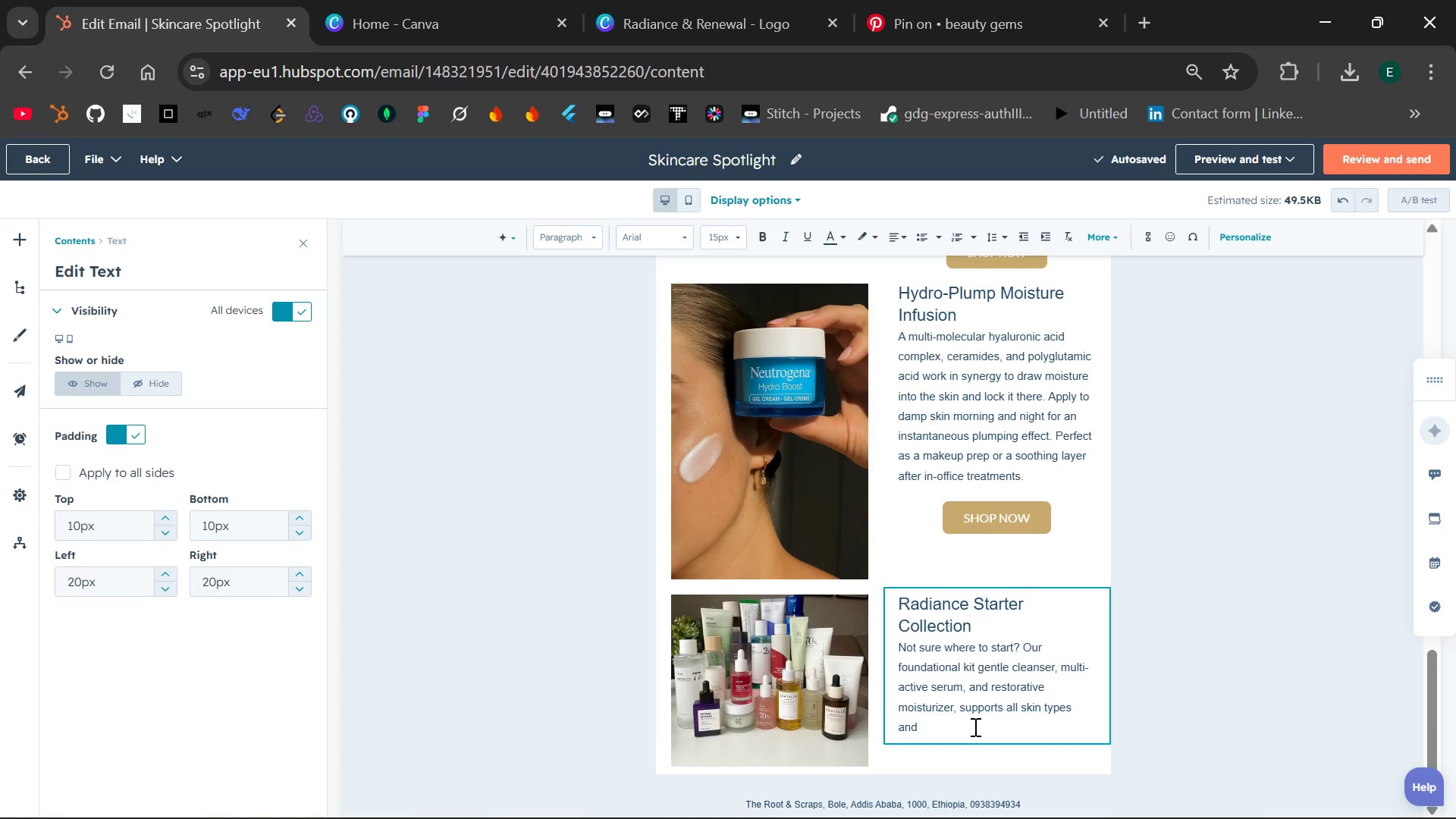 
type(concerns.)
 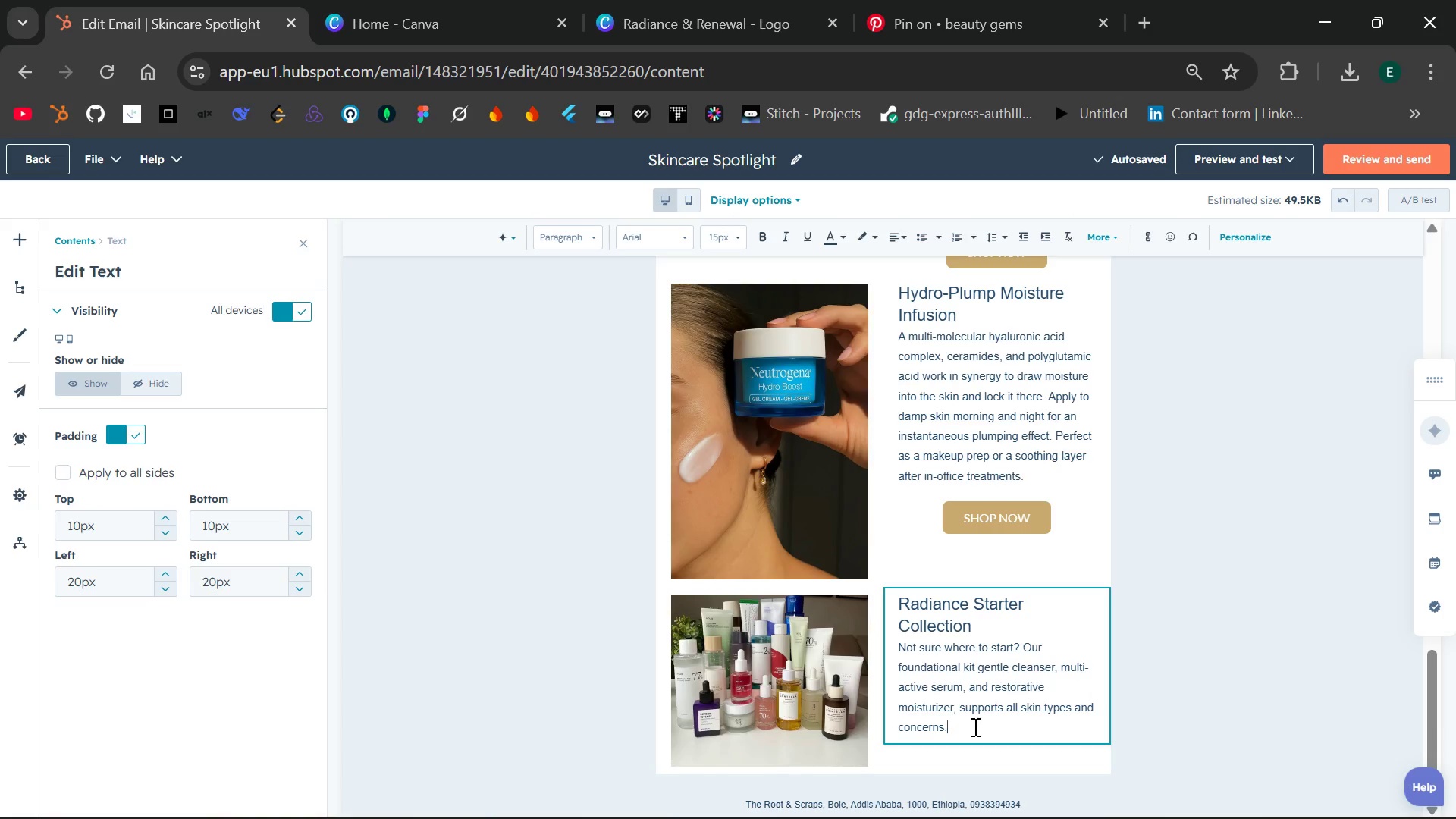 
wait(5.8)
 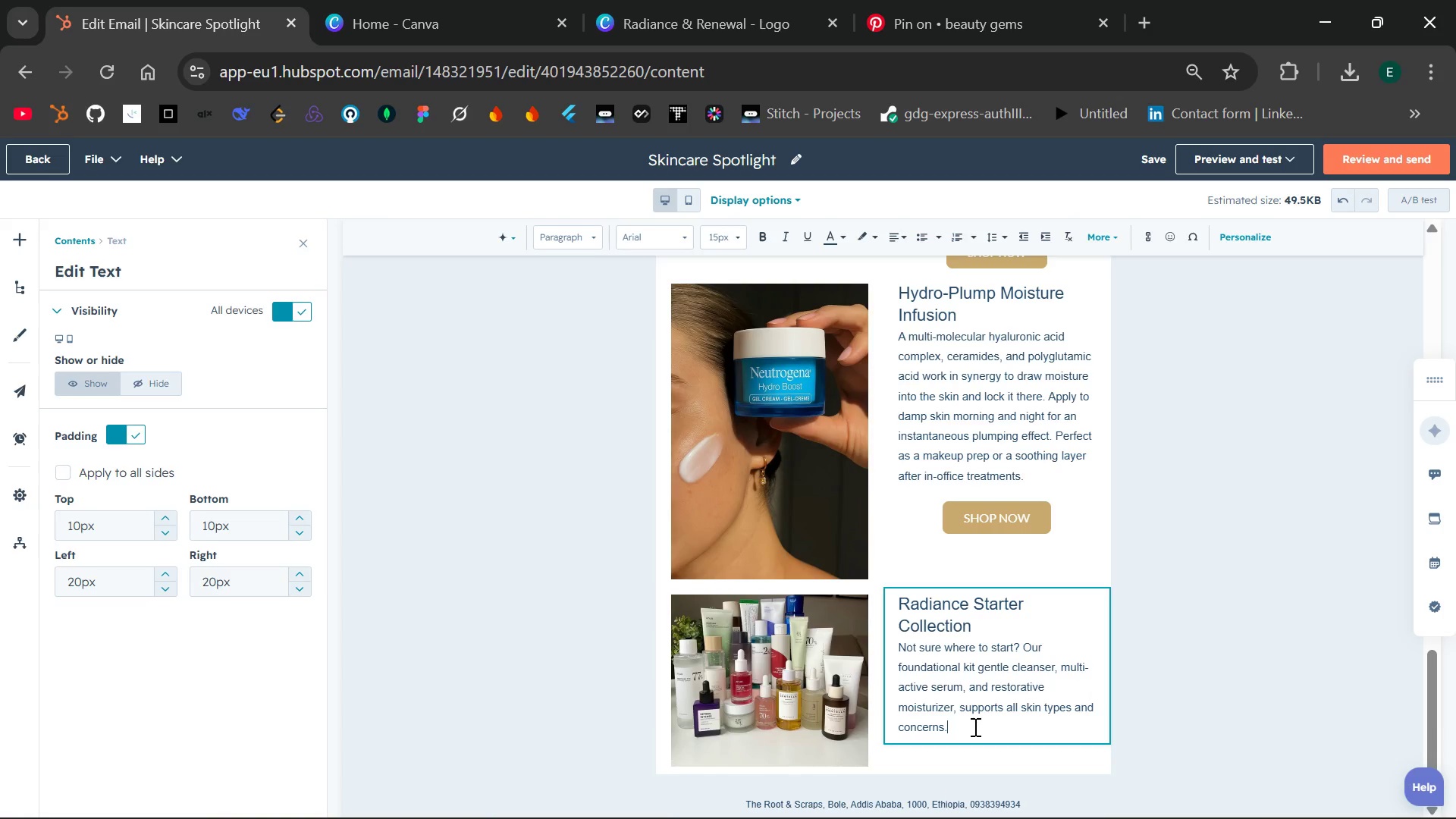 
type(It )
key(Backspace)
key(Backspace)
key(Backspace)
type( It is the )
 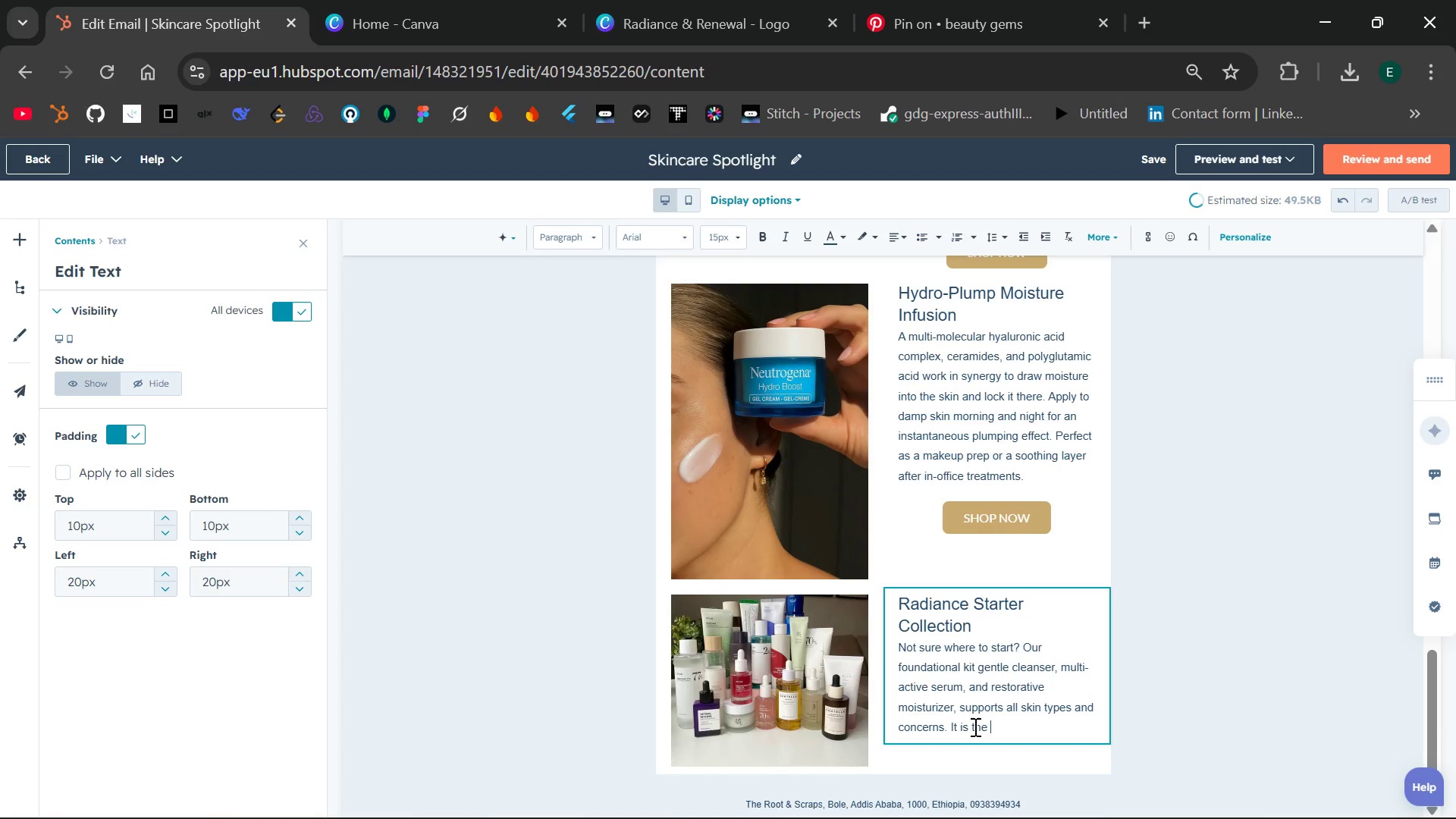 
wait(28.59)
 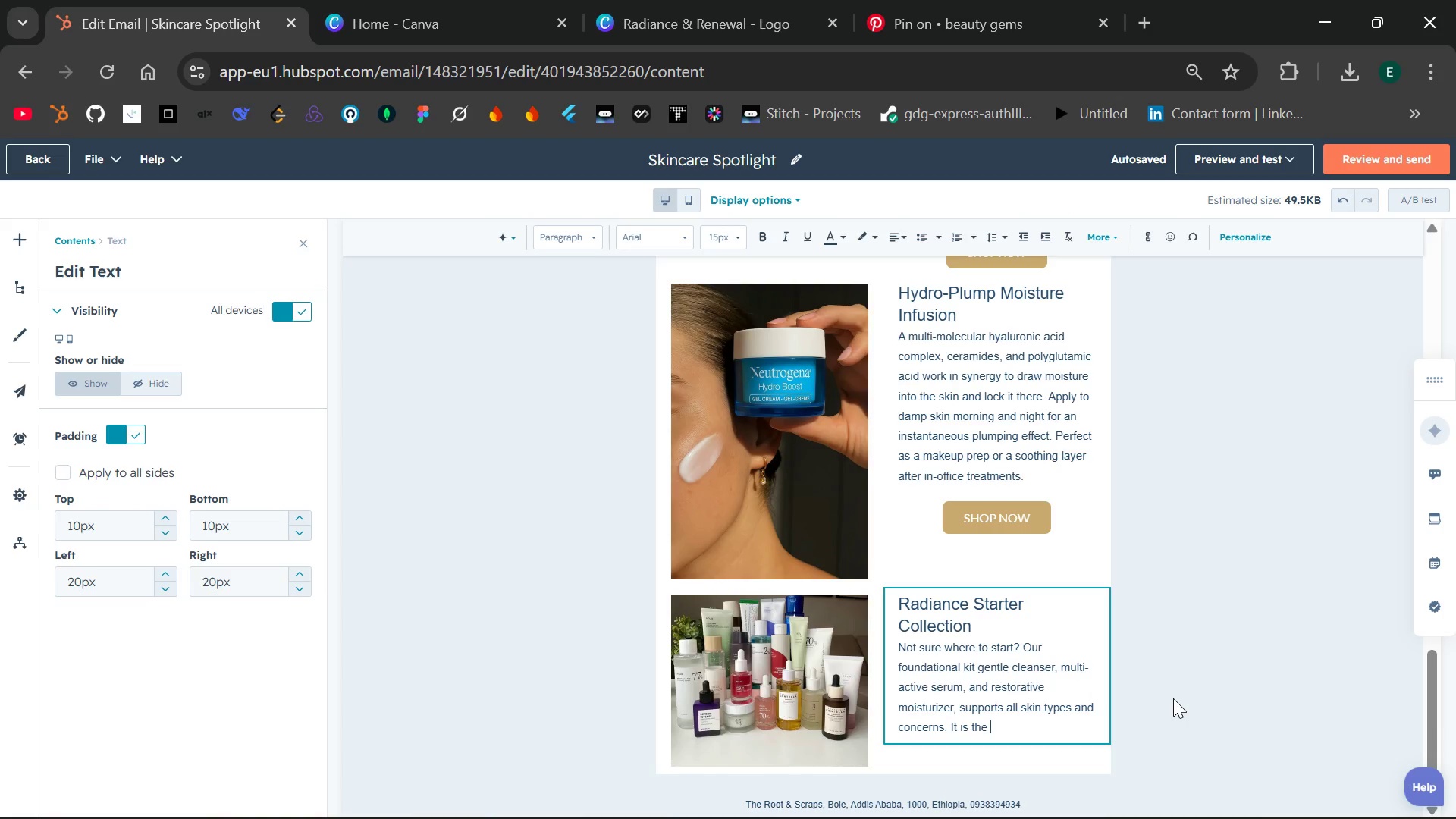 
type(simplest way )
 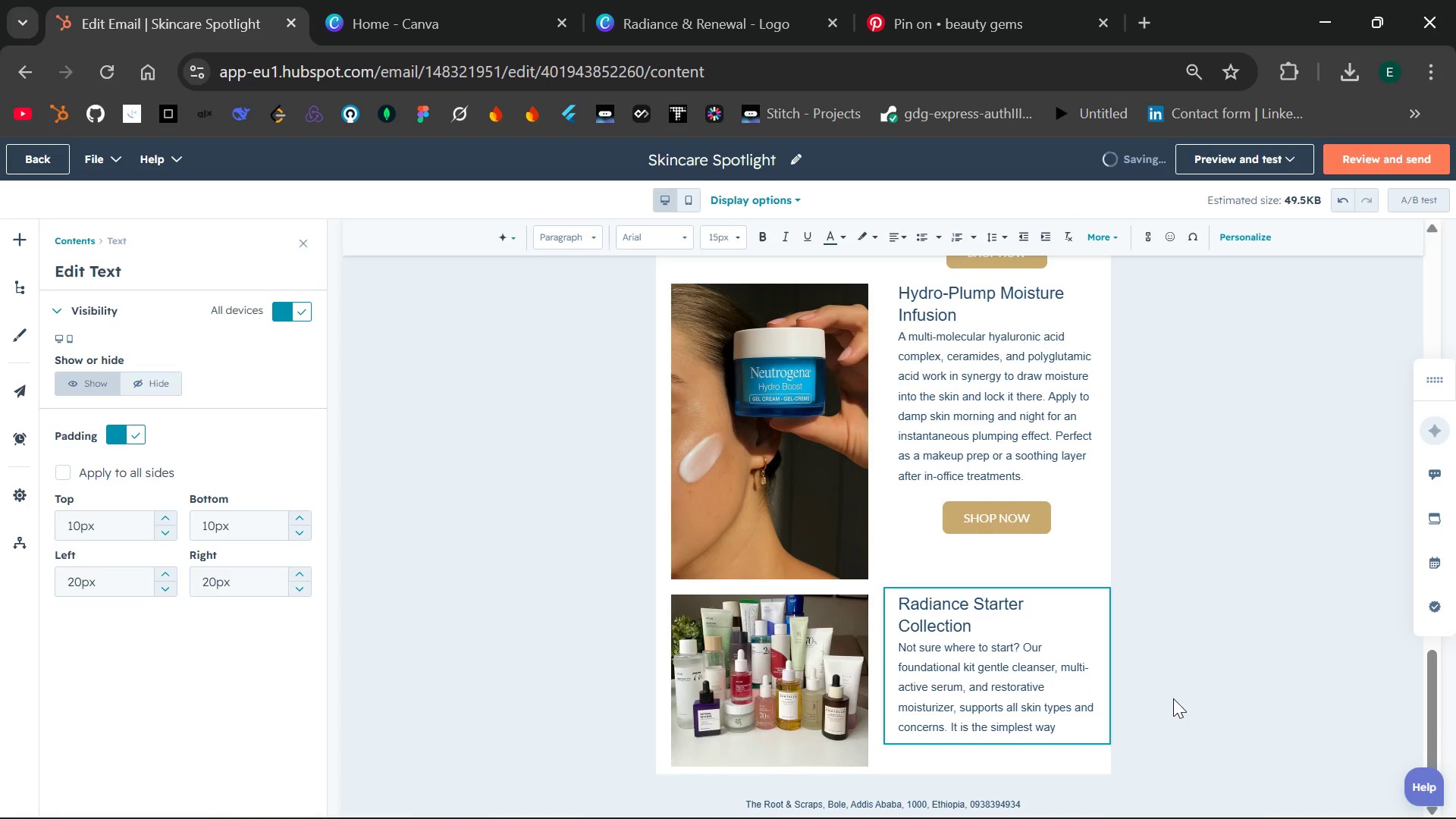 
wait(8.94)
 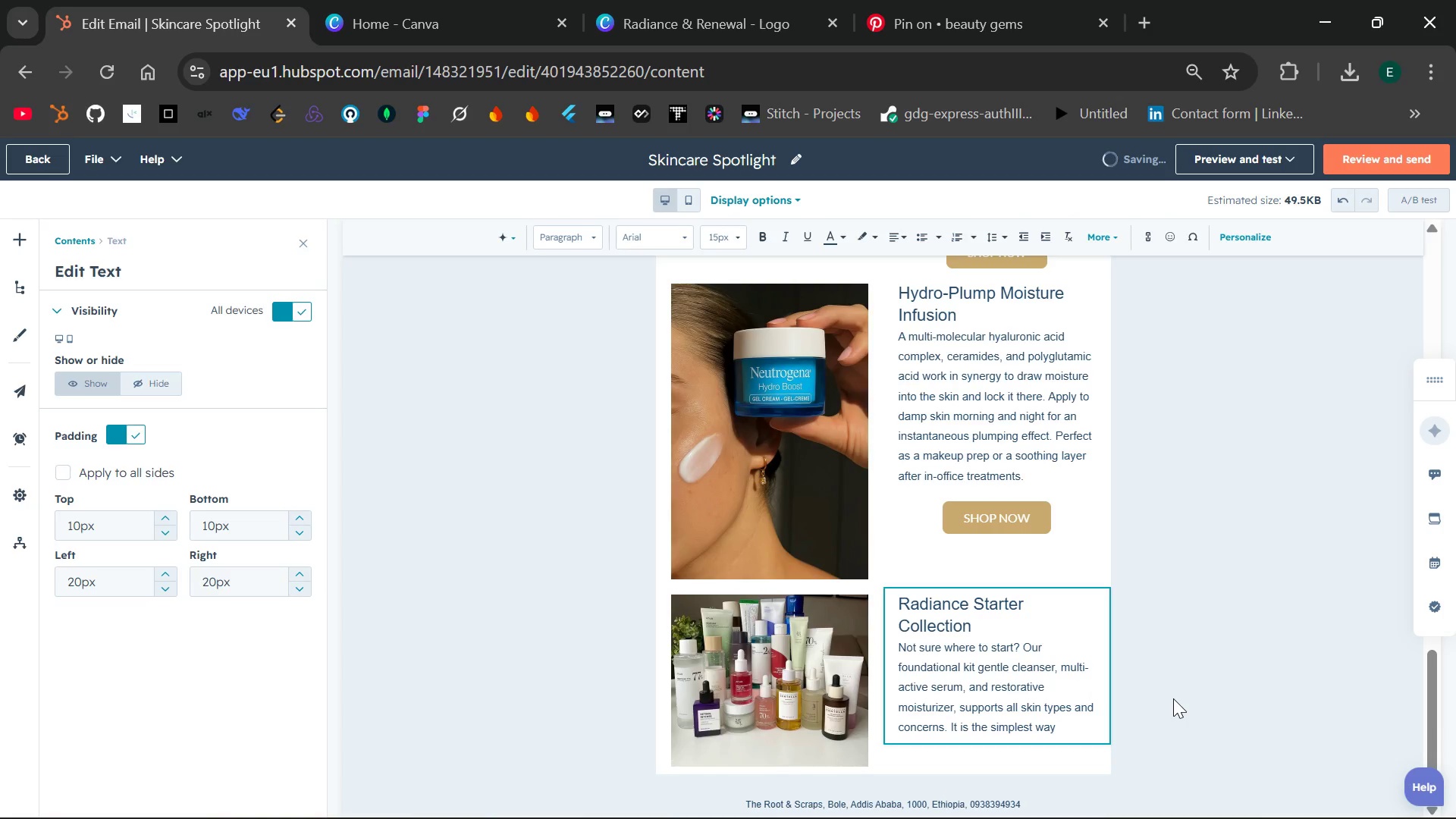 
type(to begin a clinical )
 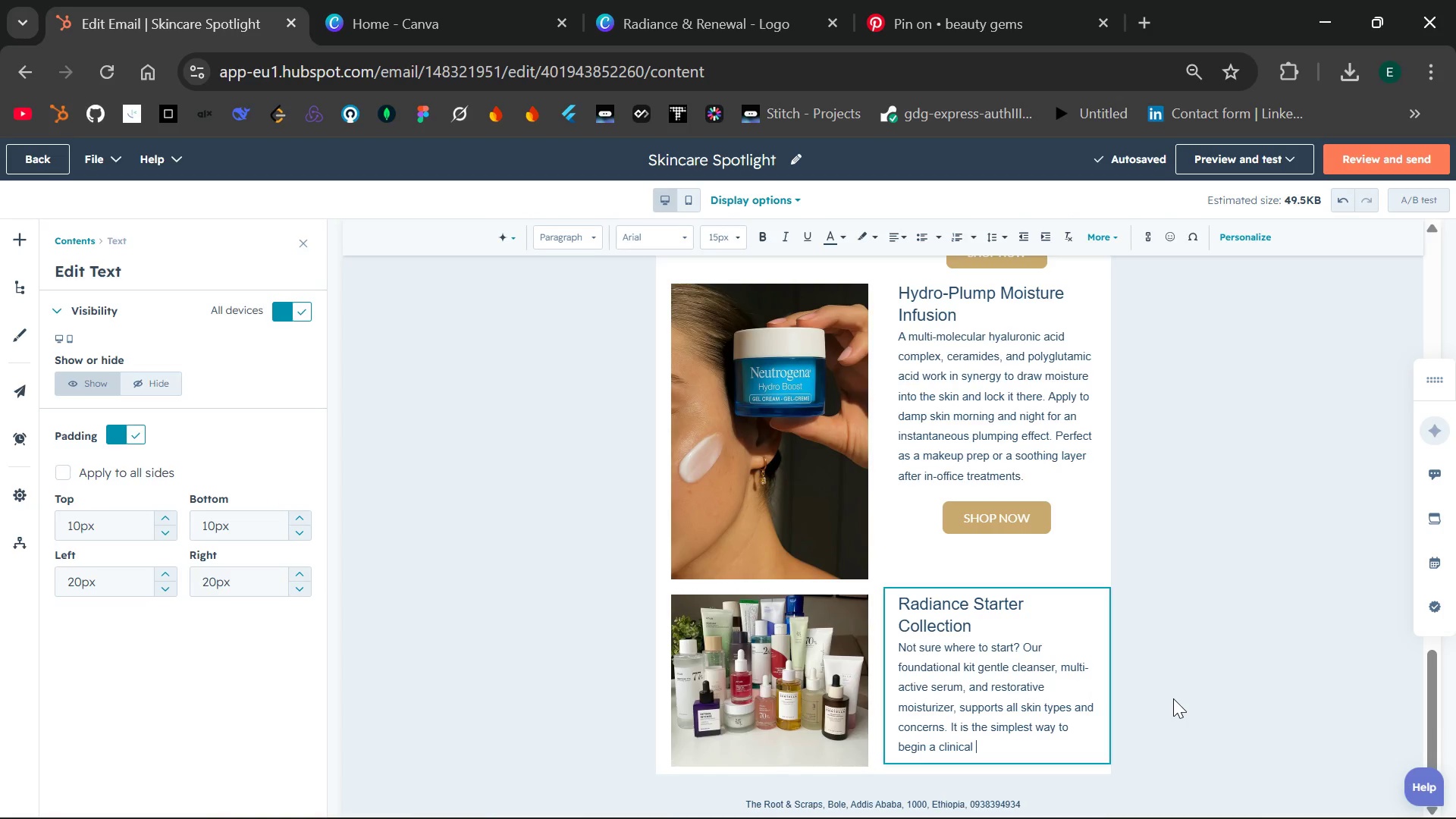 
wait(12.56)
 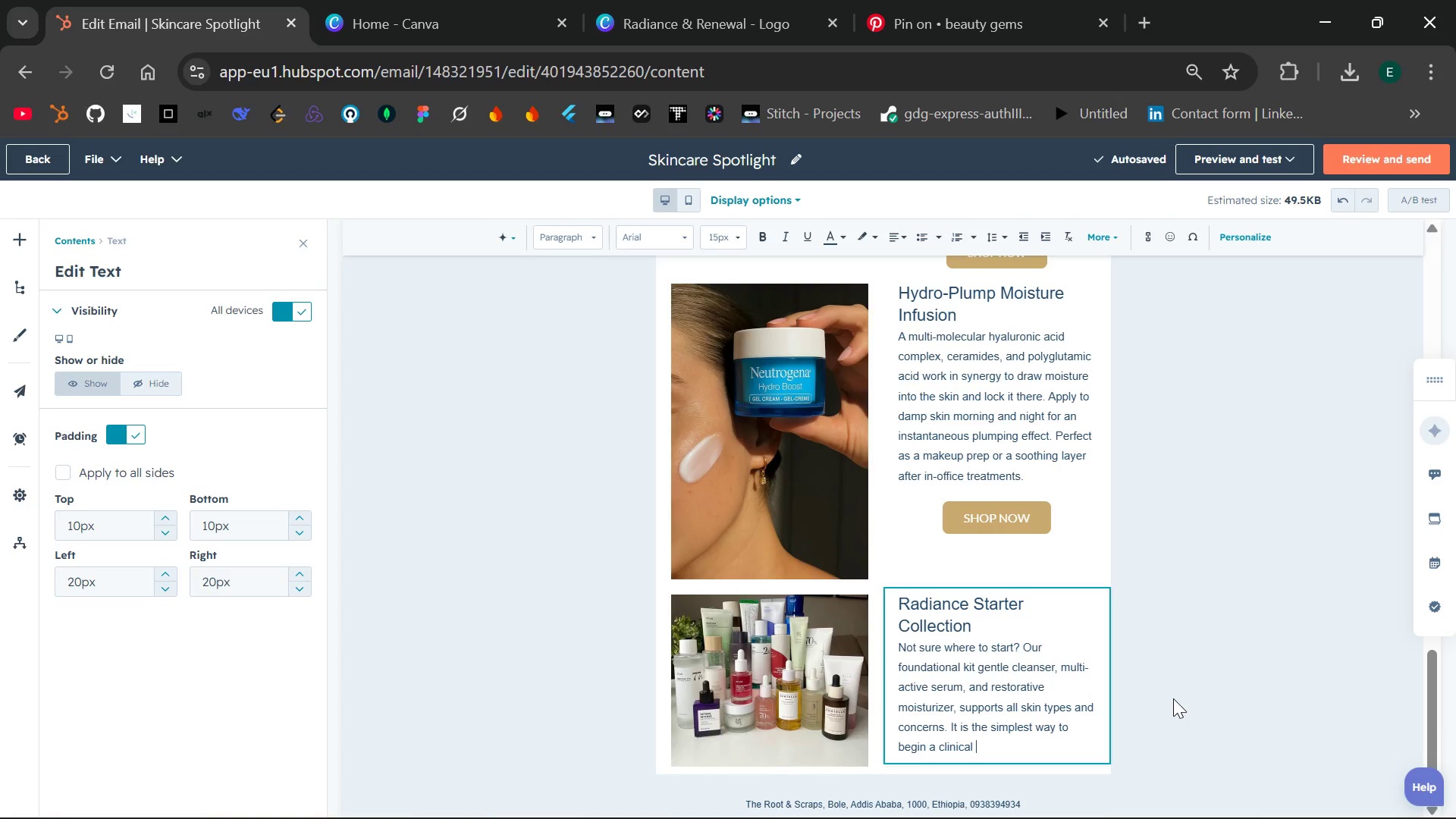 
type(routine that )
 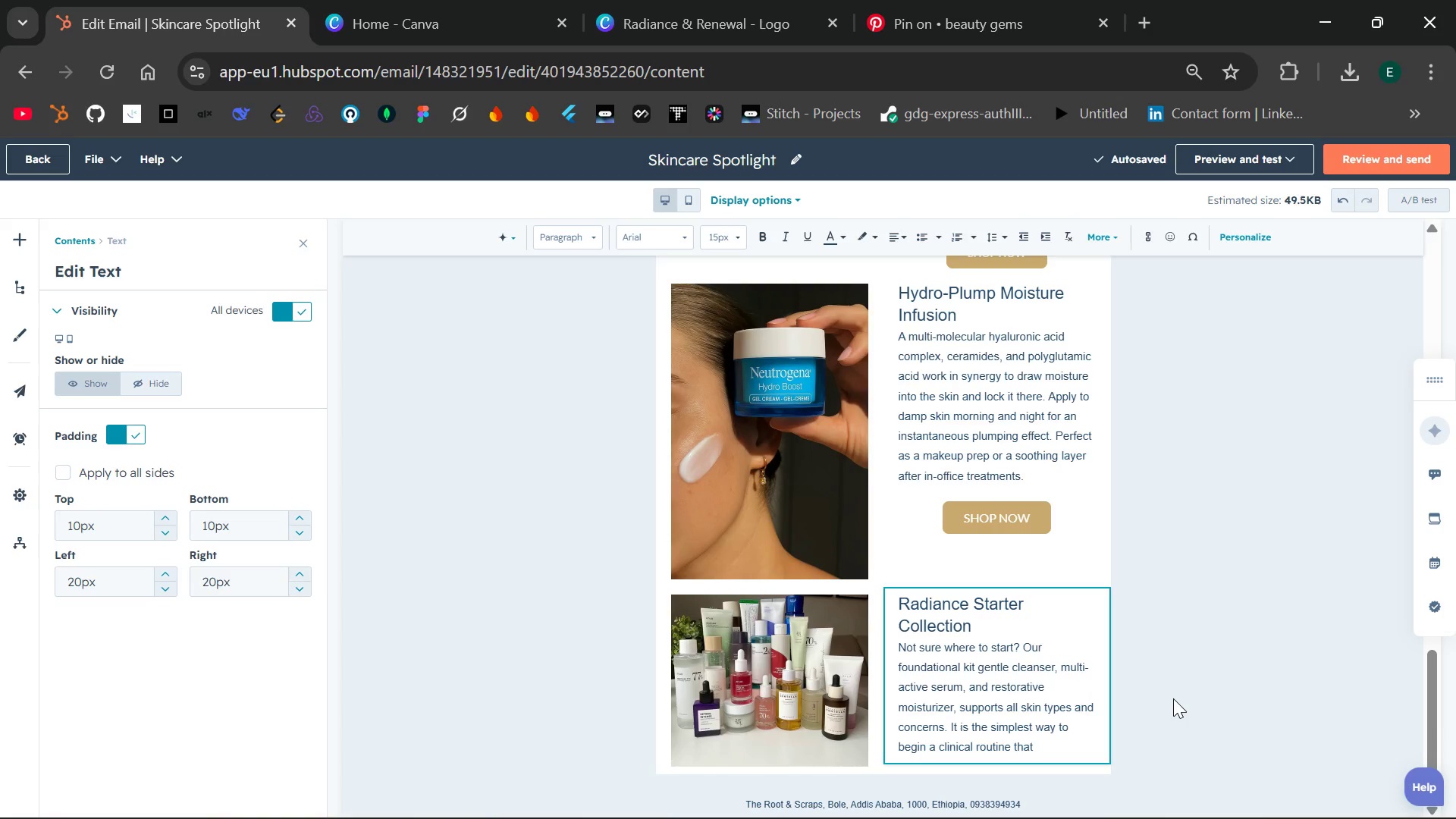 
wait(6.61)
 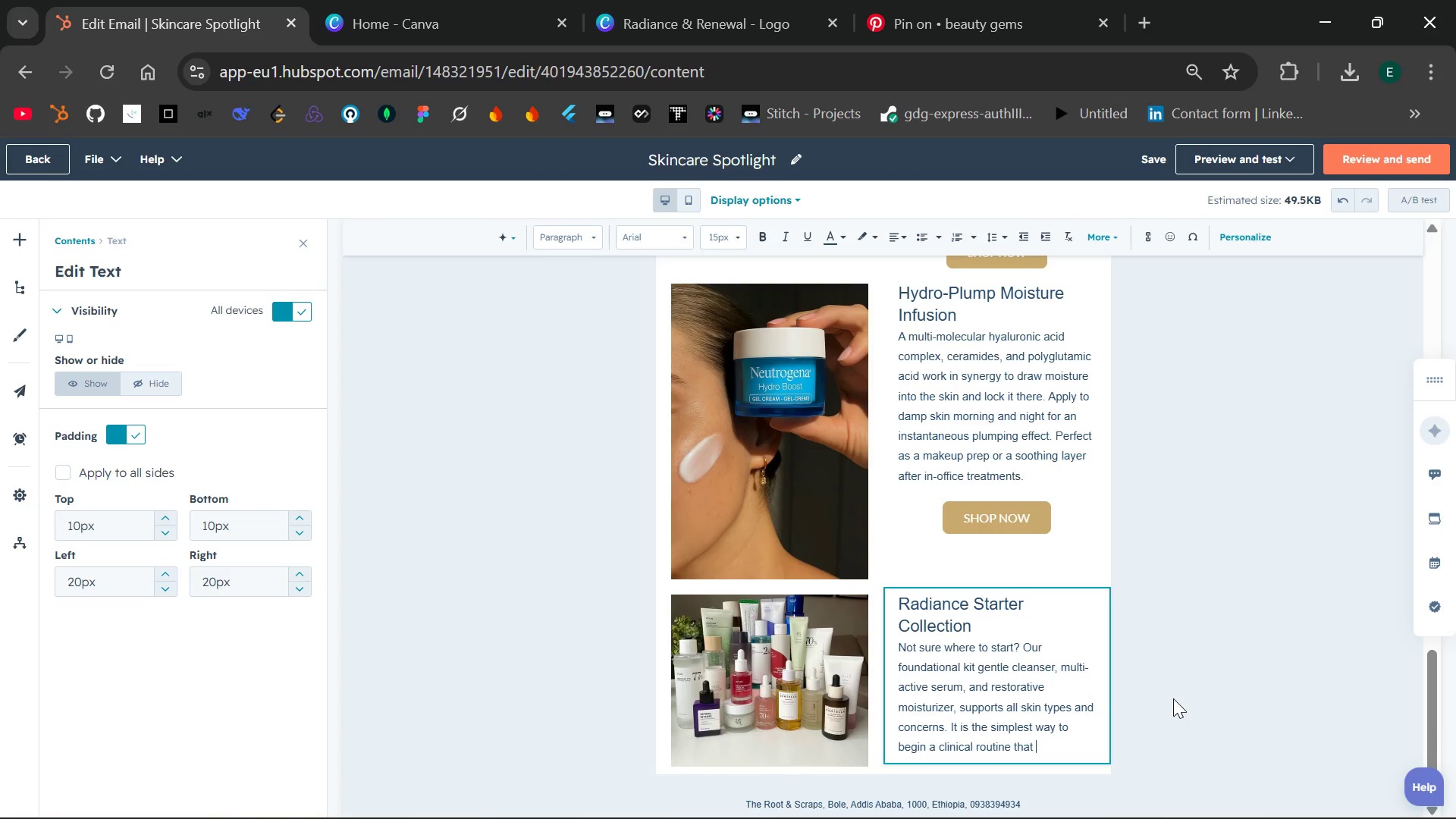 
type(gives )
 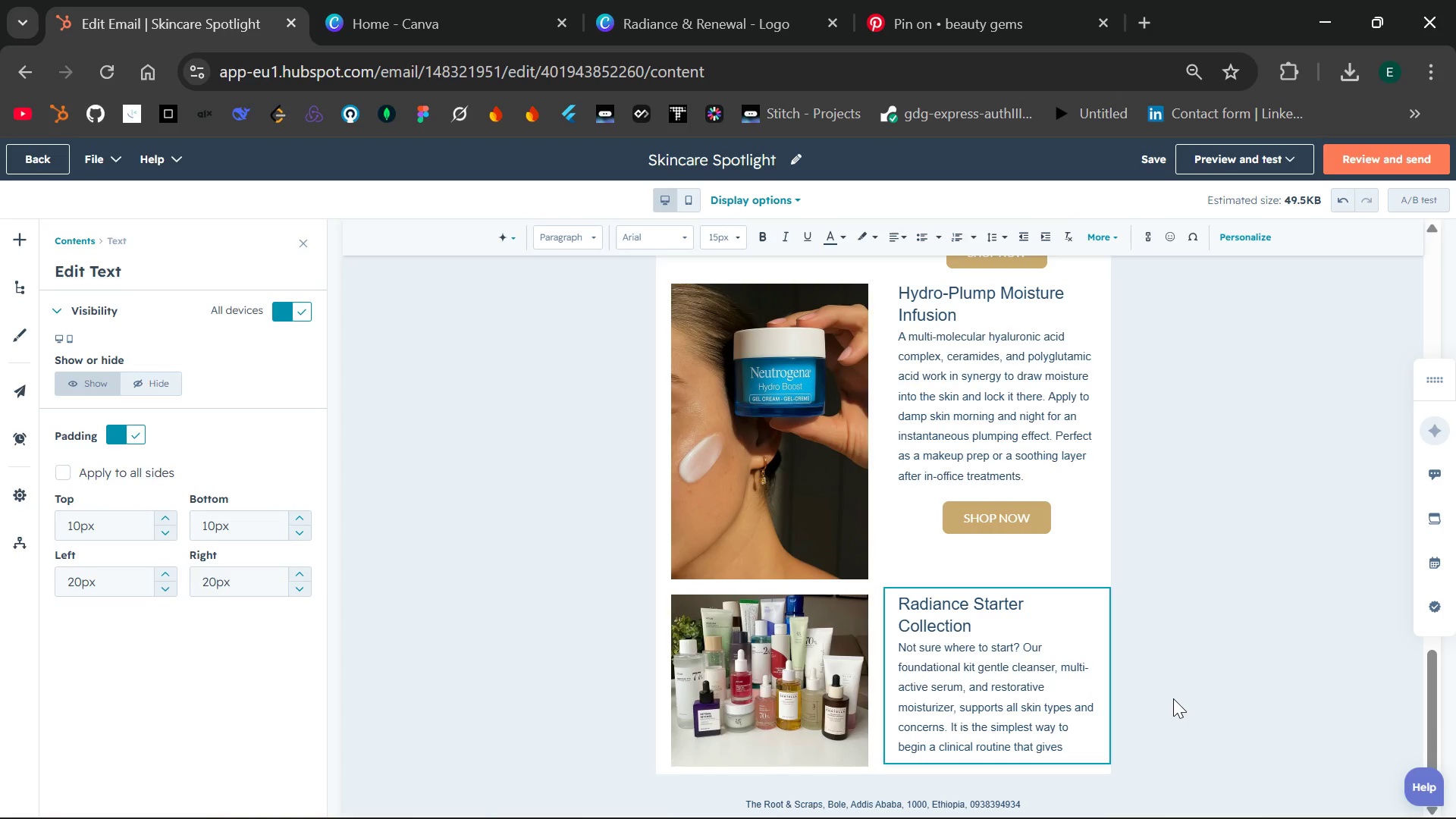 
type(visible )
 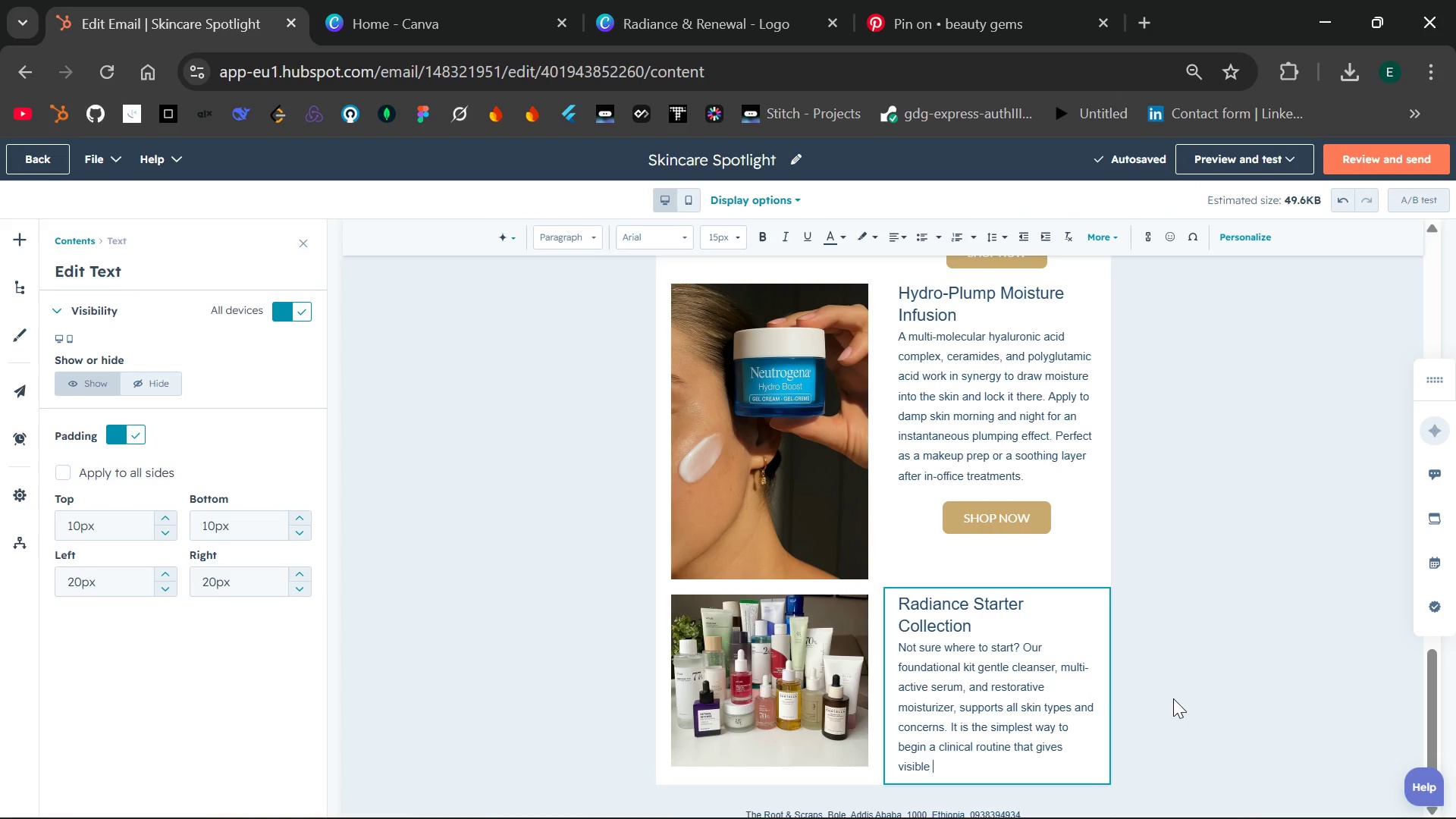 
wait(7.11)
 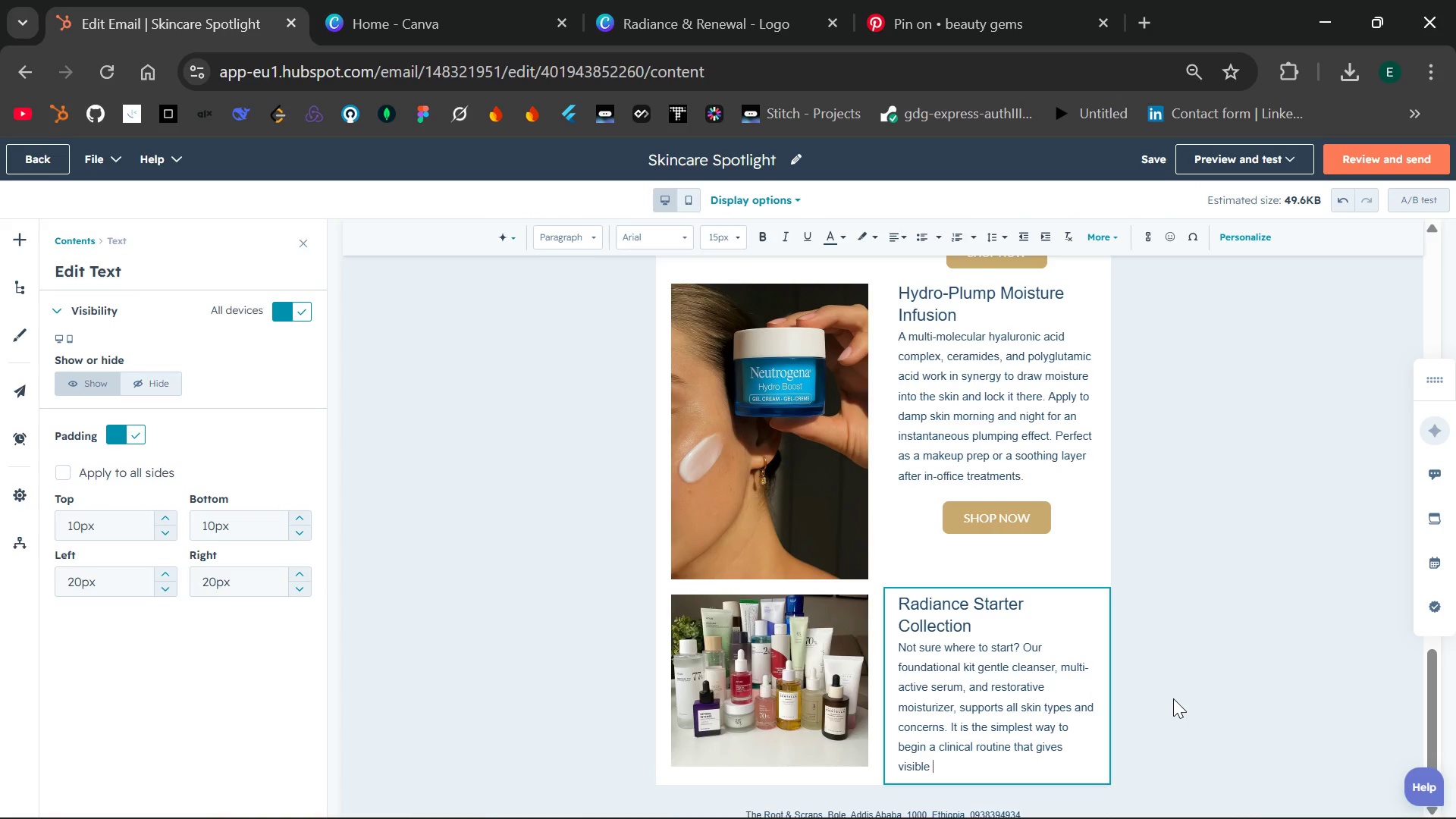 
type(results without overwhelming your skin.)
 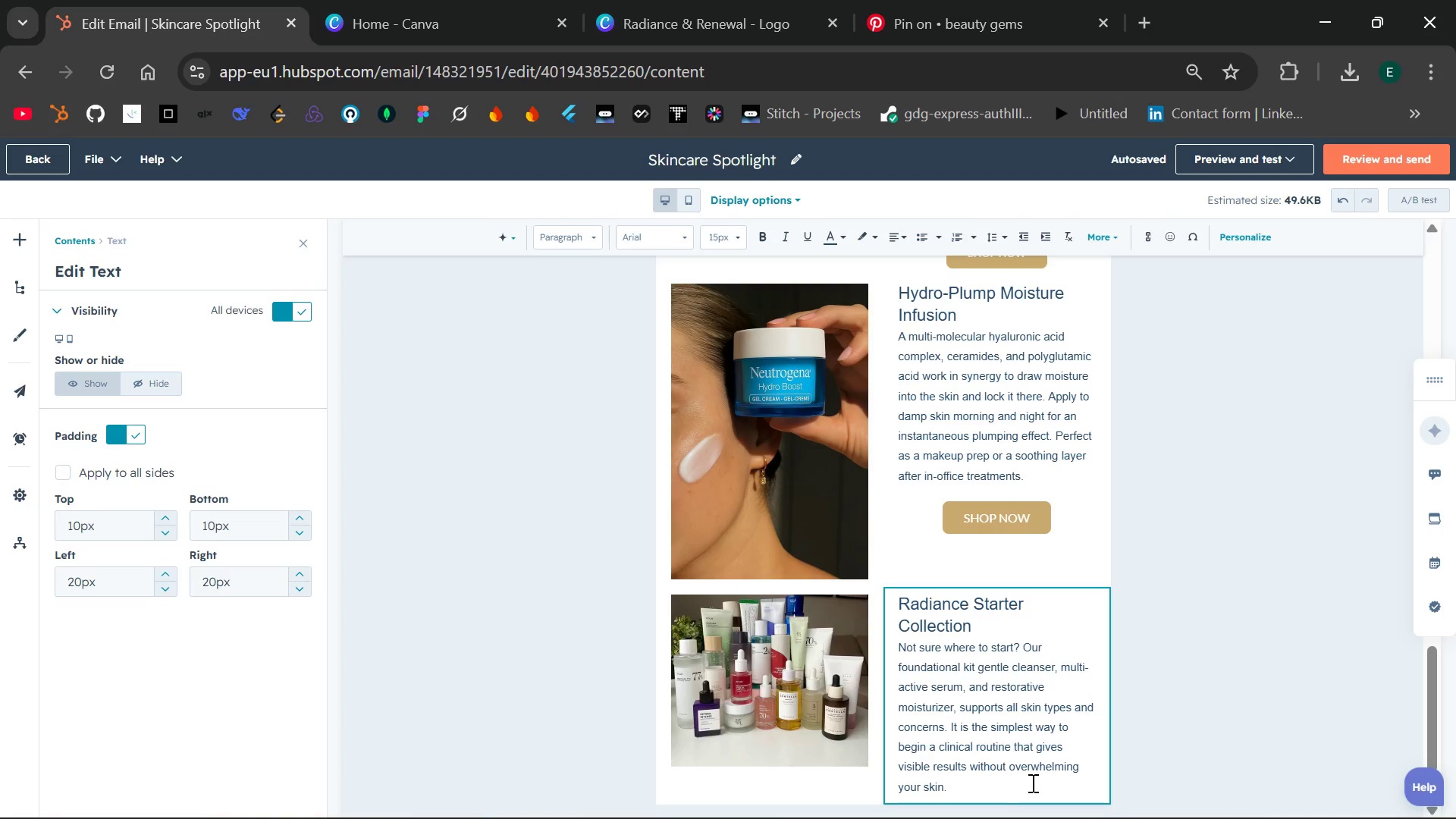 
wait(92.78)
 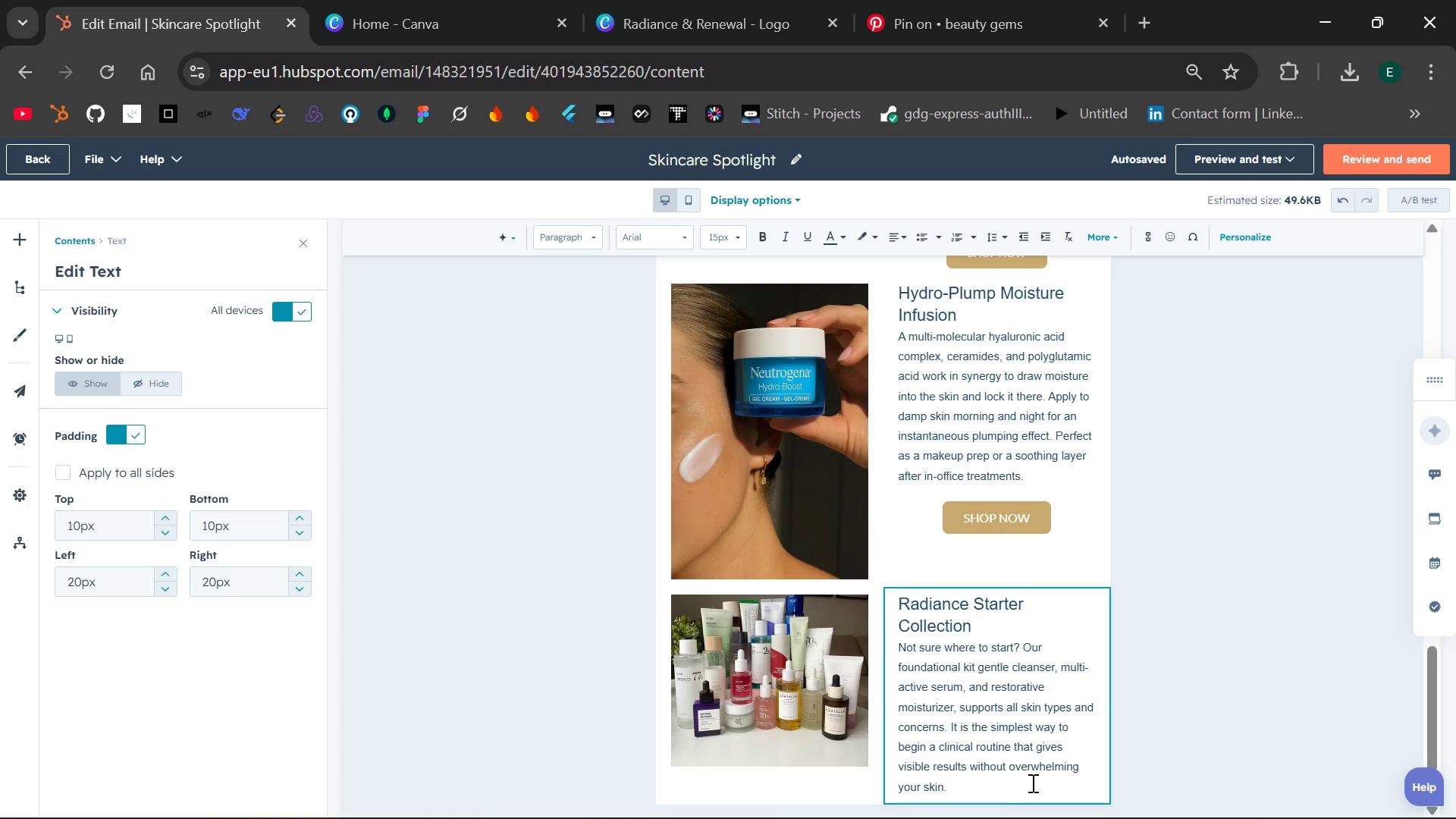 
left_click([1147, 727])
 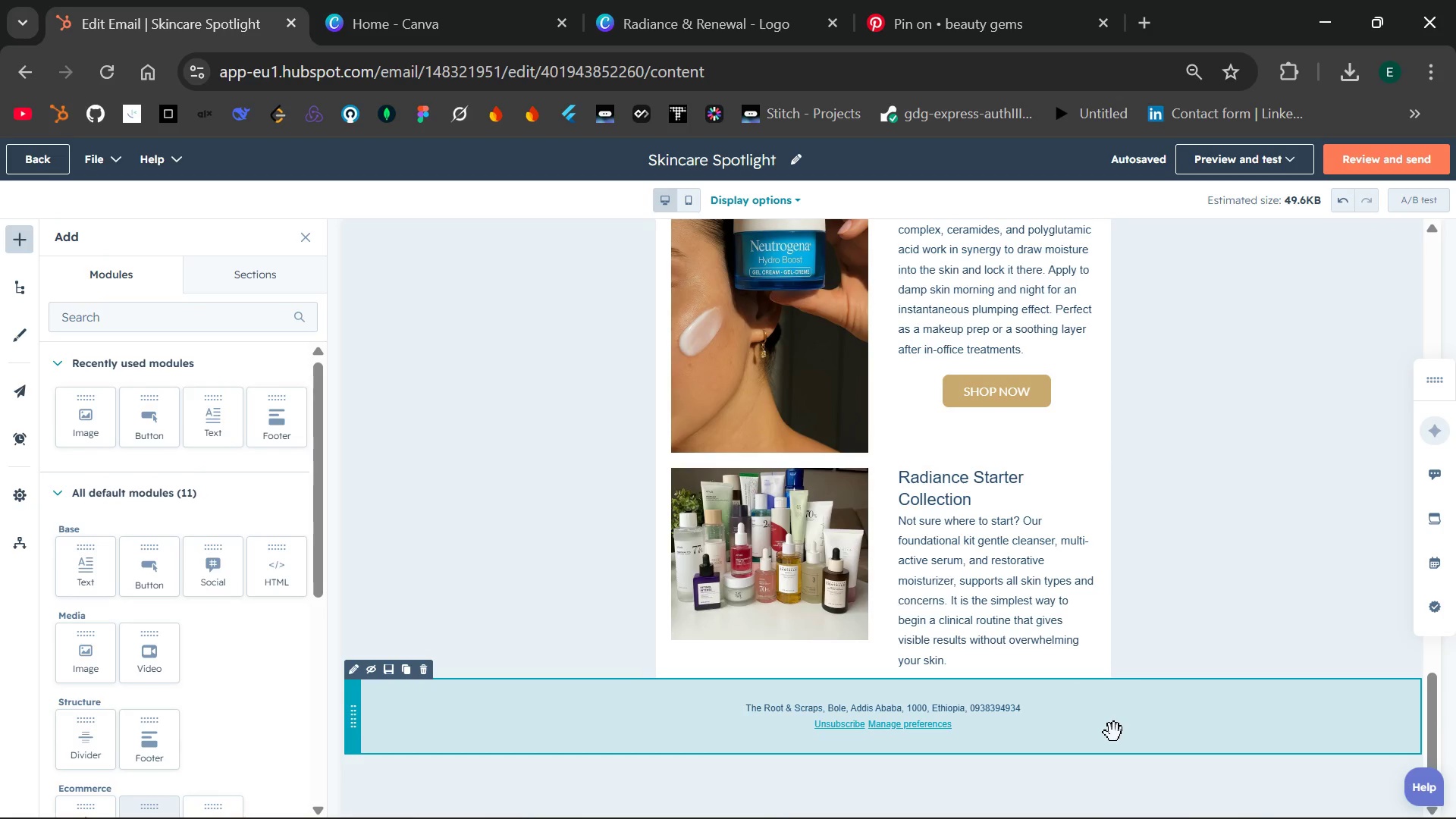 
wait(366.2)
 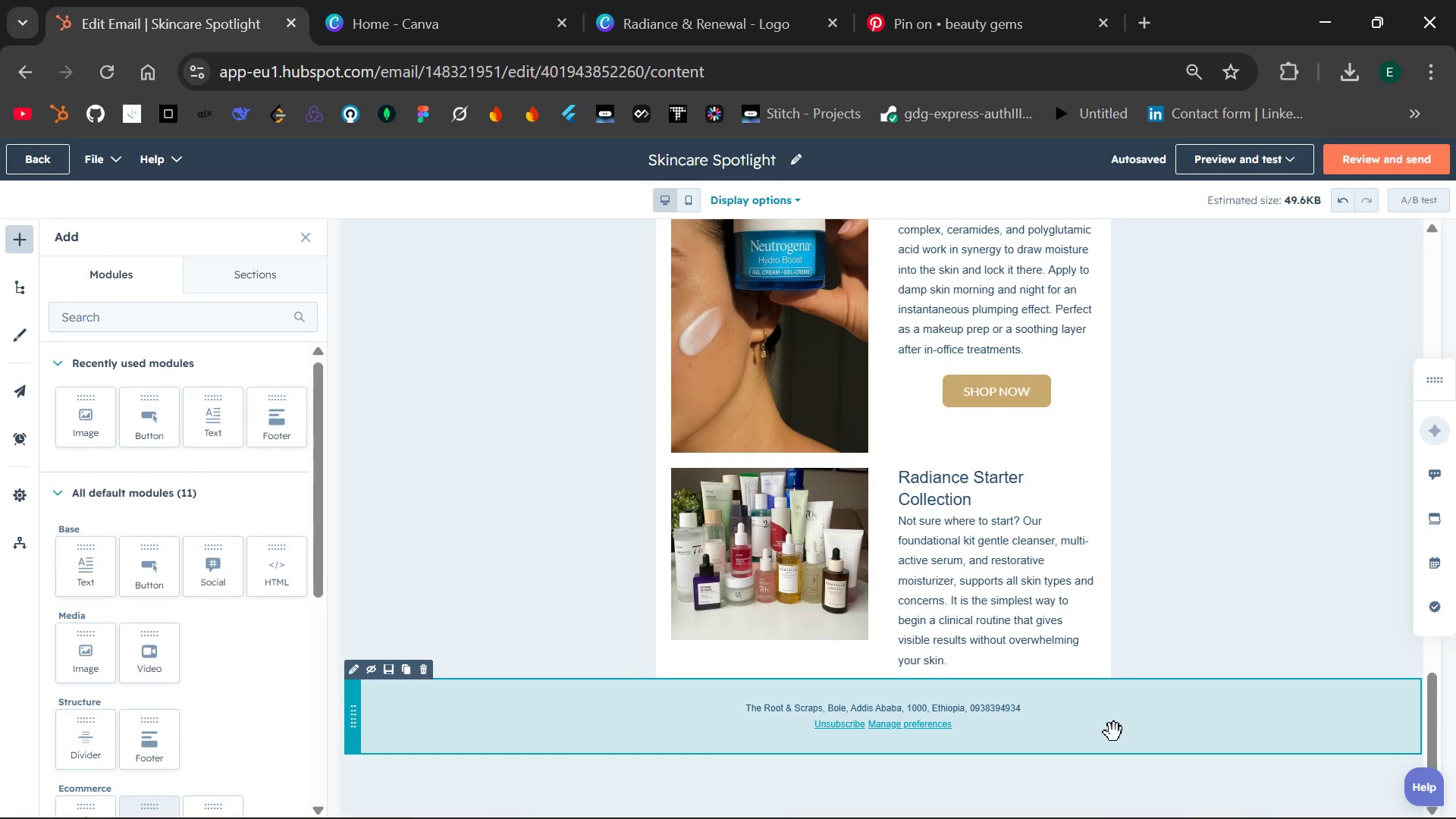 
mouse_move([1084, 736])
 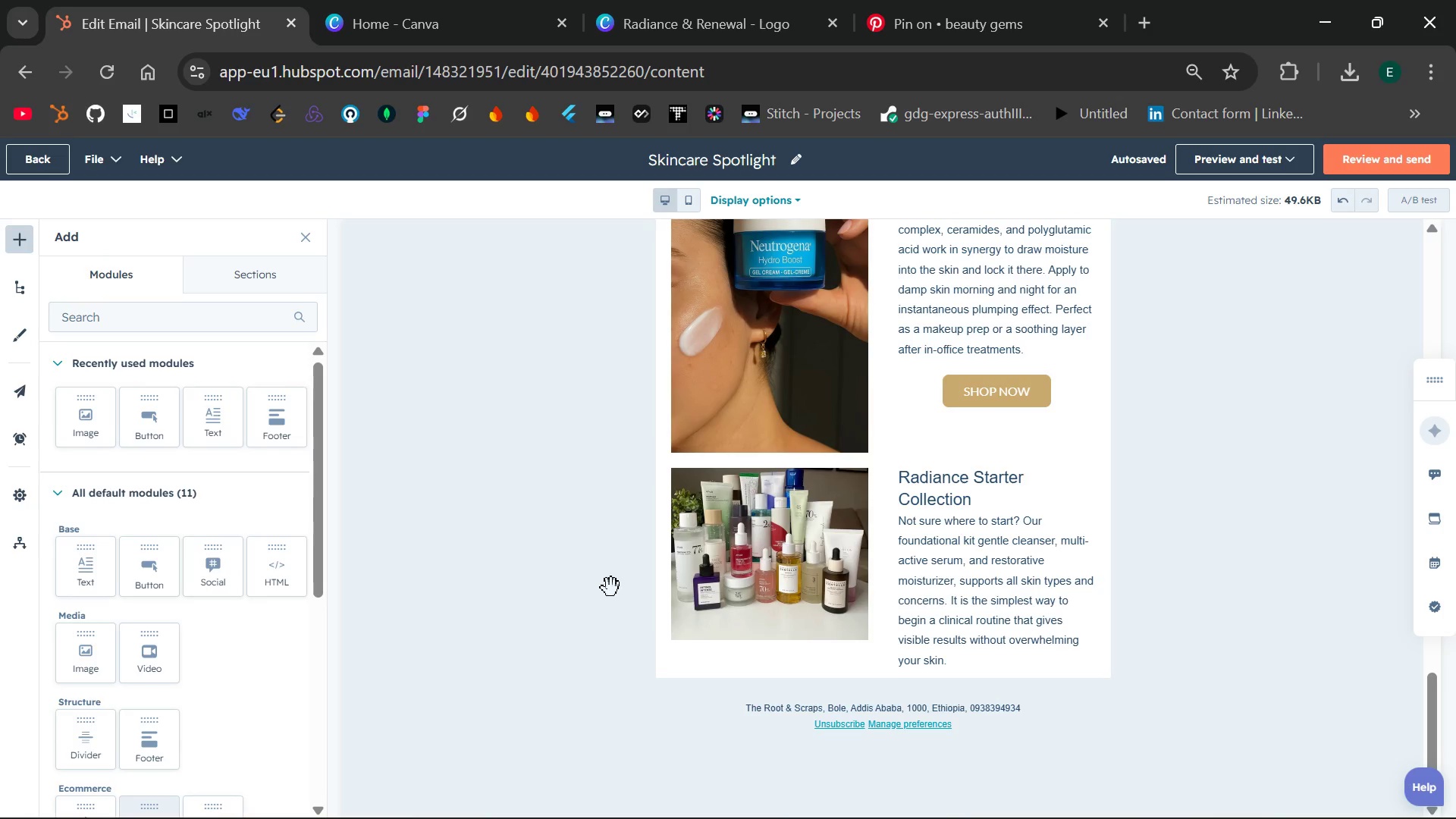 
wait(99.76)
 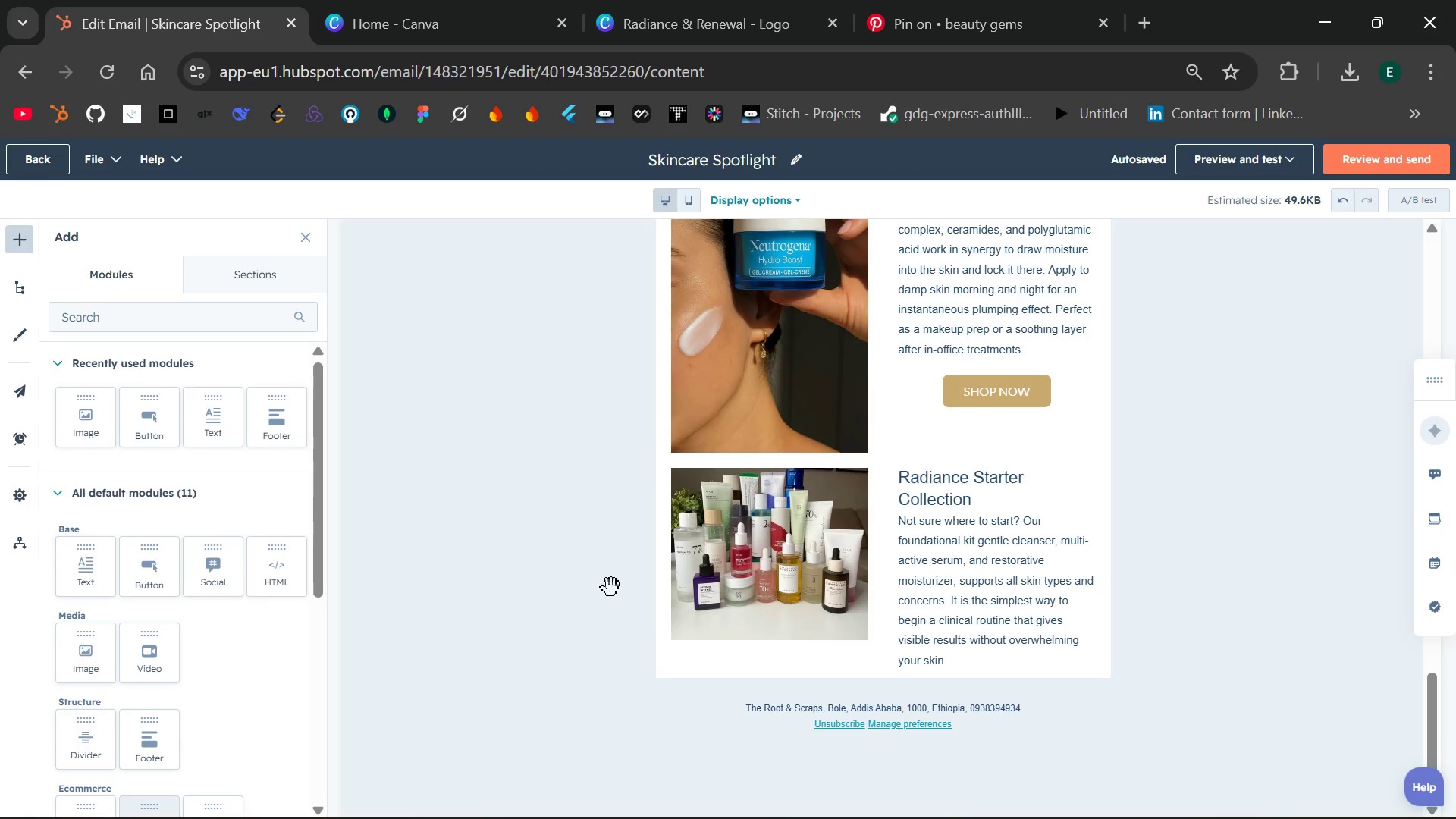 
left_click([230, 279])
 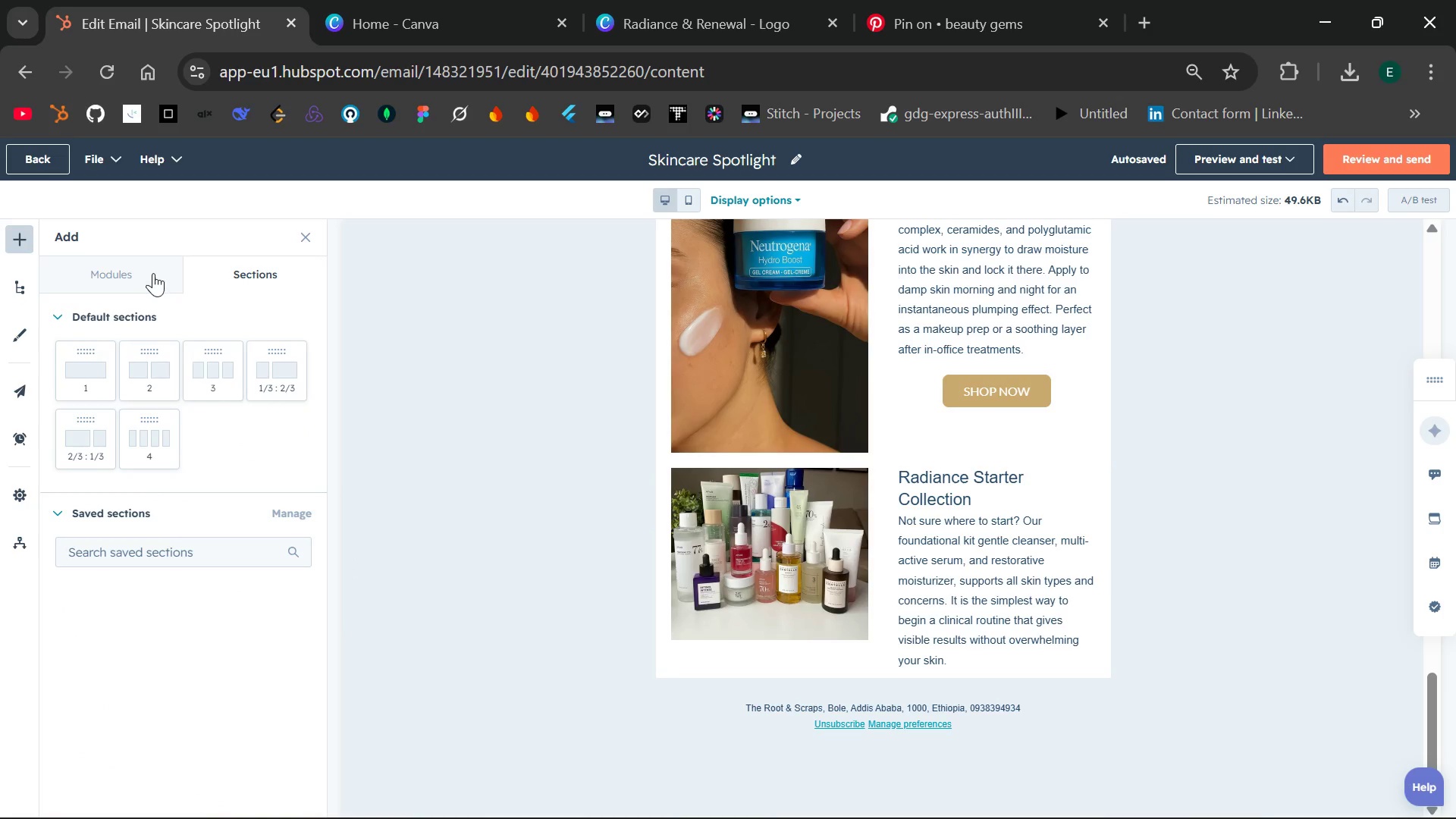 
left_click([152, 273])
 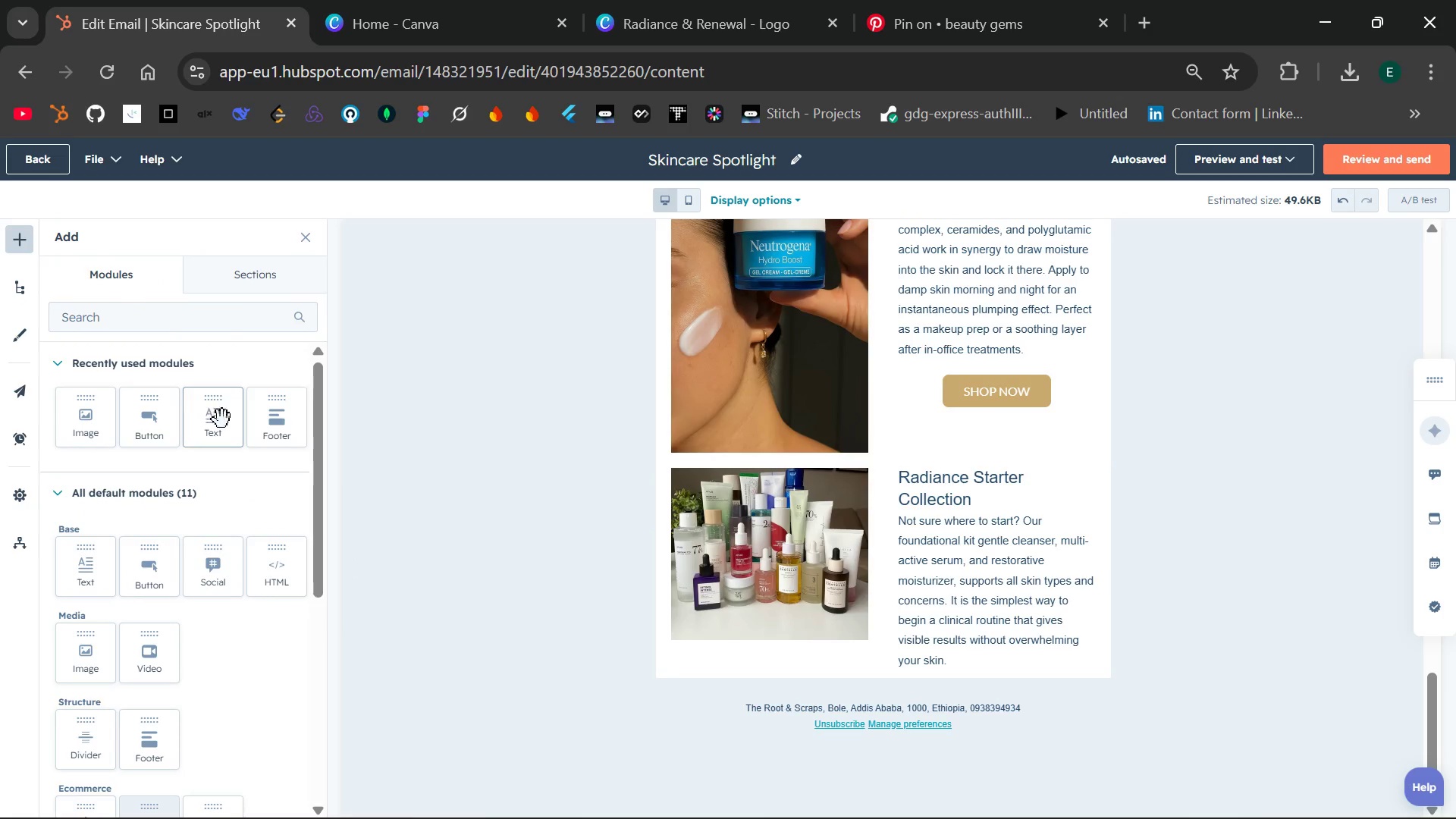 
left_click_drag(start_coordinate=[222, 419], to_coordinate=[704, 661])
 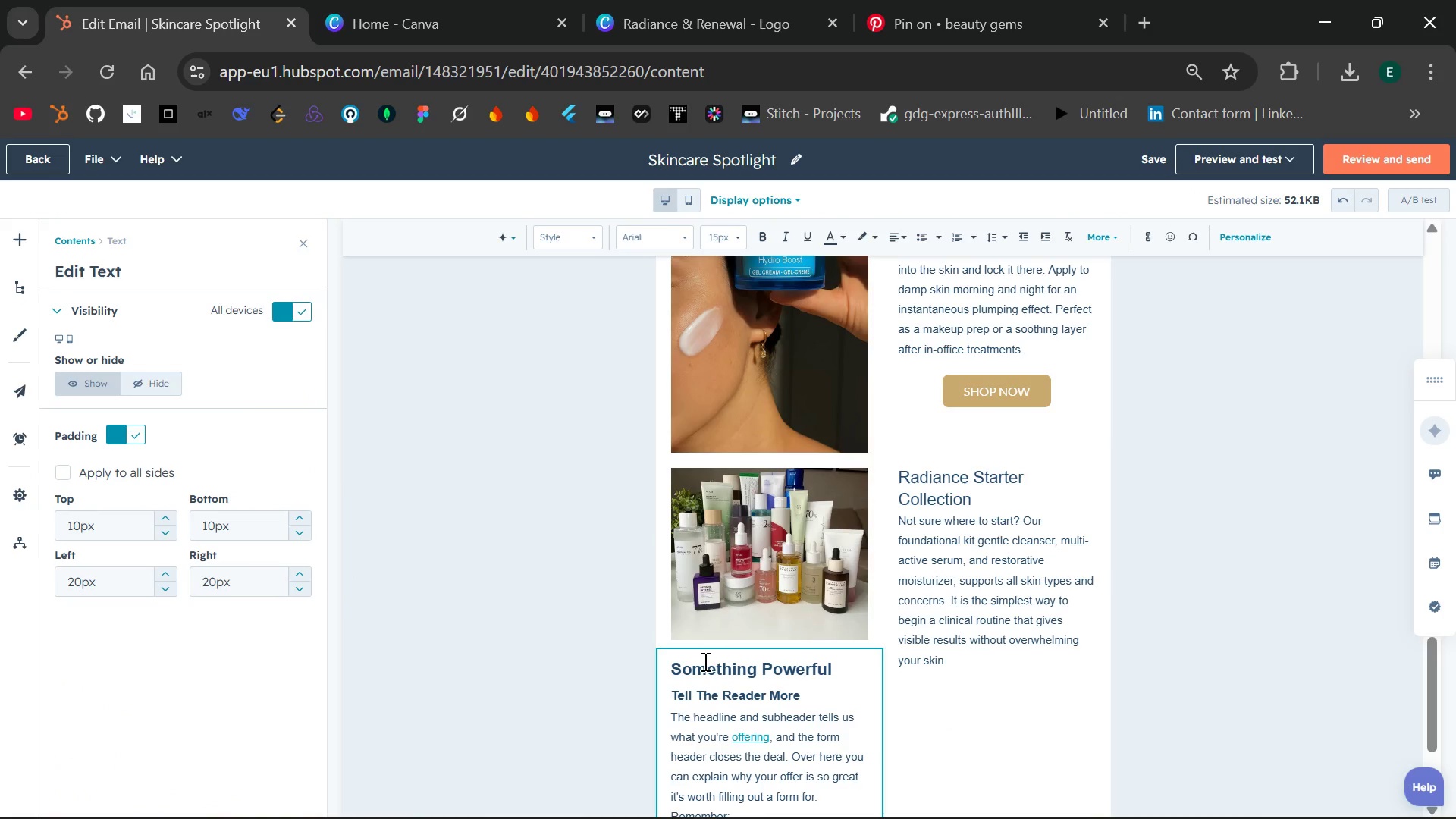 
key(Control+Z)
 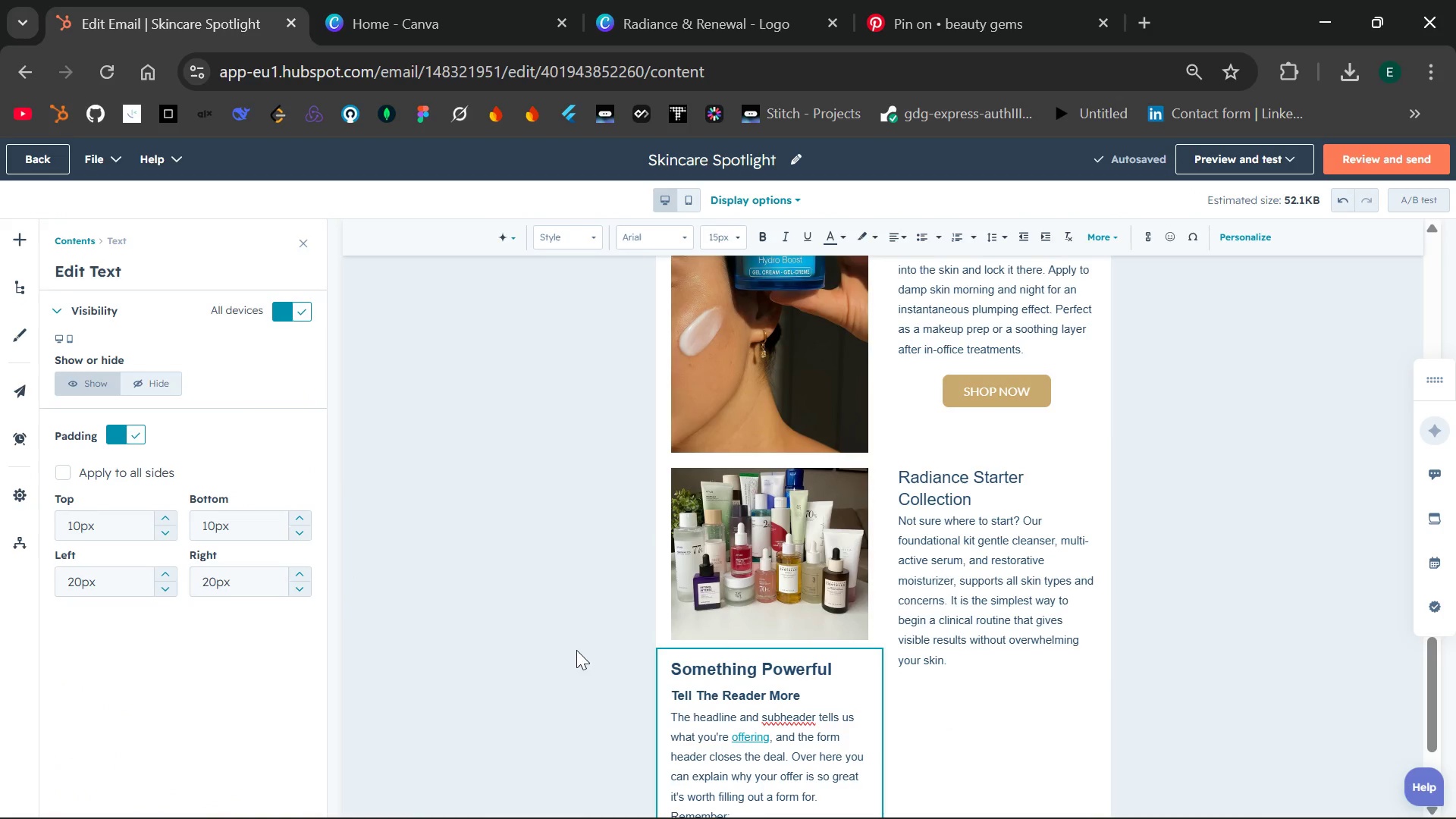 
left_click([566, 650])
 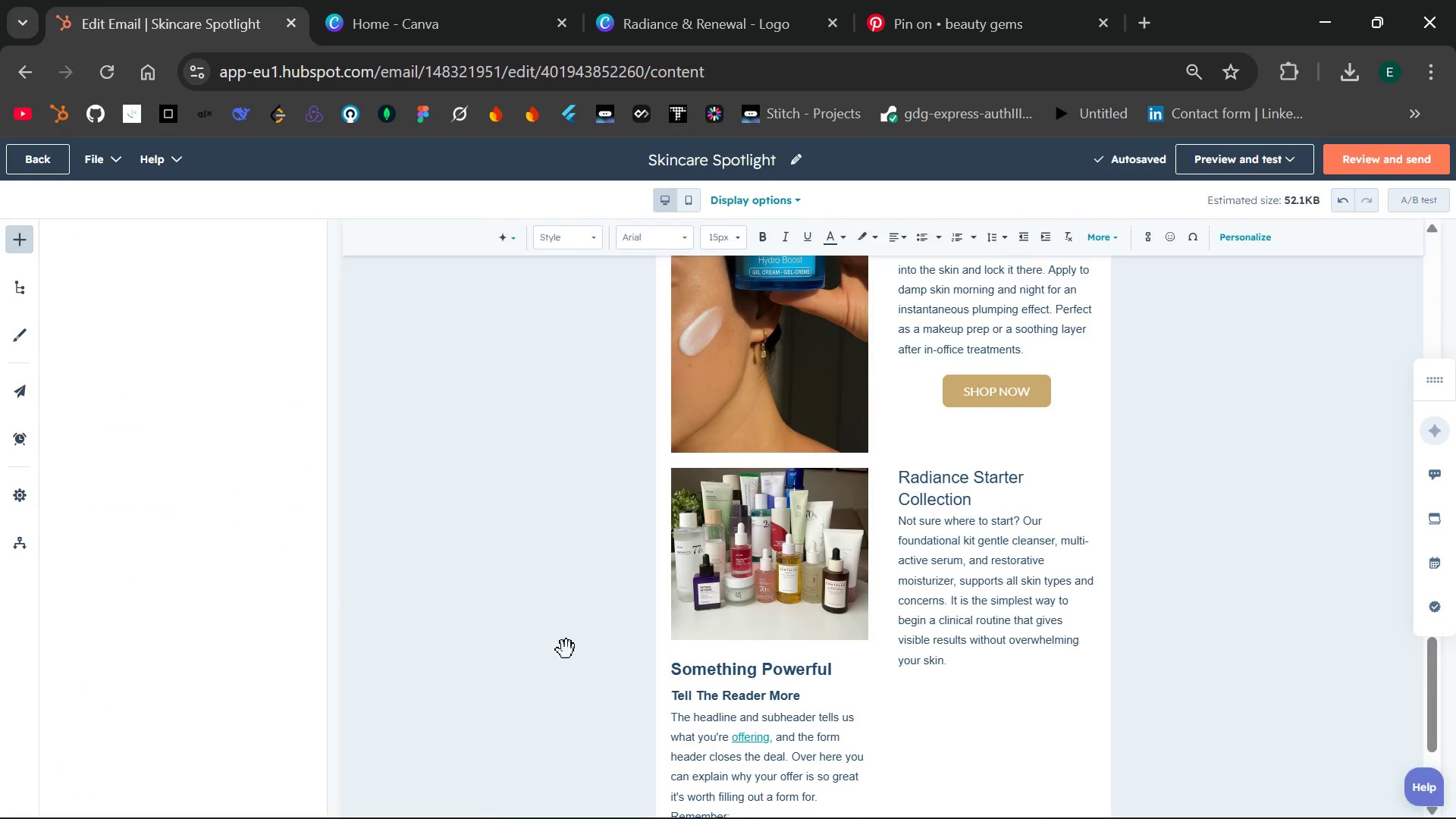 
hold_key(key=ControlLeft, duration=0.42)
 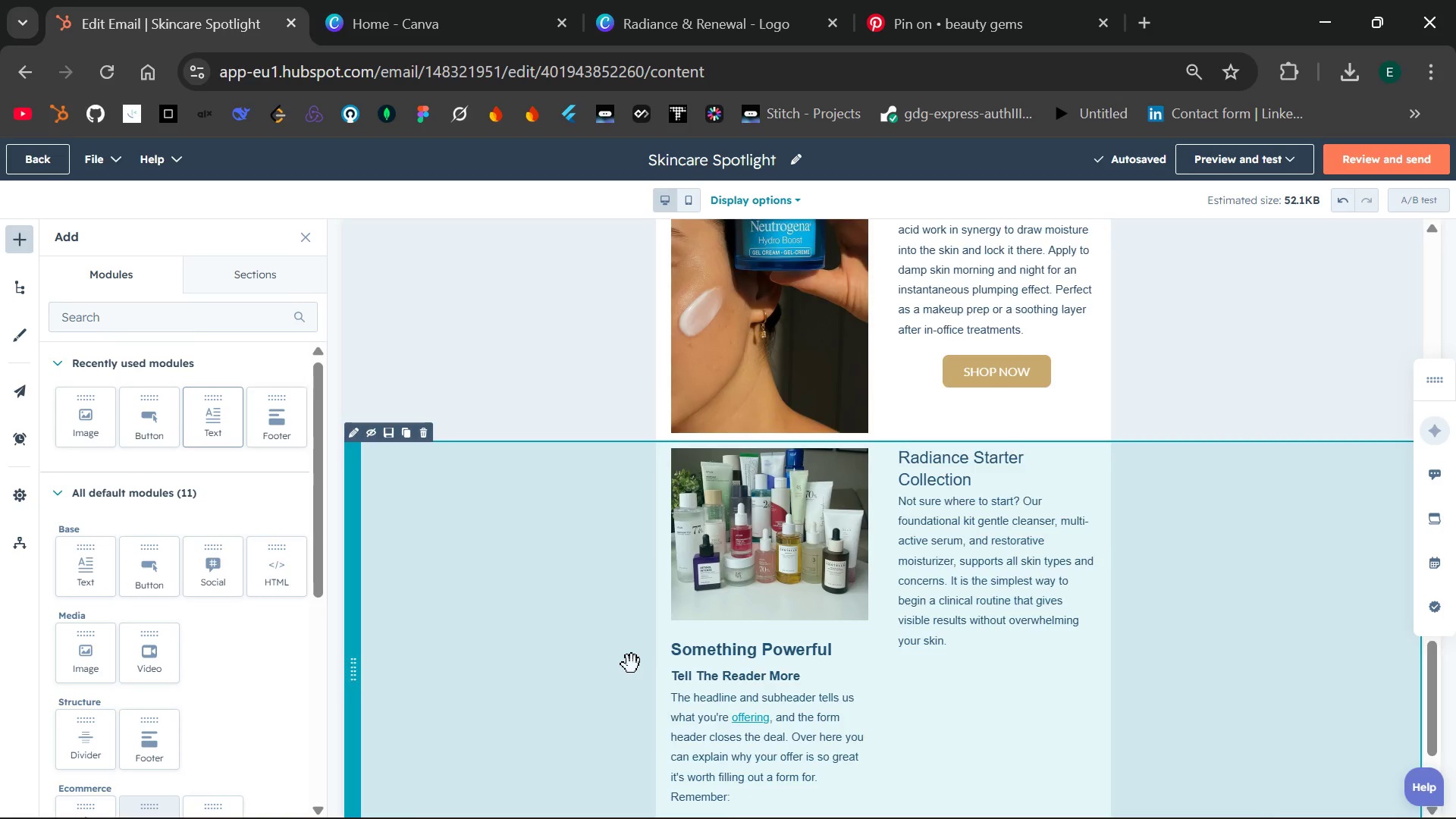 
key(Control+Z)
 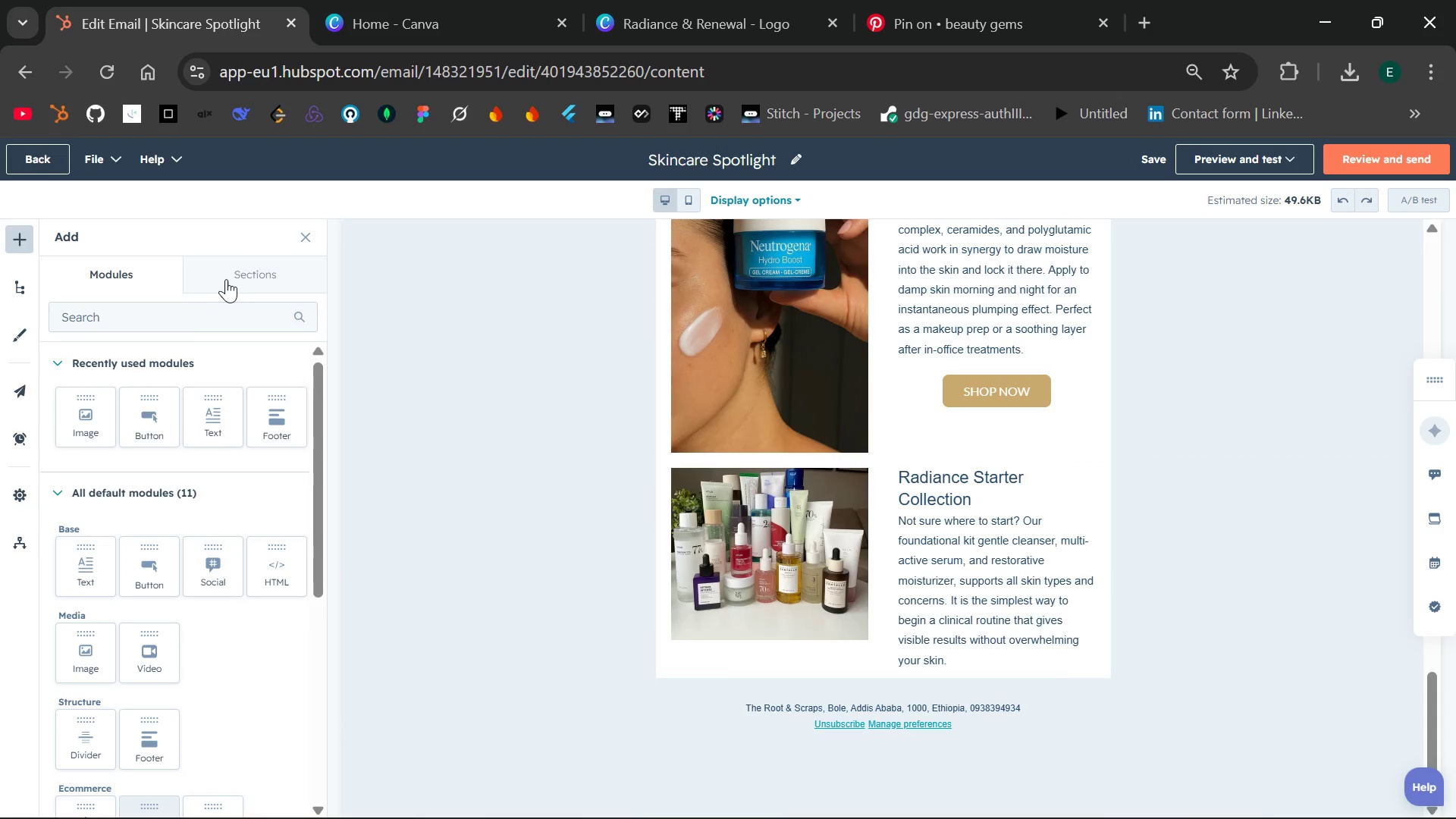 
left_click([235, 275])
 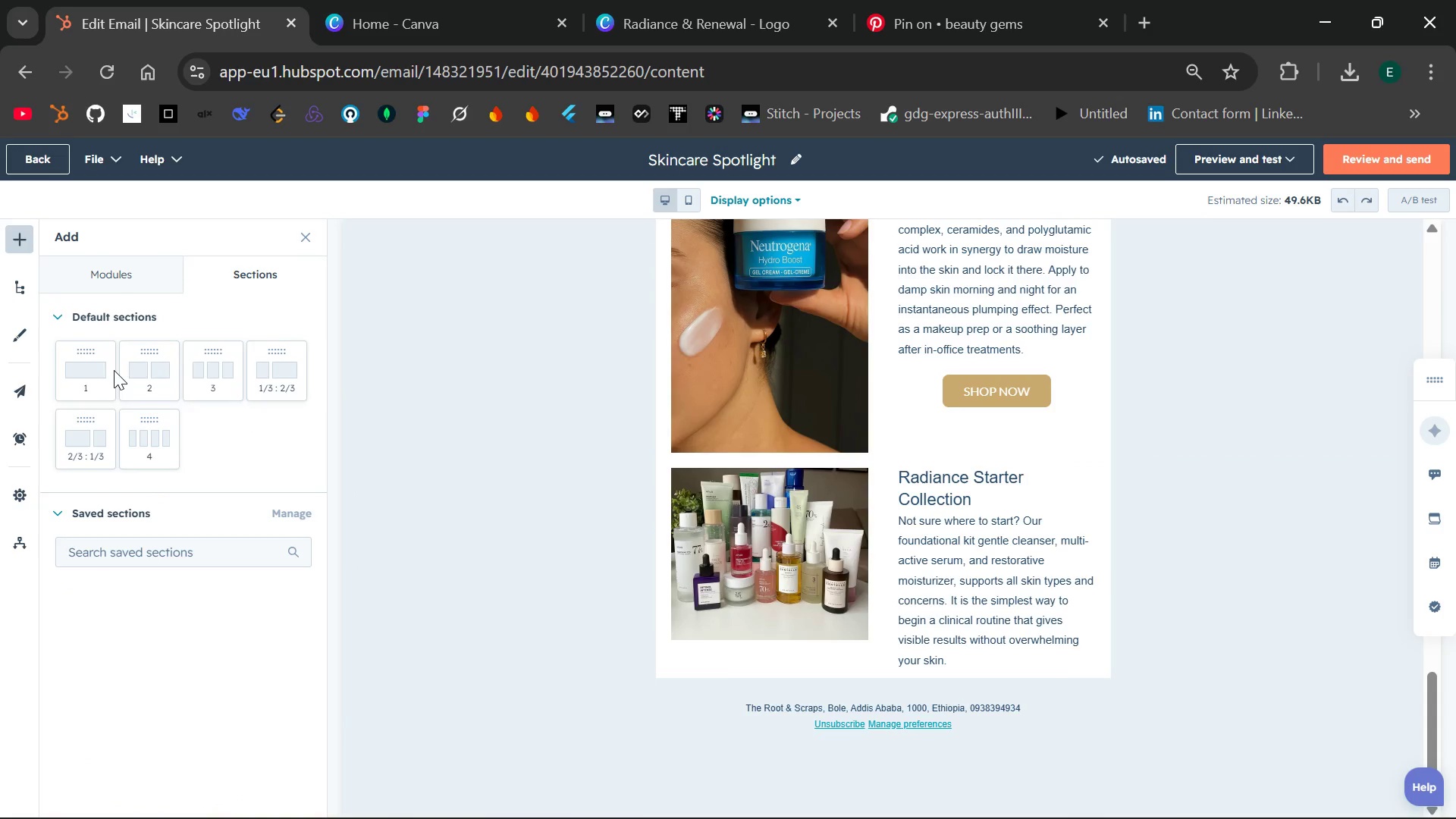 
left_click_drag(start_coordinate=[93, 379], to_coordinate=[665, 698])
 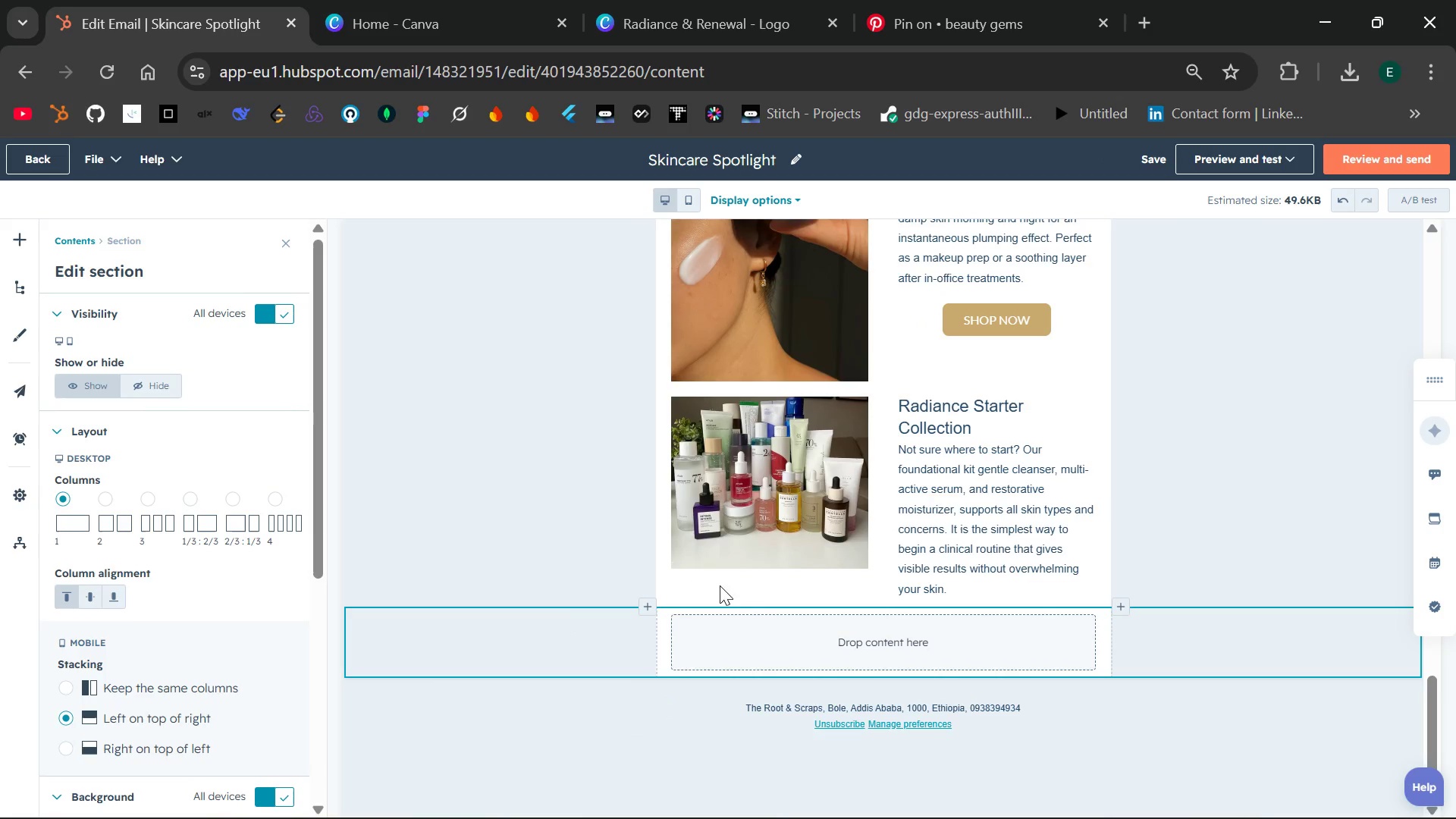 
left_click([749, 640])
 